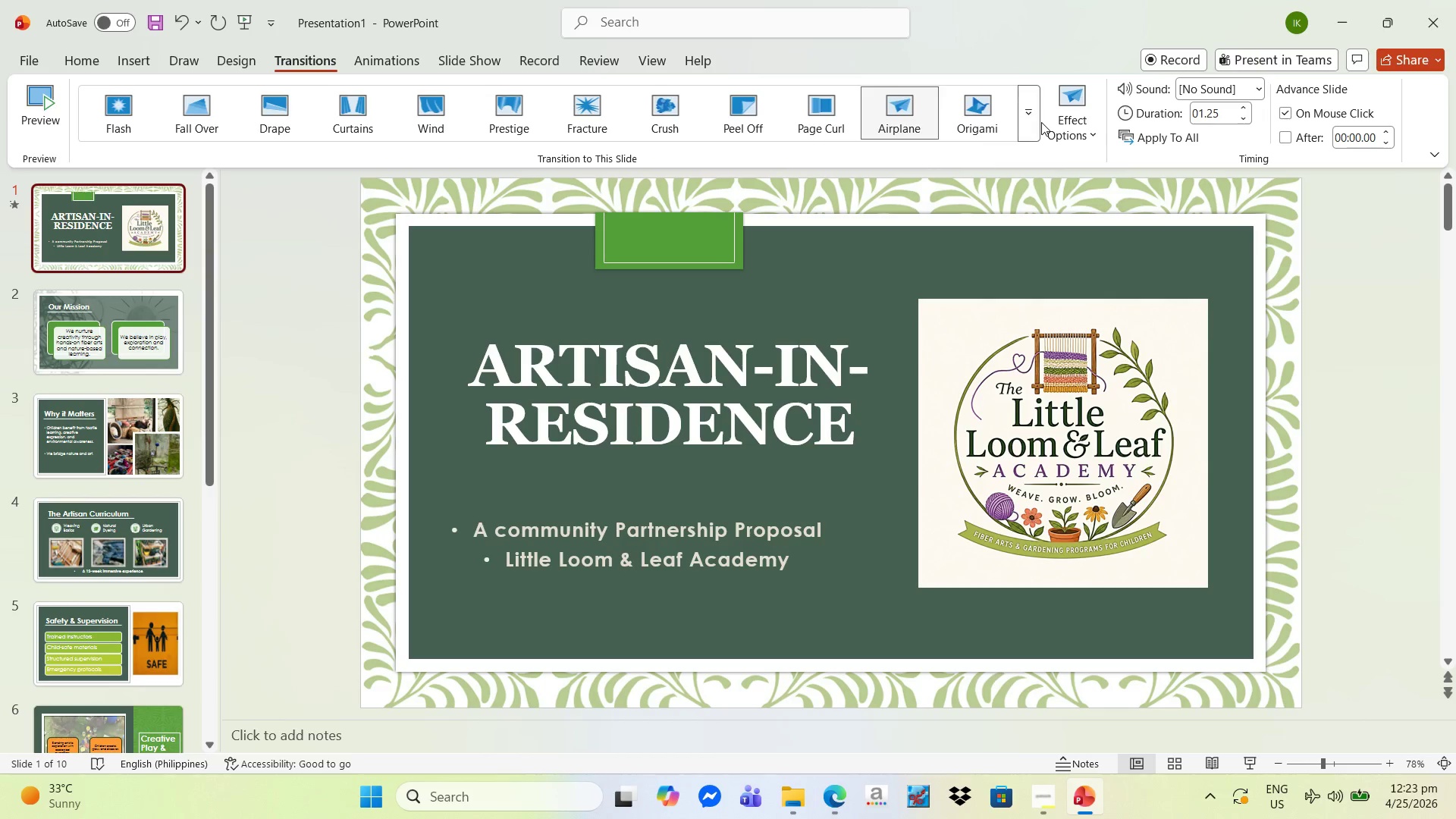 
left_click([1069, 122])
 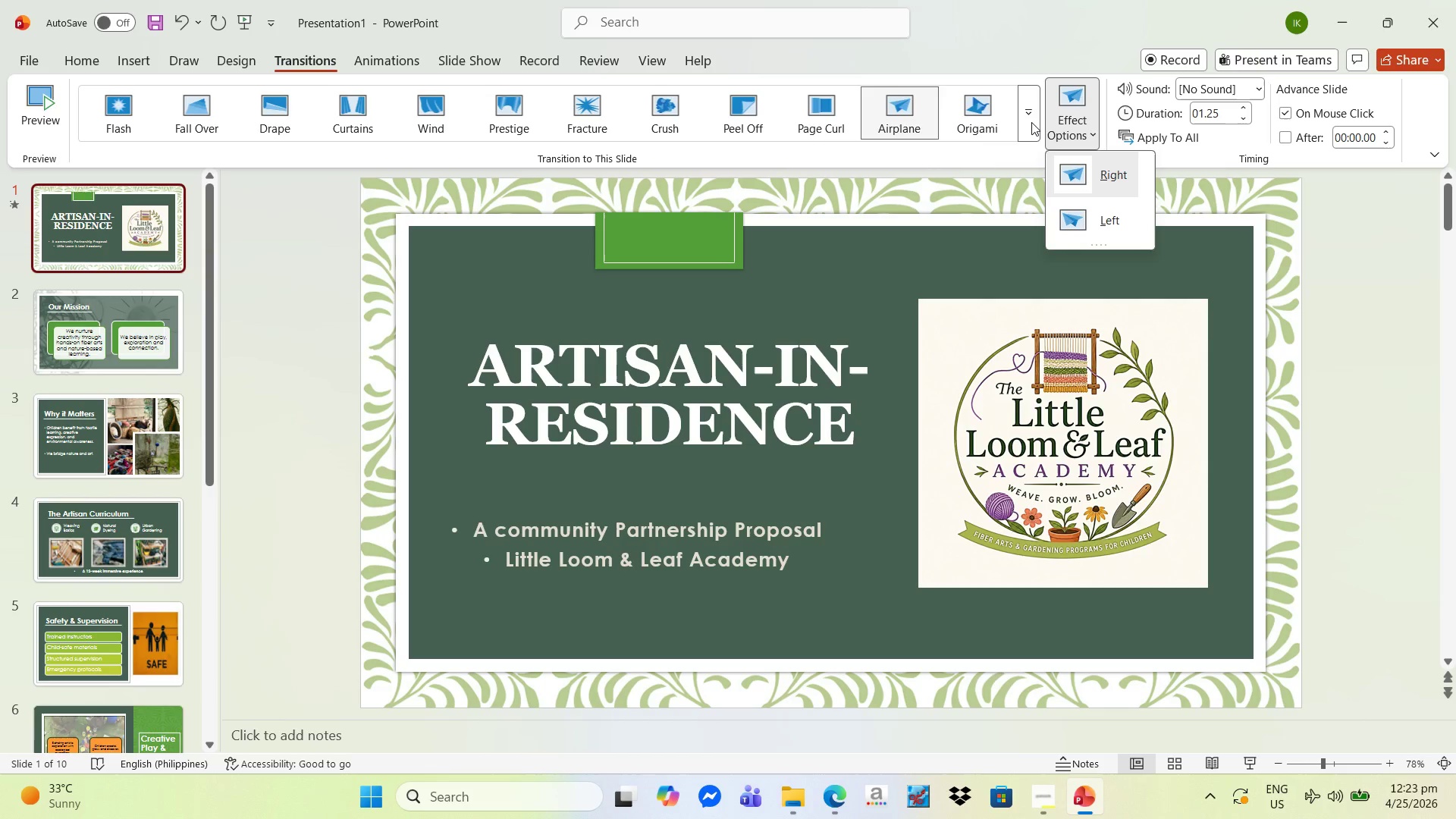 
left_click([1025, 122])
 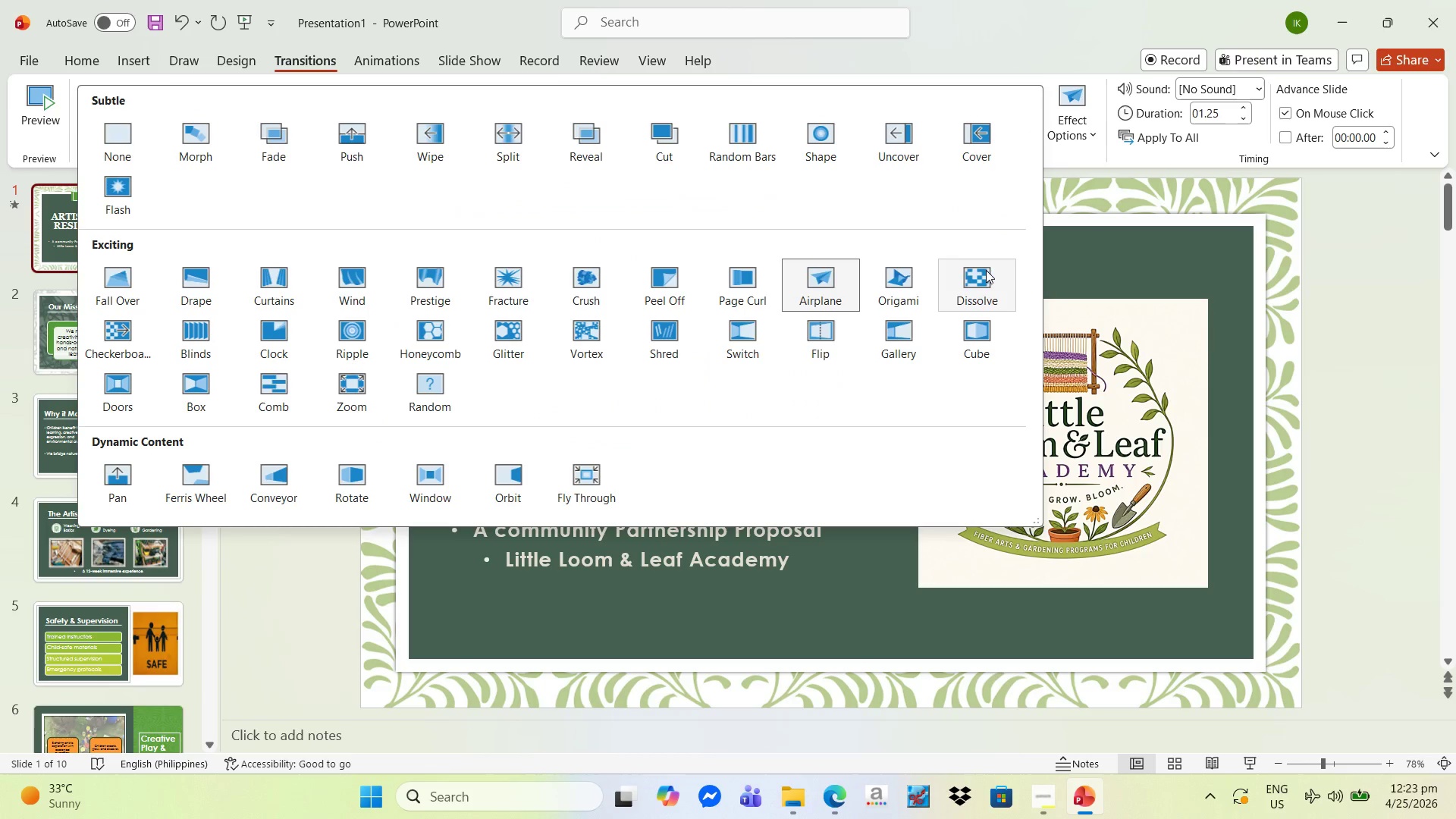 
left_click([982, 275])
 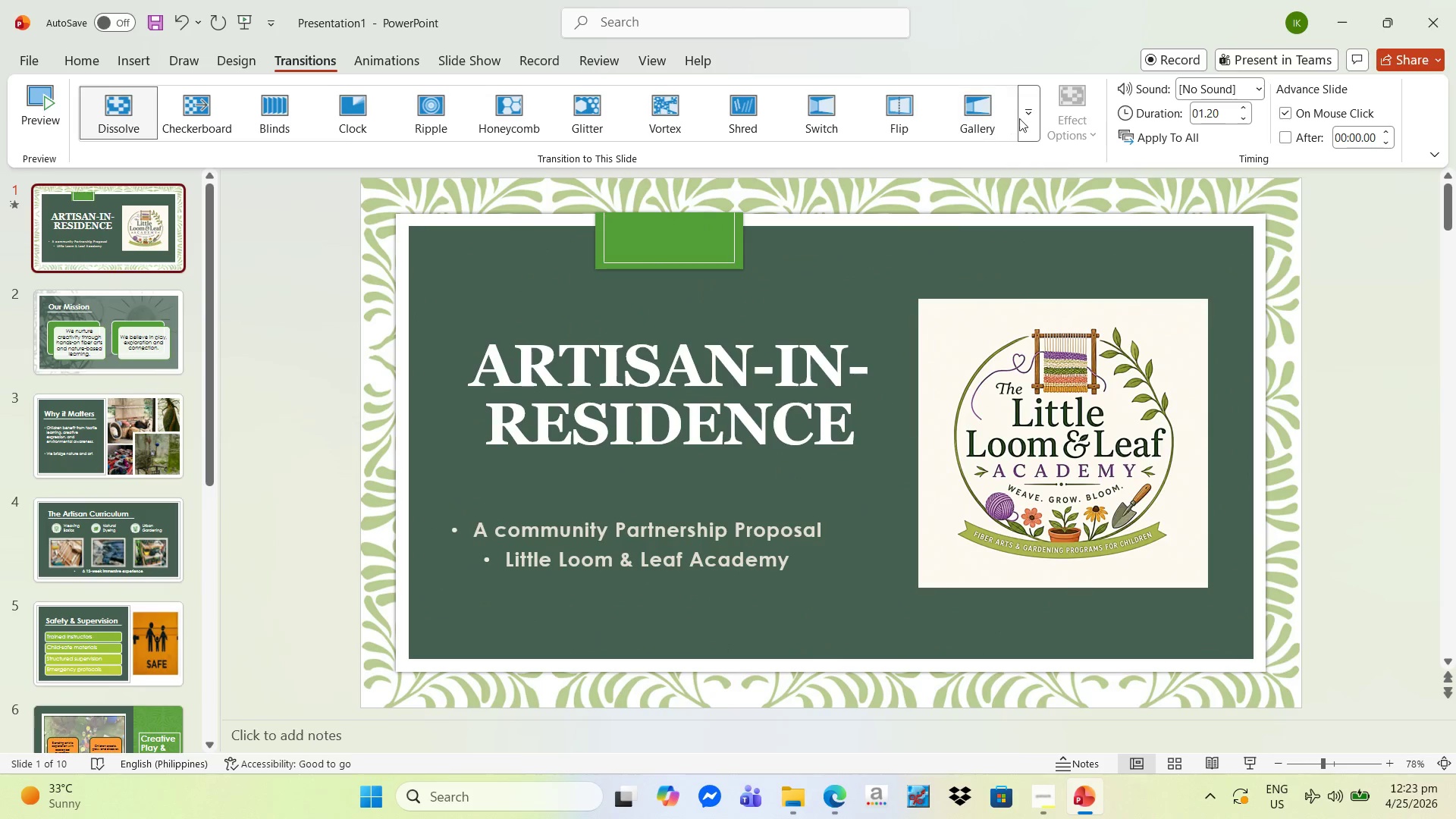 
left_click([987, 116])
 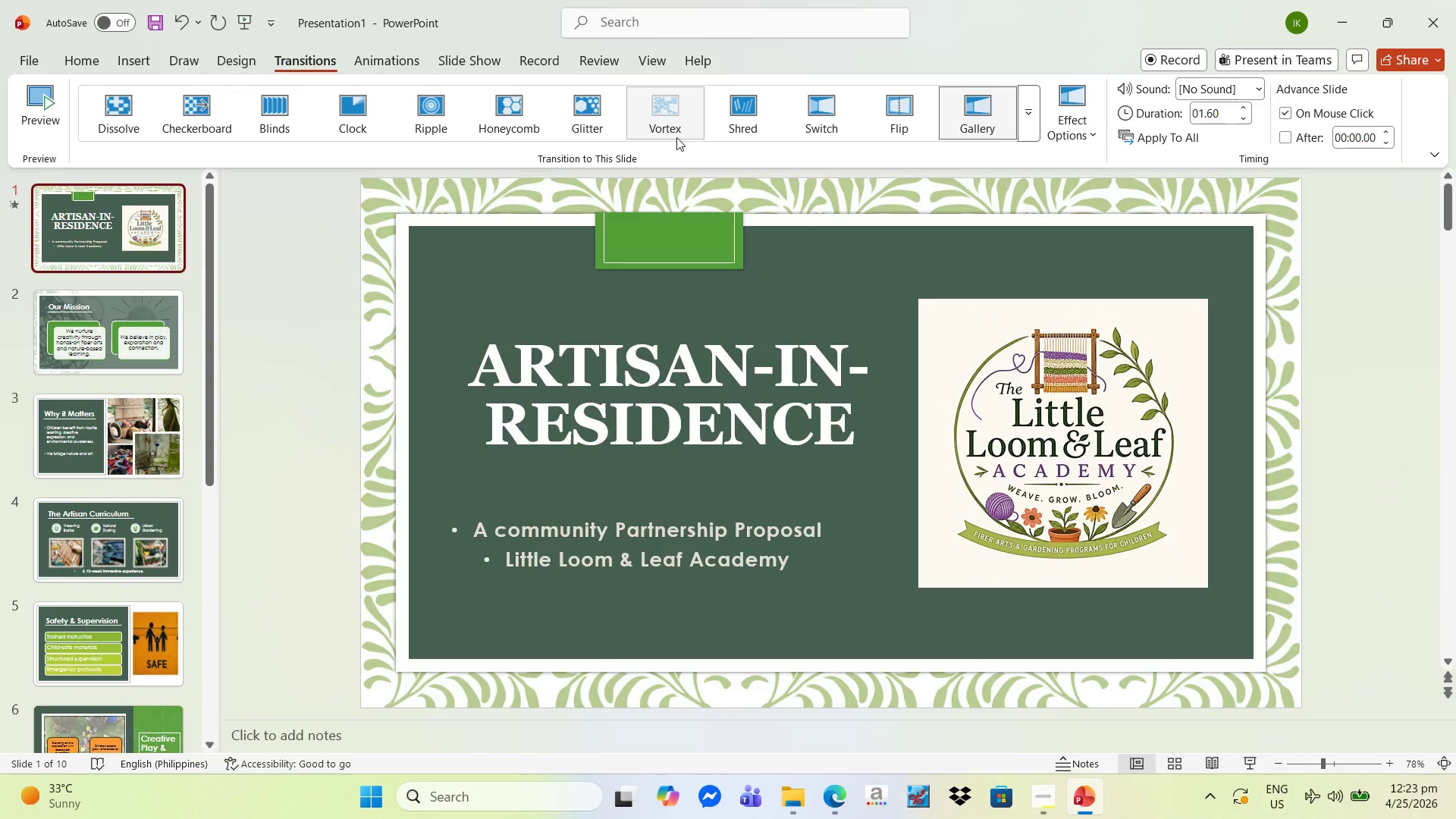 
wait(10.42)
 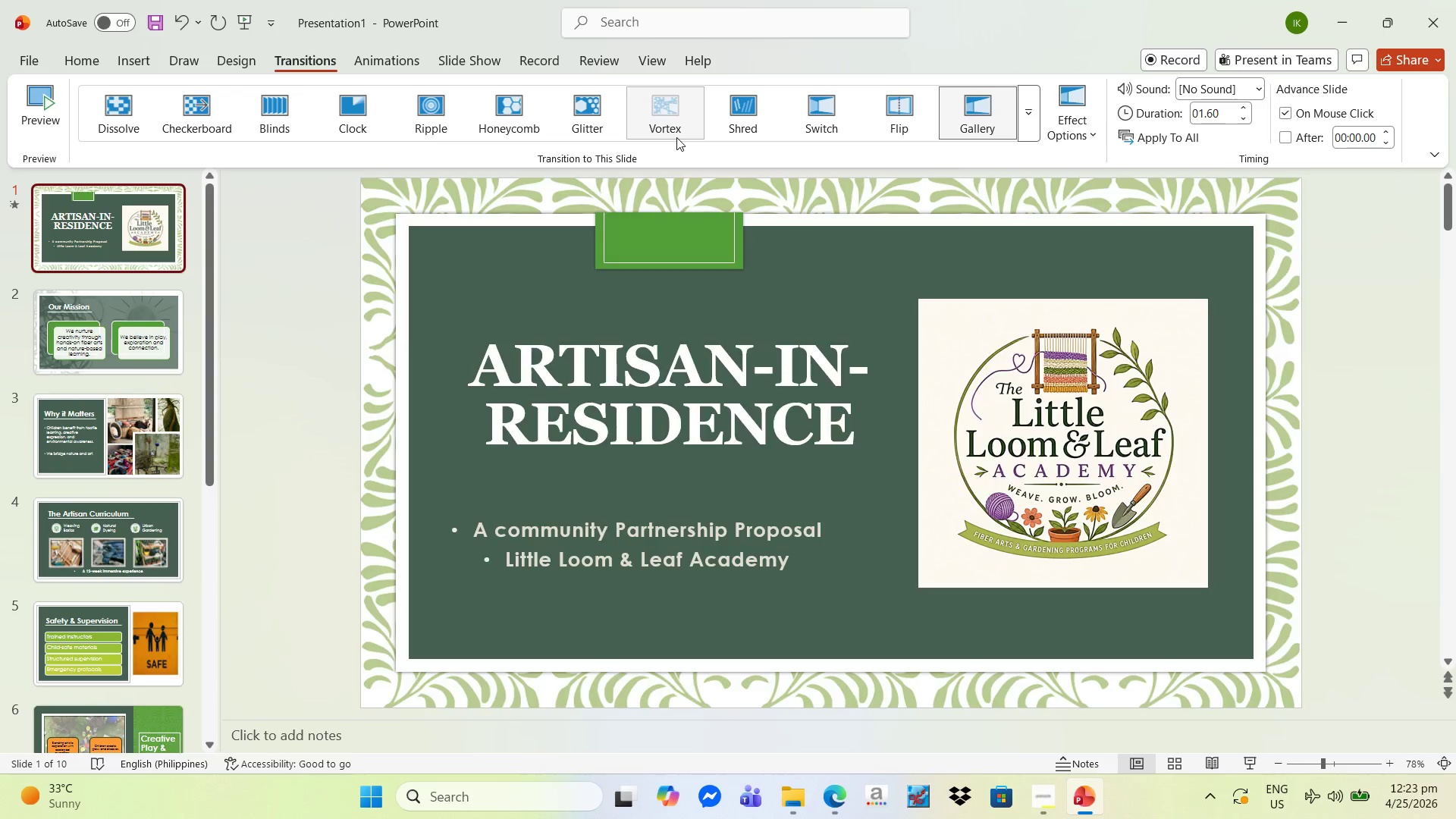 
left_click([198, 121])
 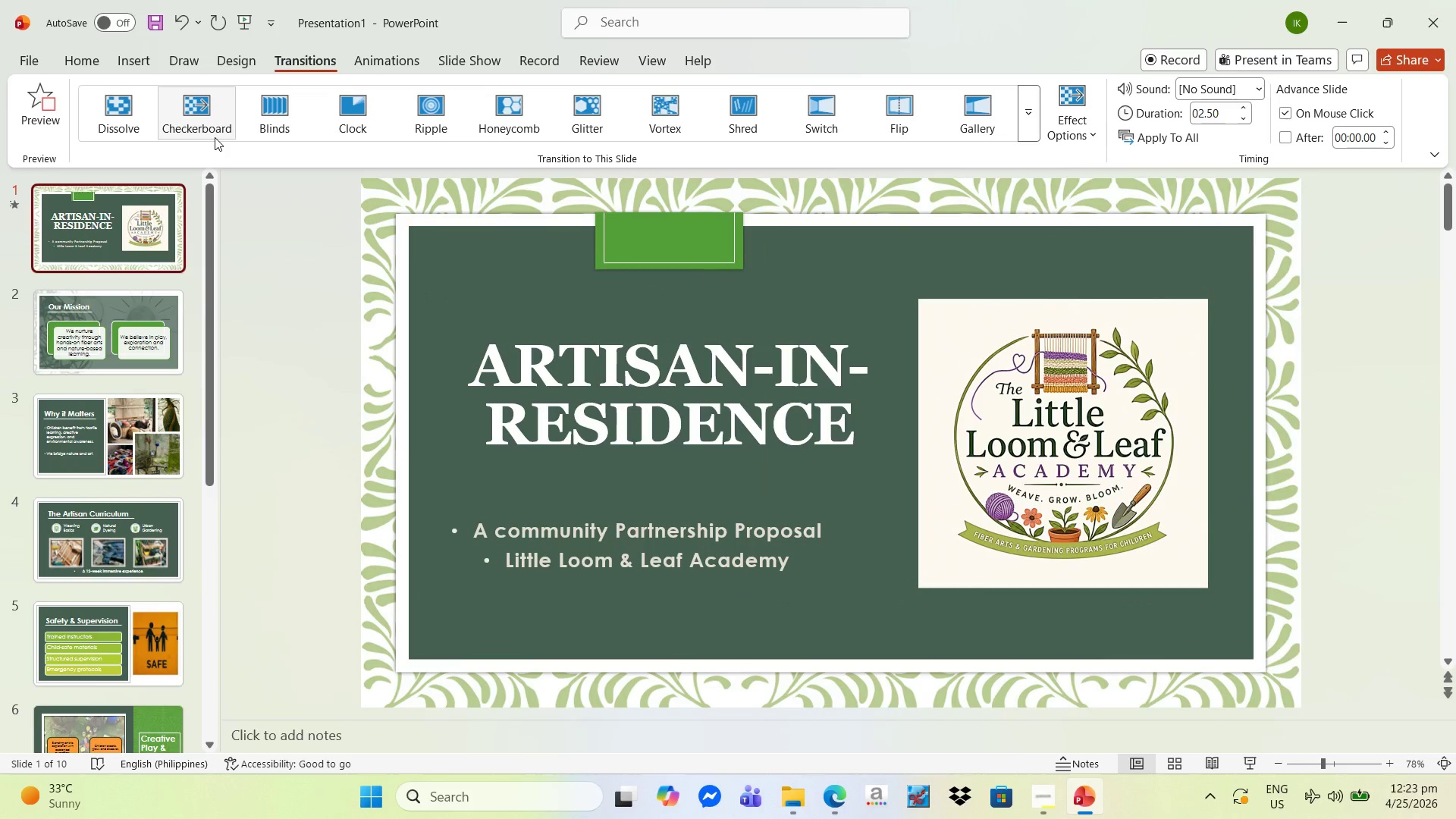 
left_click([114, 111])
 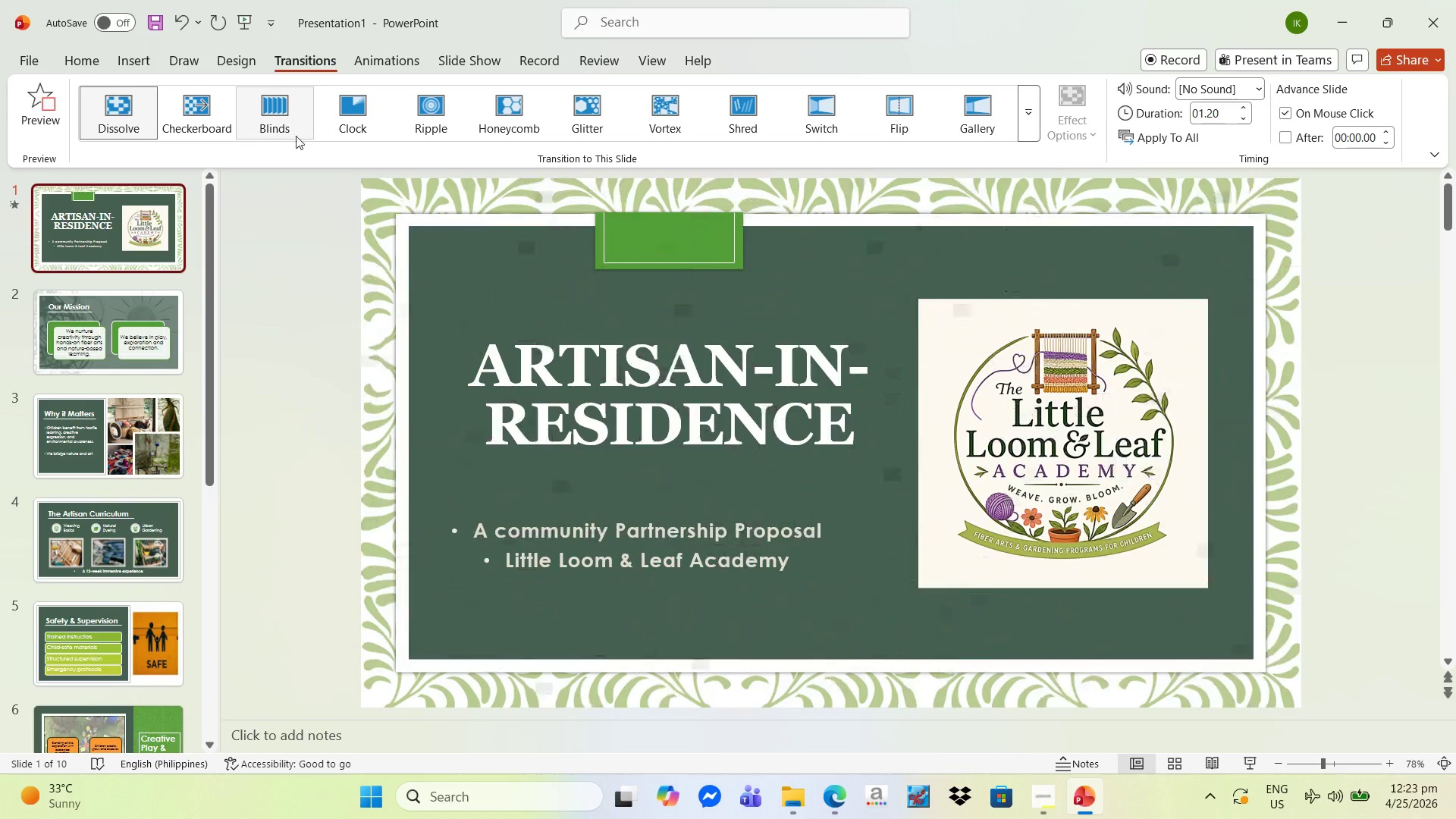 
left_click([451, 136])
 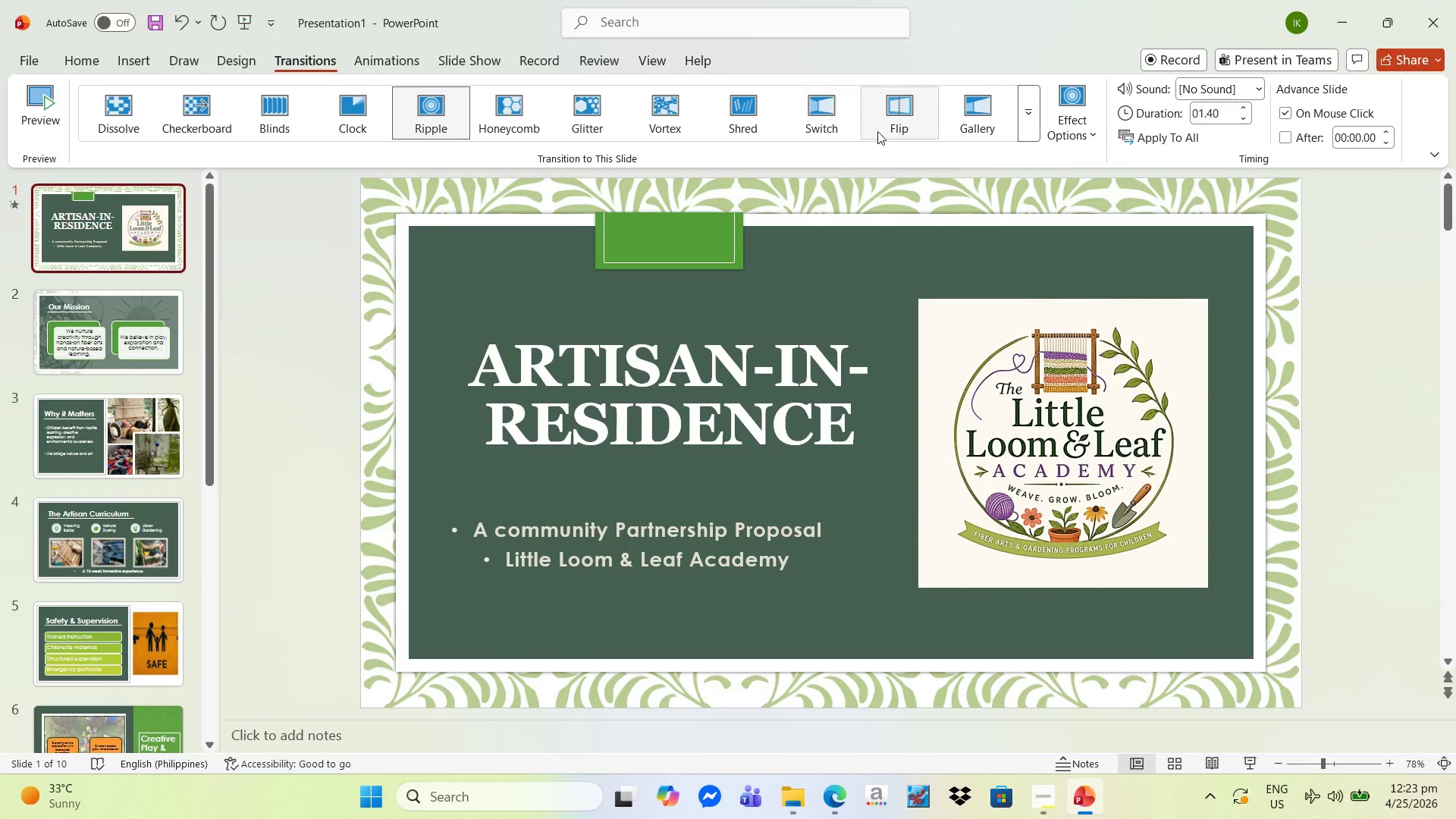 
mouse_move([1003, 139])
 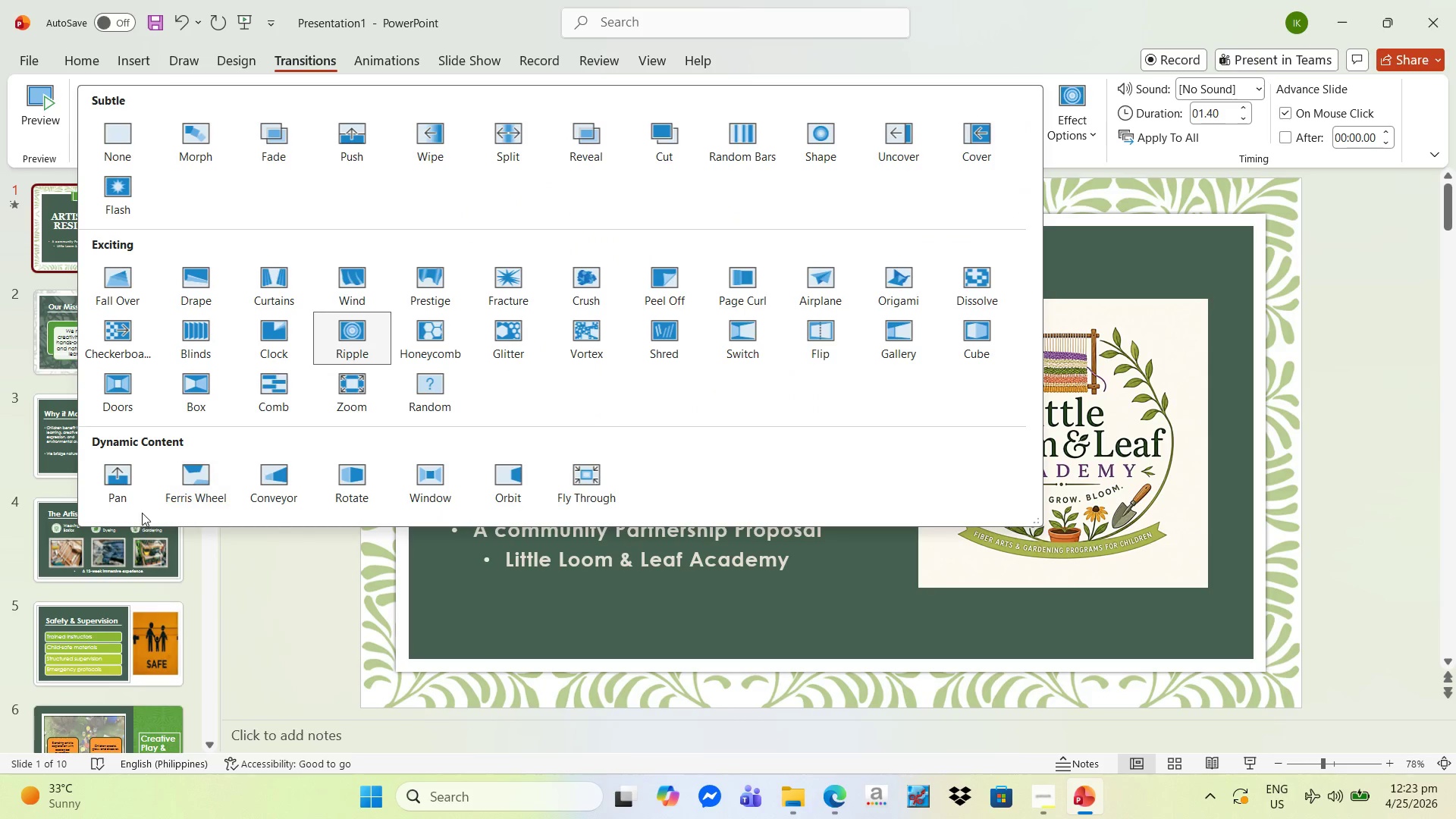 
left_click([197, 489])
 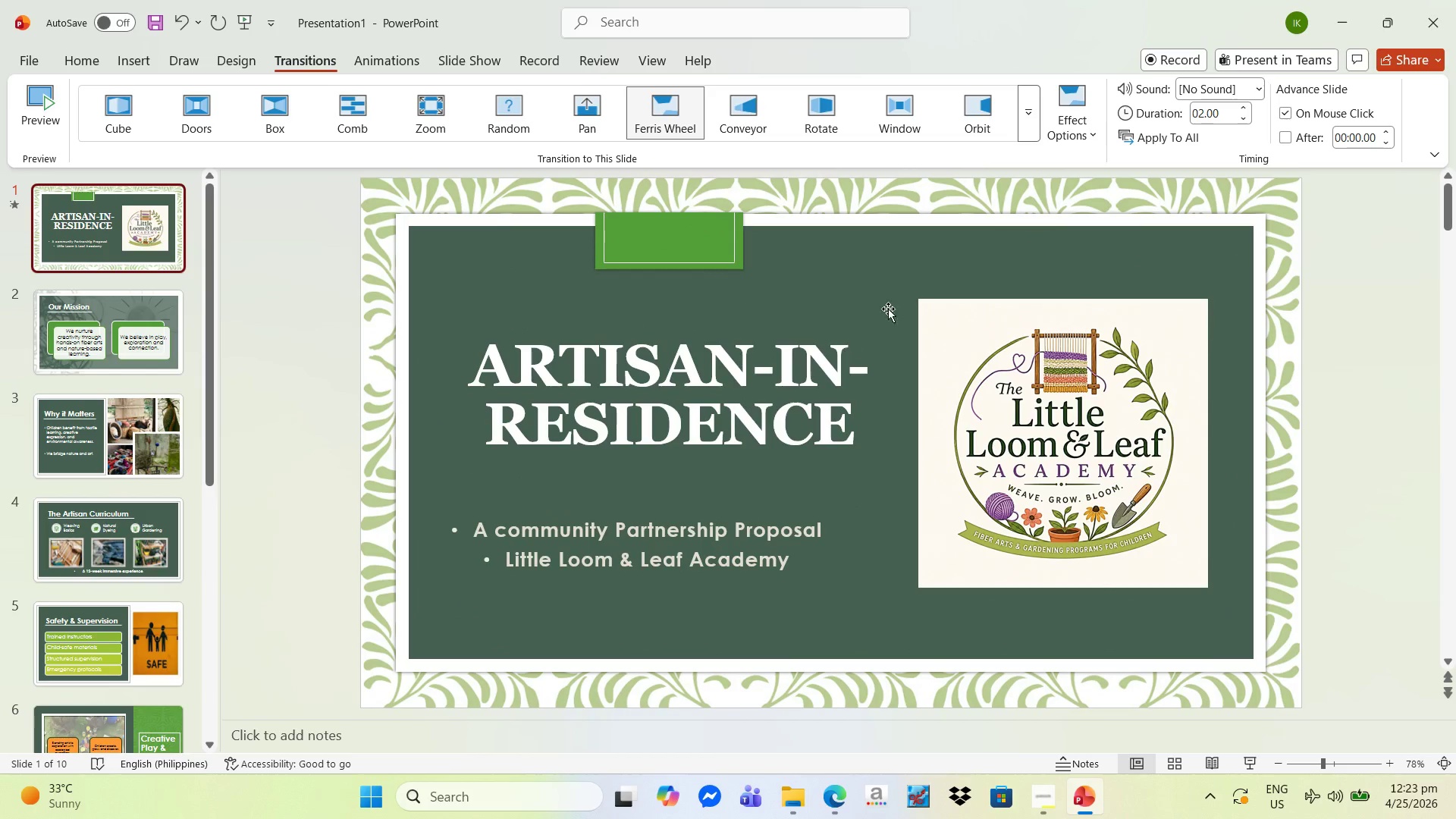 
left_click([1181, 139])
 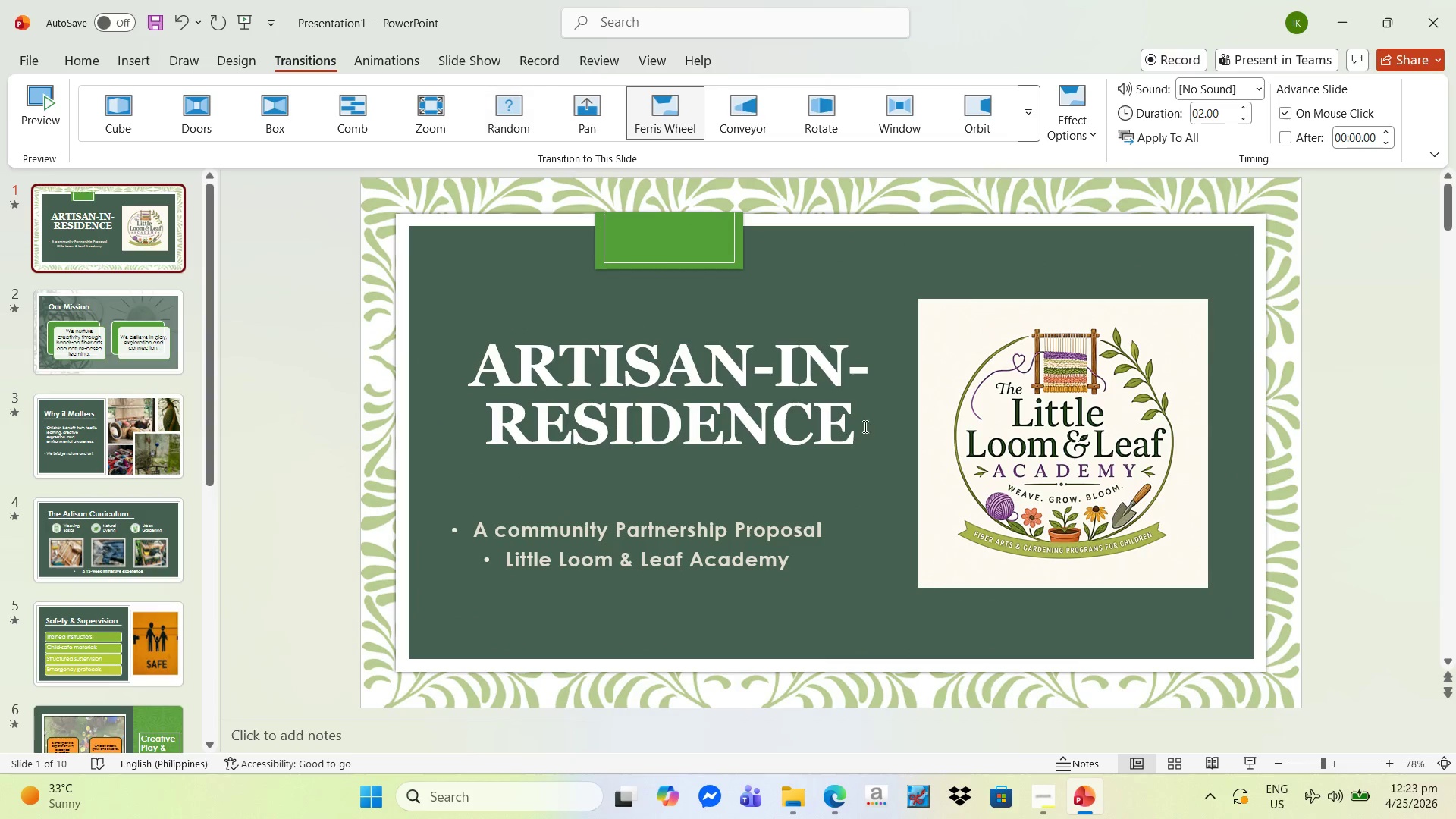 
left_click([1249, 758])
 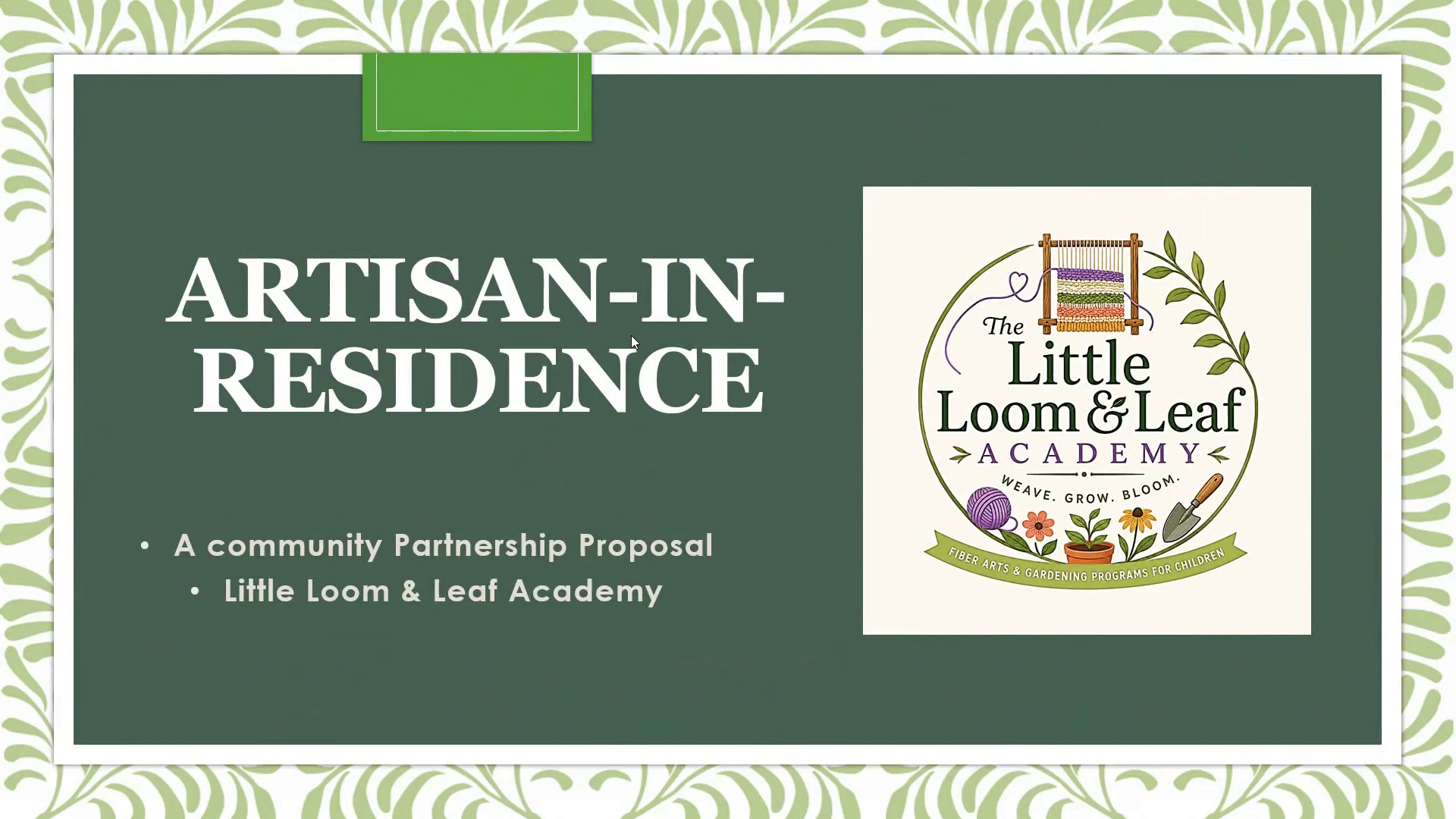 
wait(8.34)
 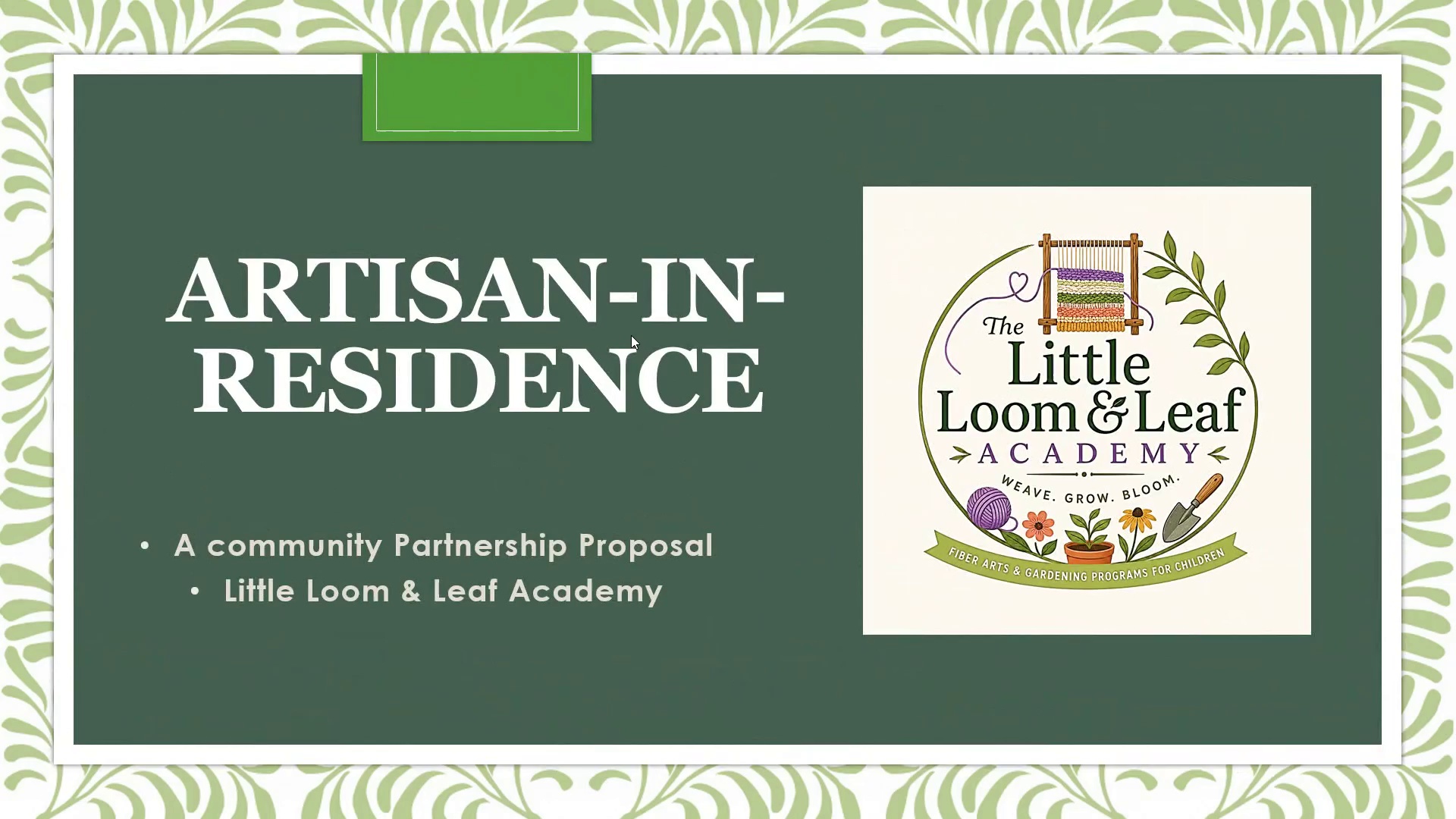 
key(ArrowRight)
 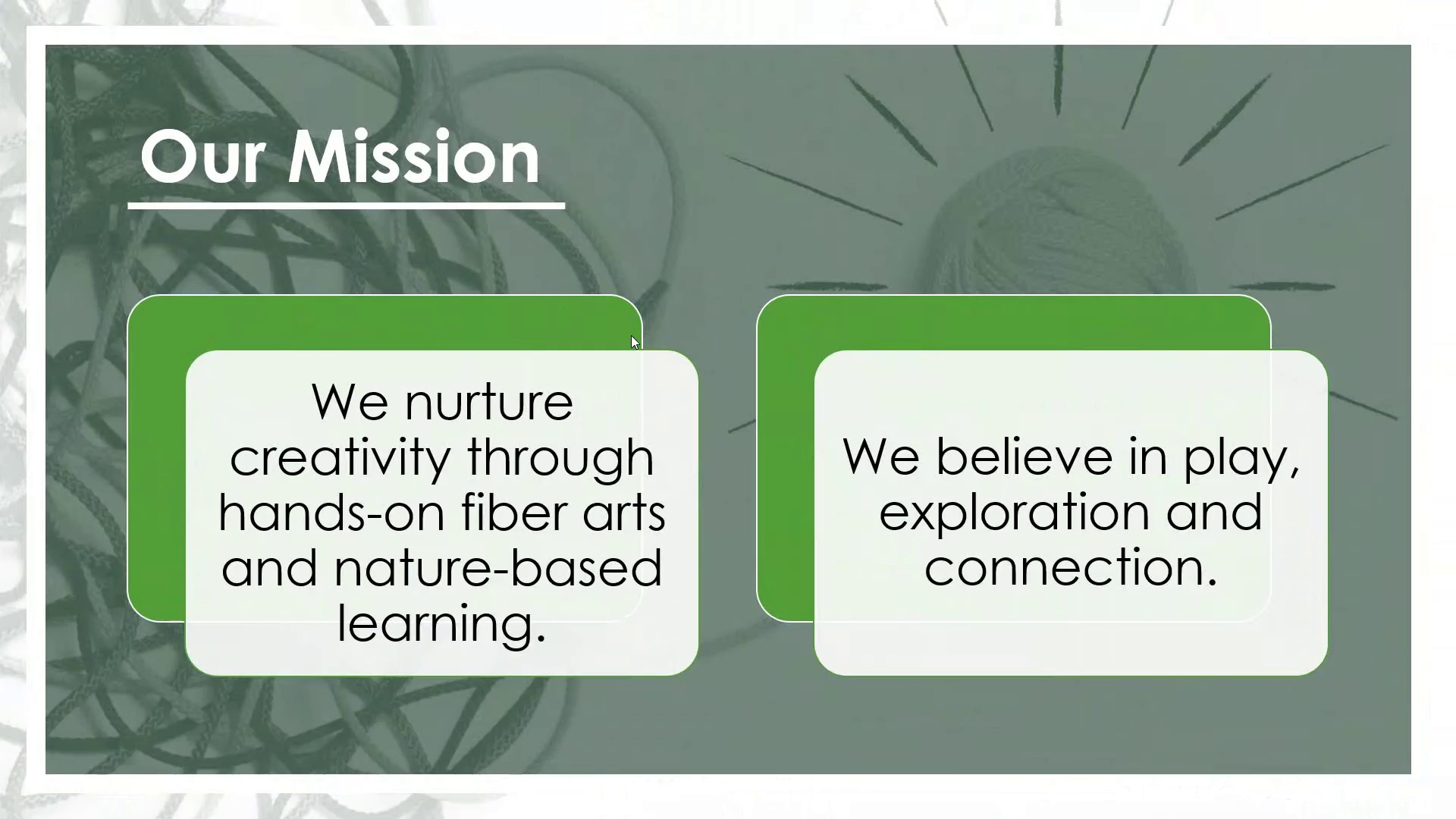 
wait(5.73)
 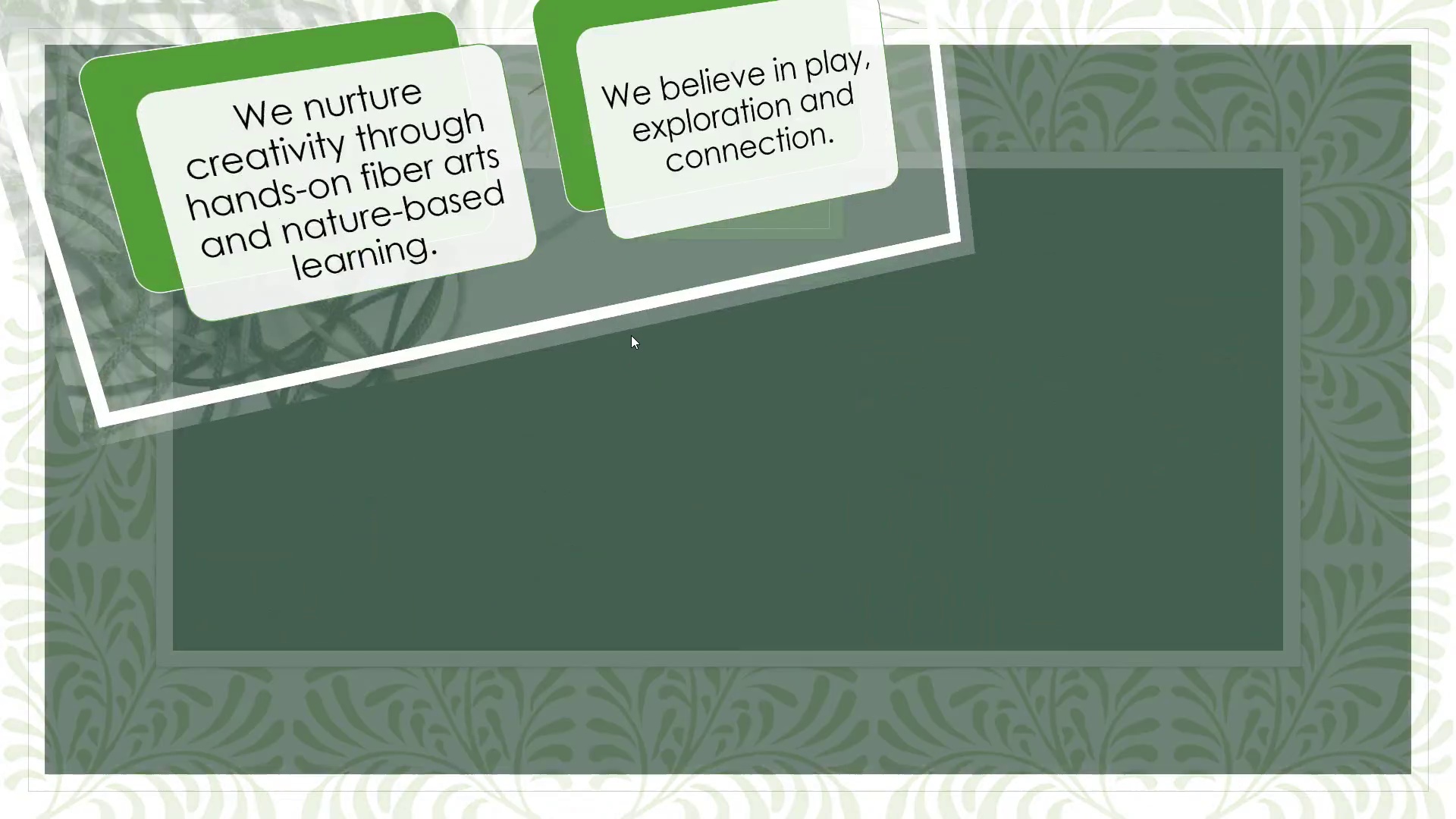 
key(ArrowRight)
 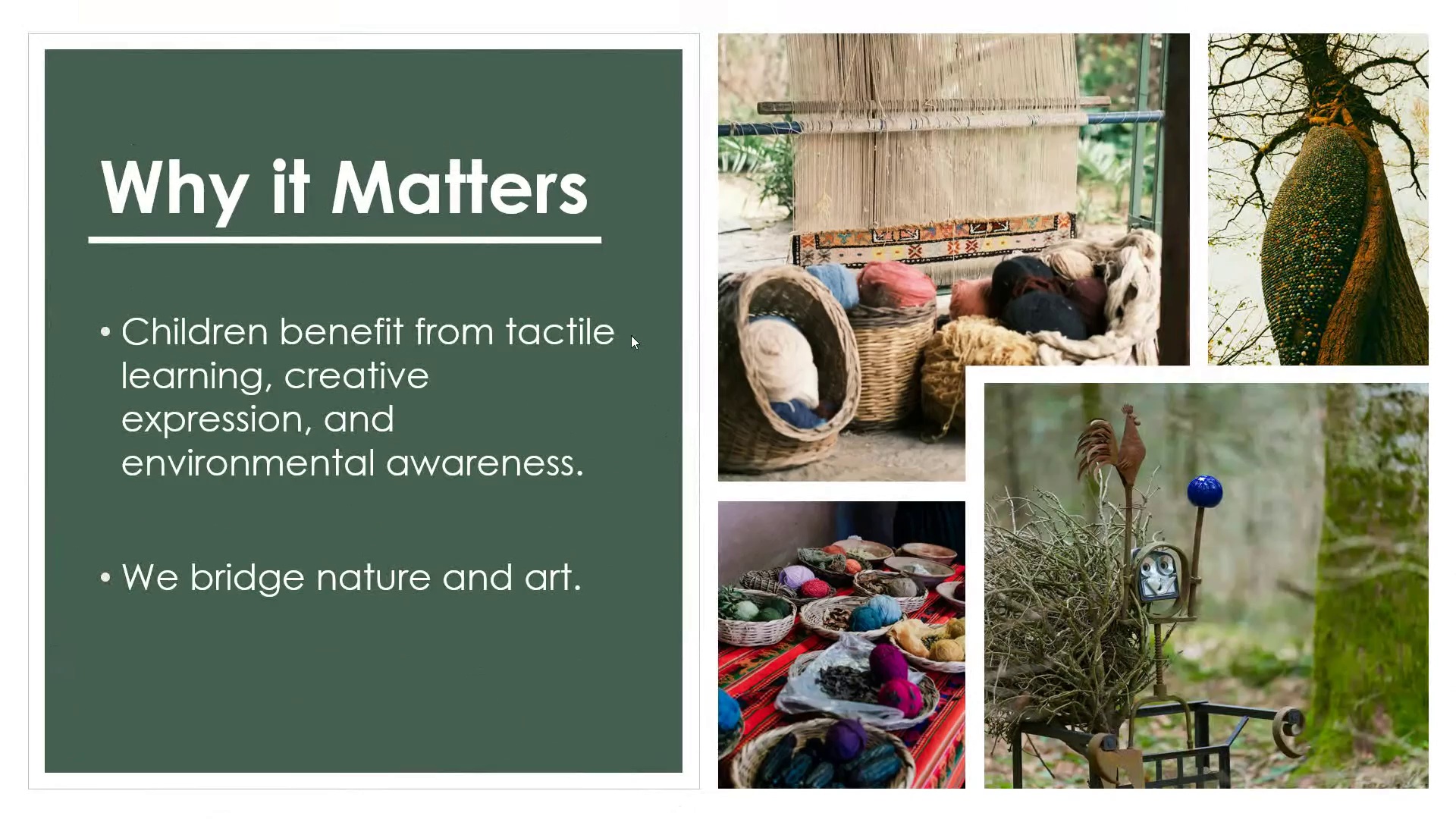 
wait(10.39)
 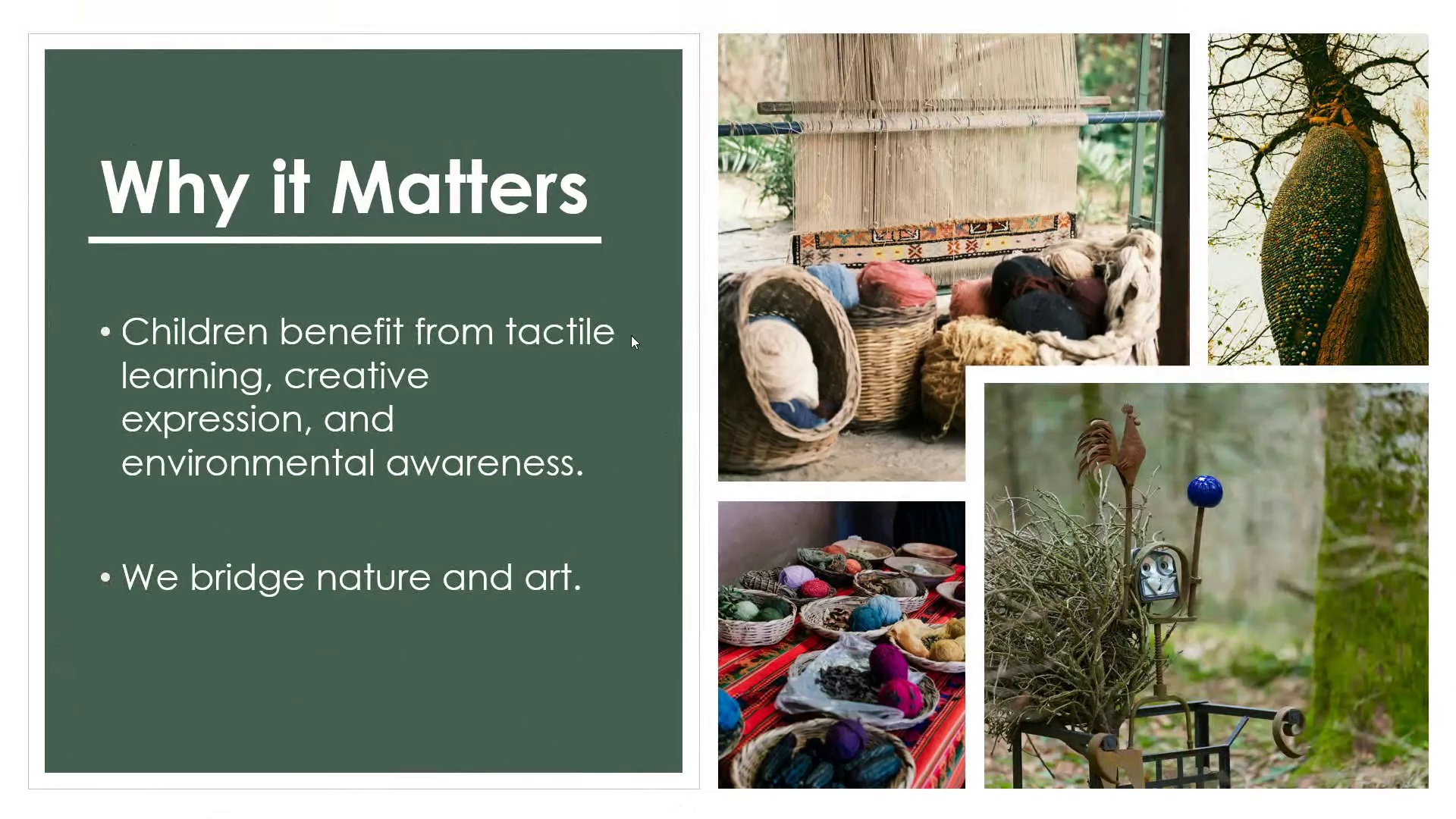 
key(ArrowRight)
 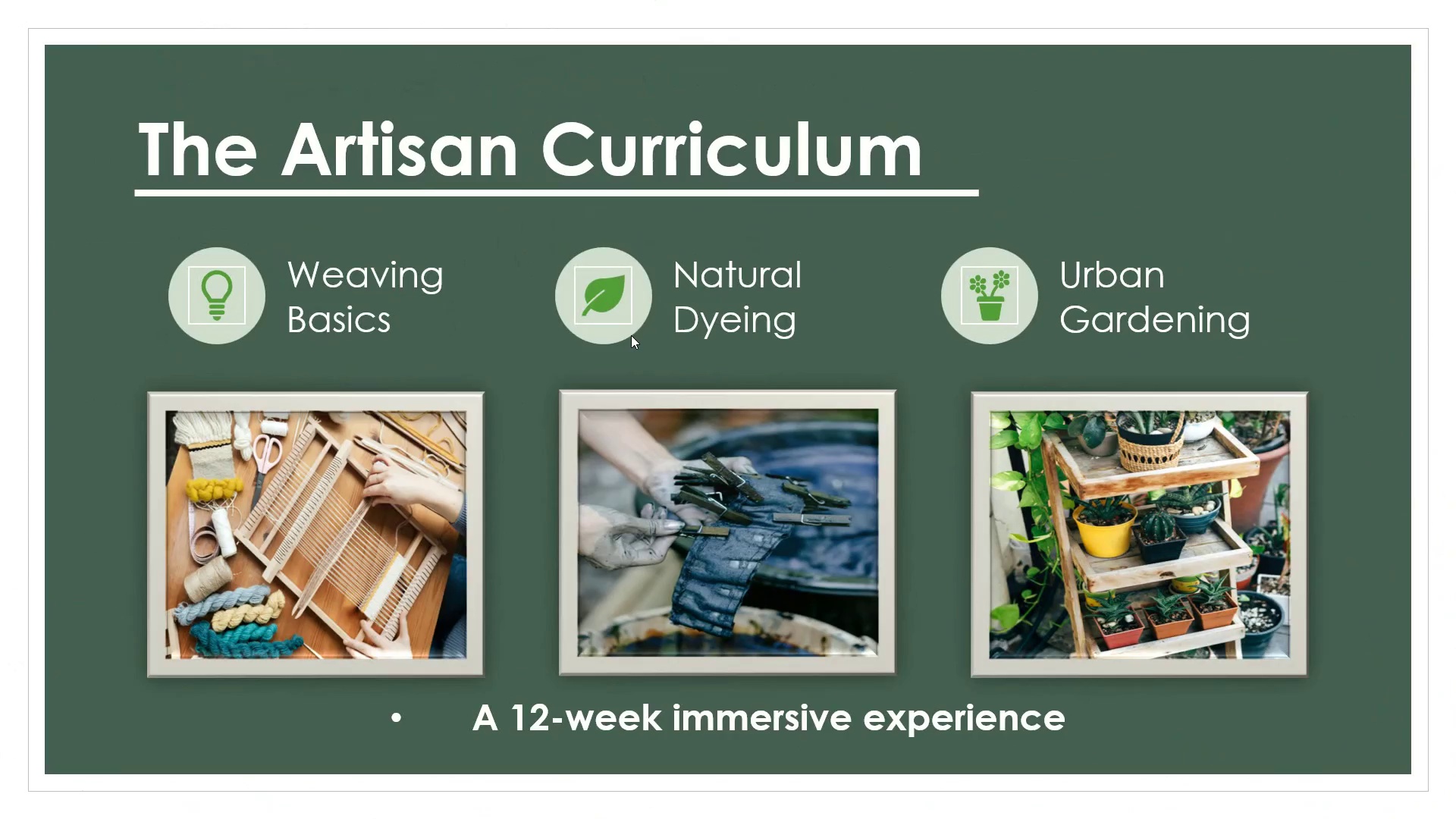 
wait(15.23)
 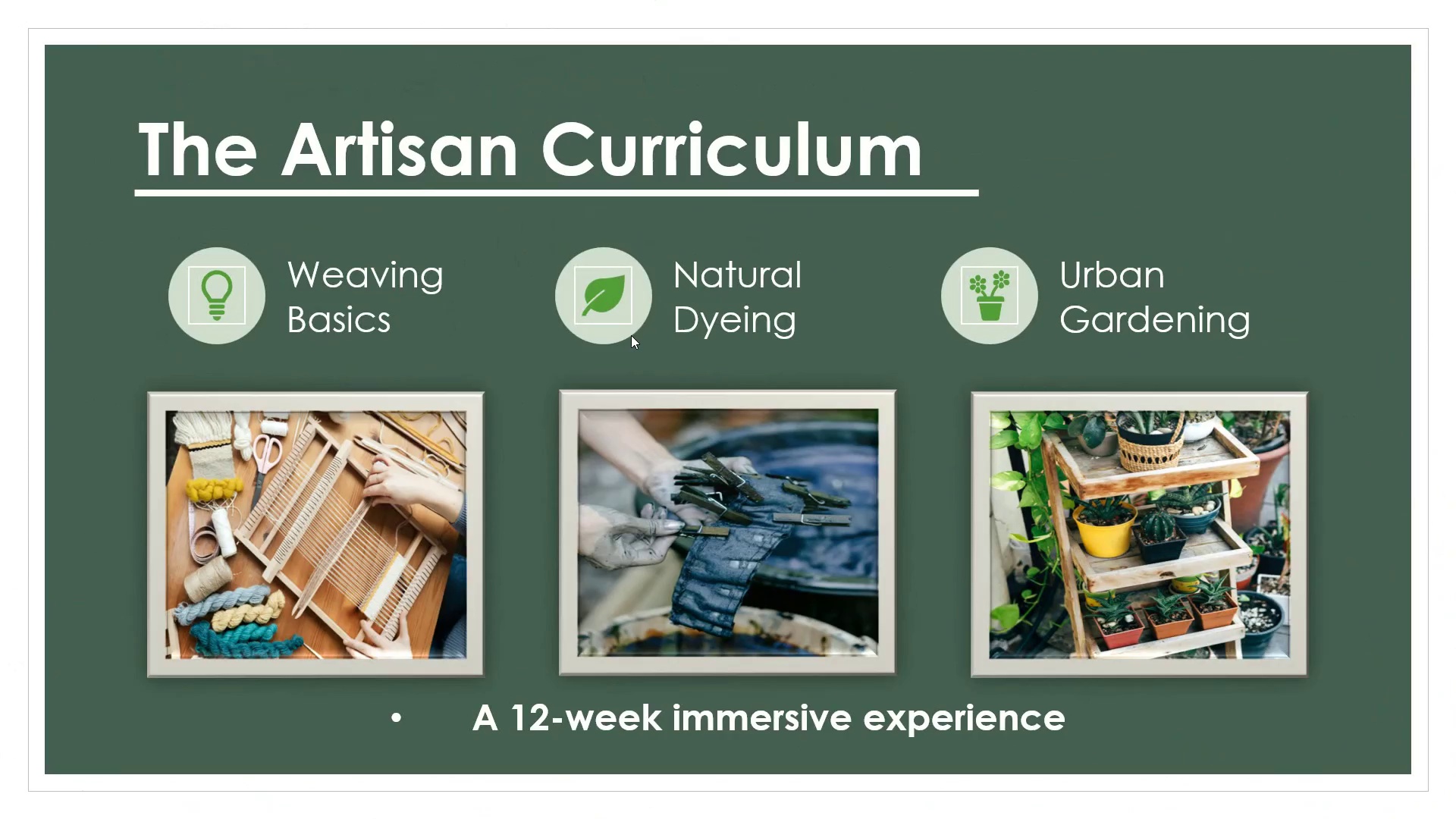 
key(ArrowRight)
 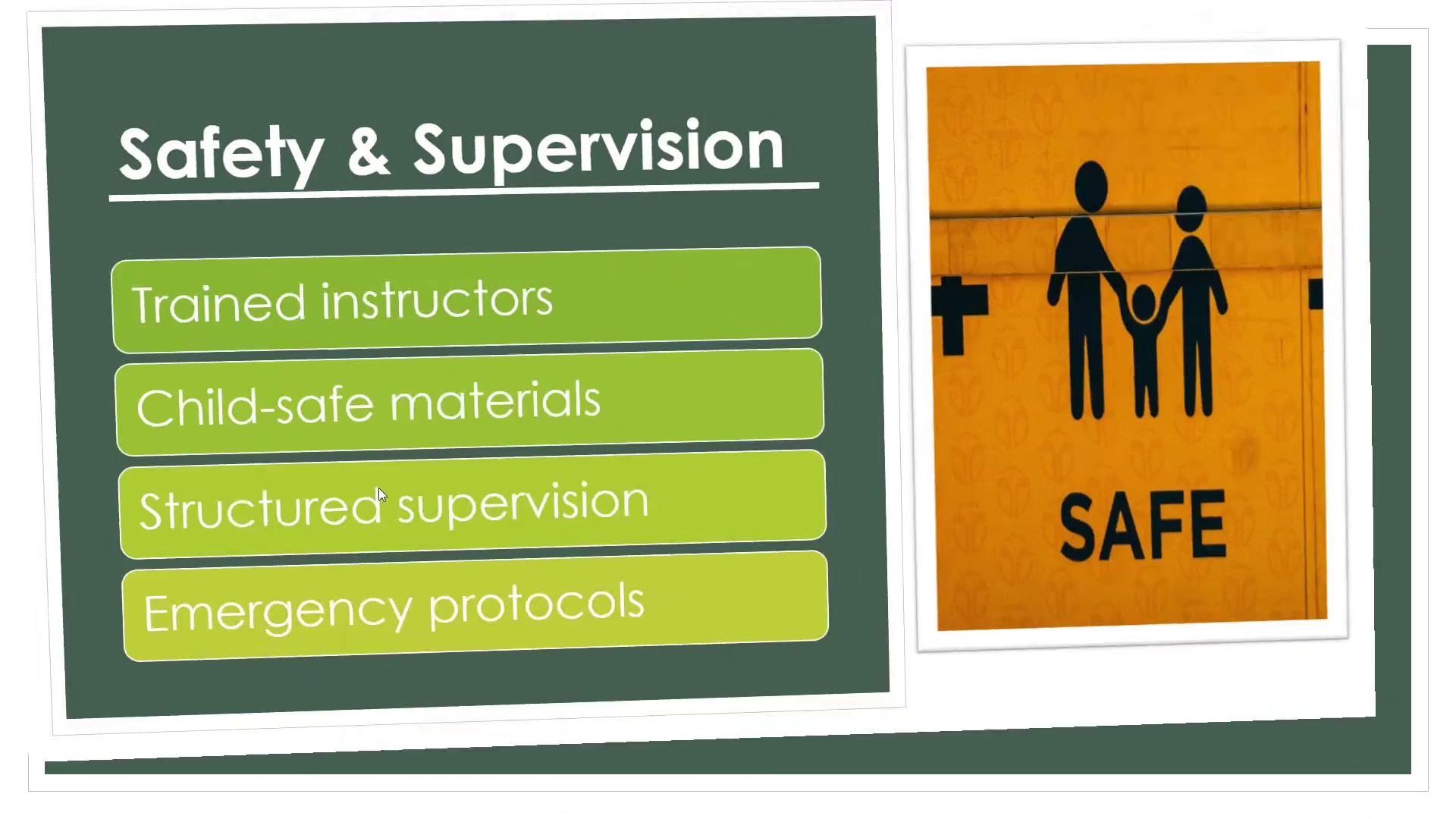 
key(Escape)
 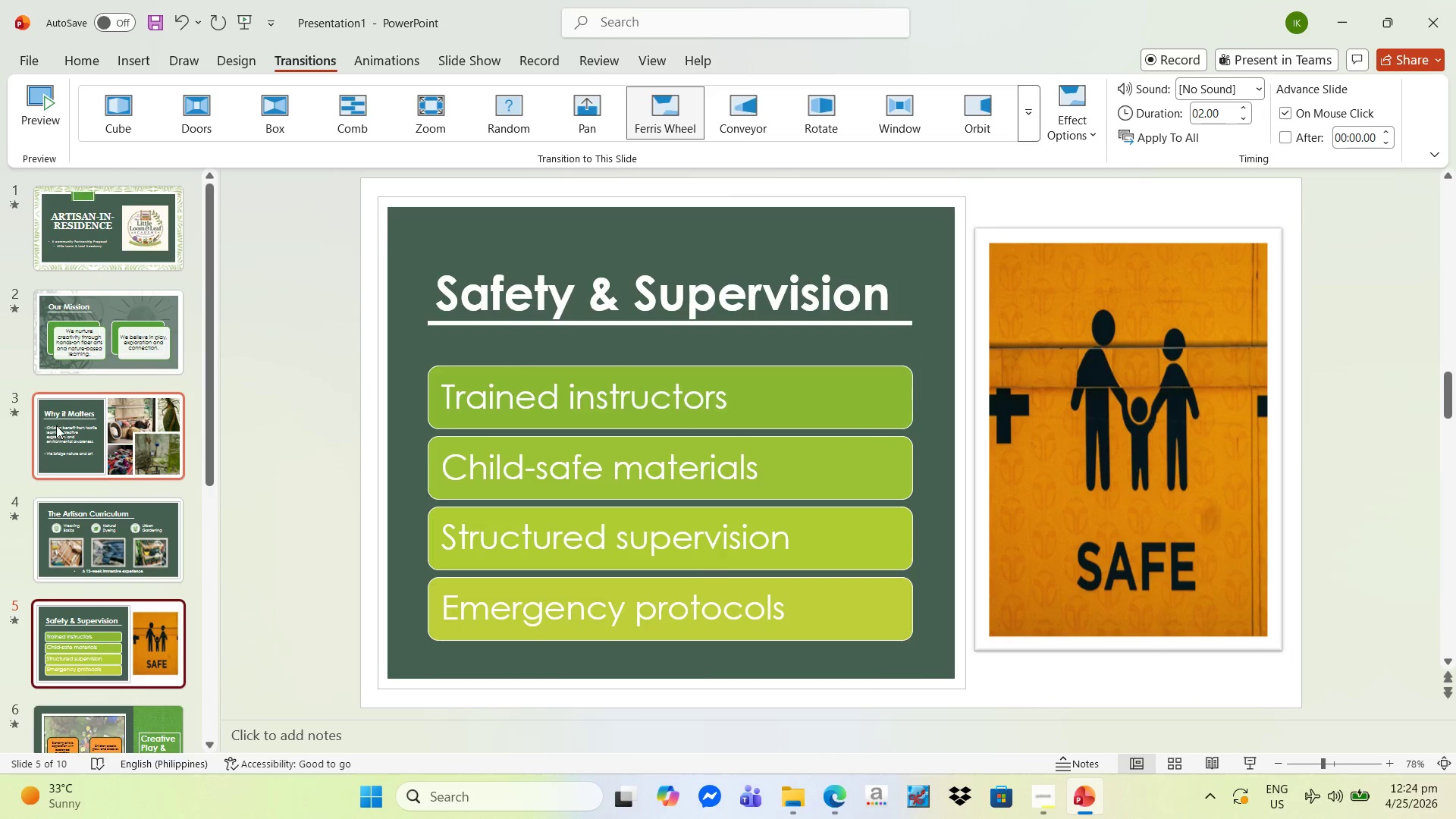 
left_click([79, 532])
 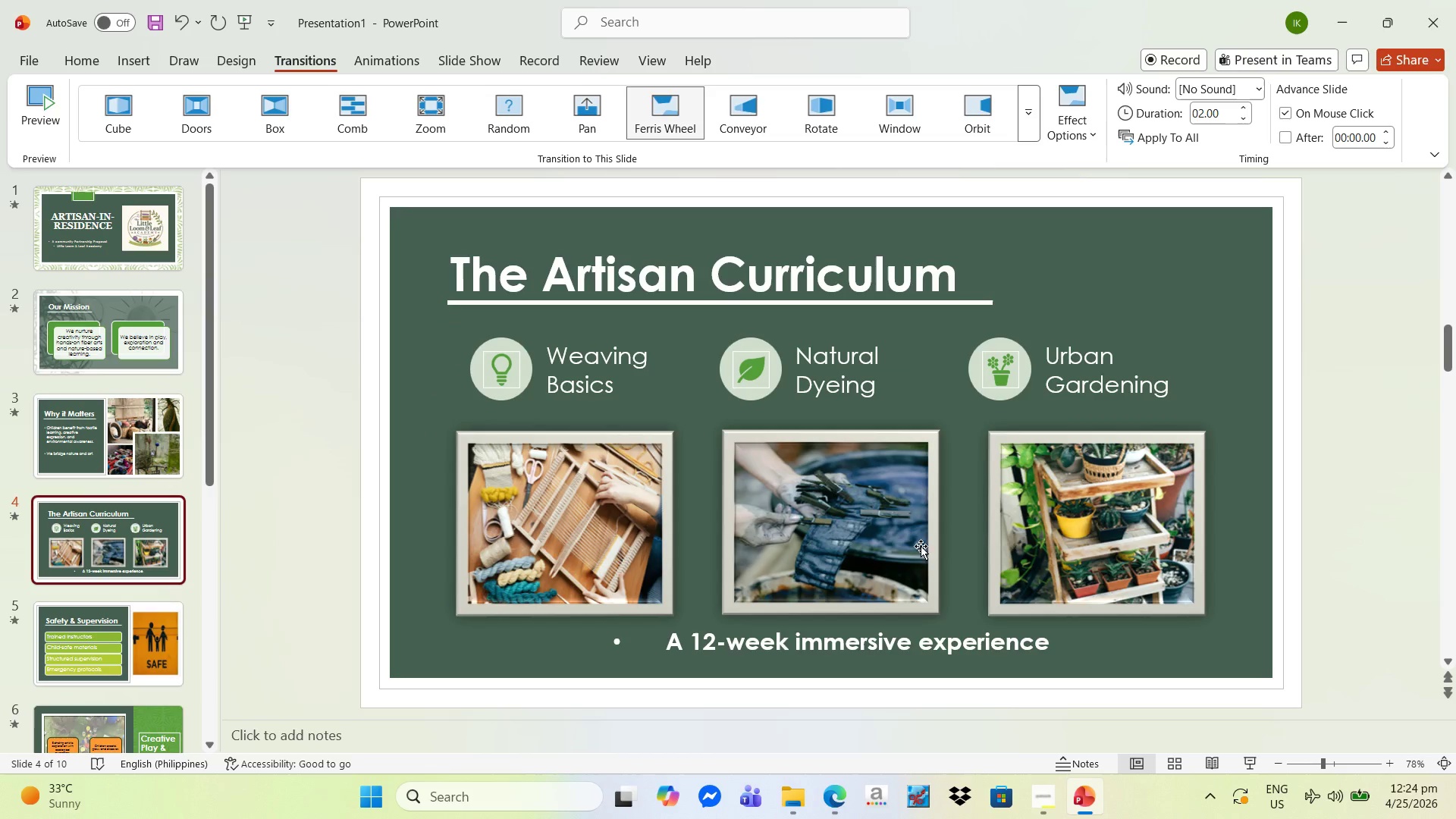 
left_click([1078, 529])
 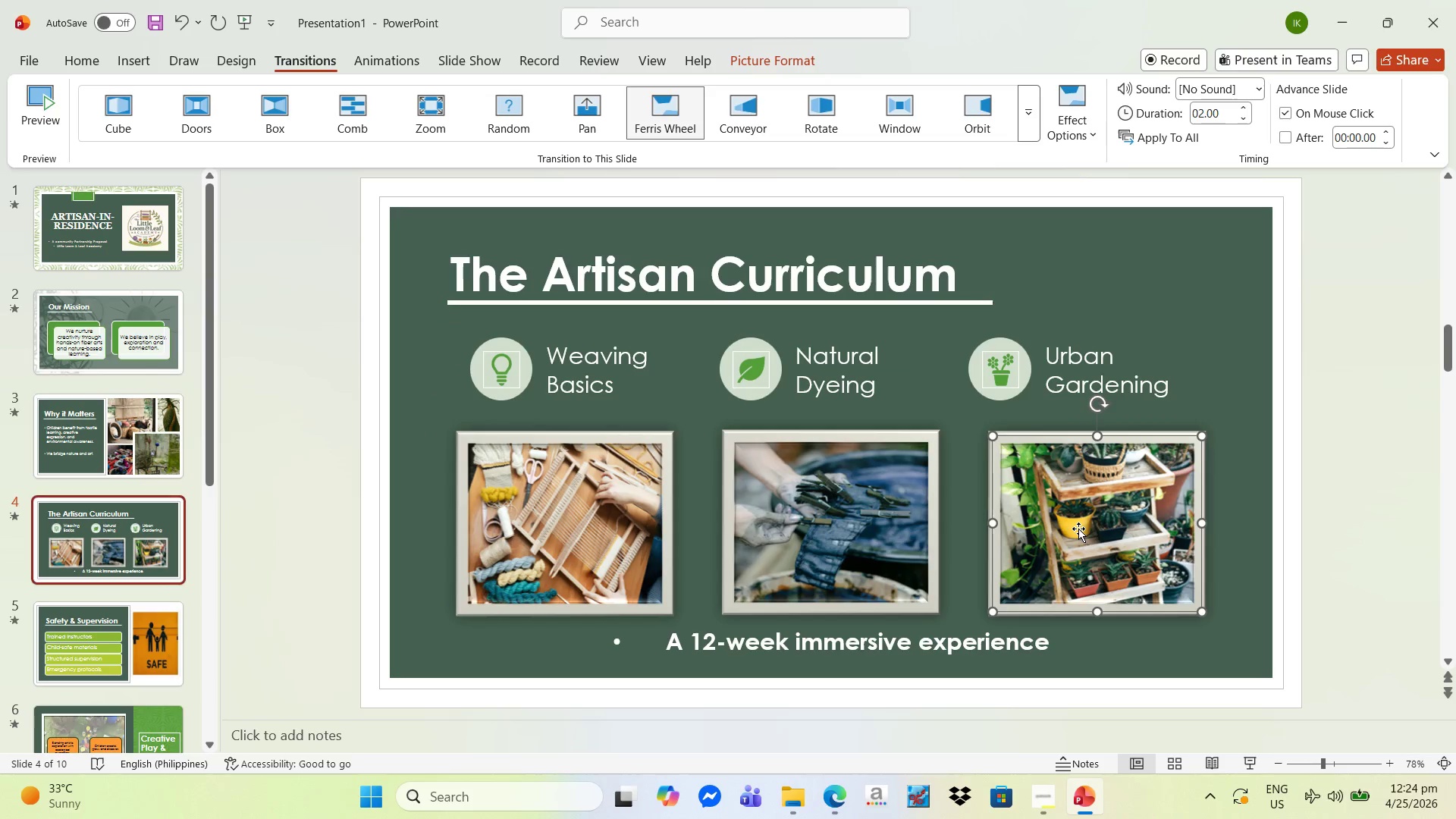 
right_click([1078, 529])
 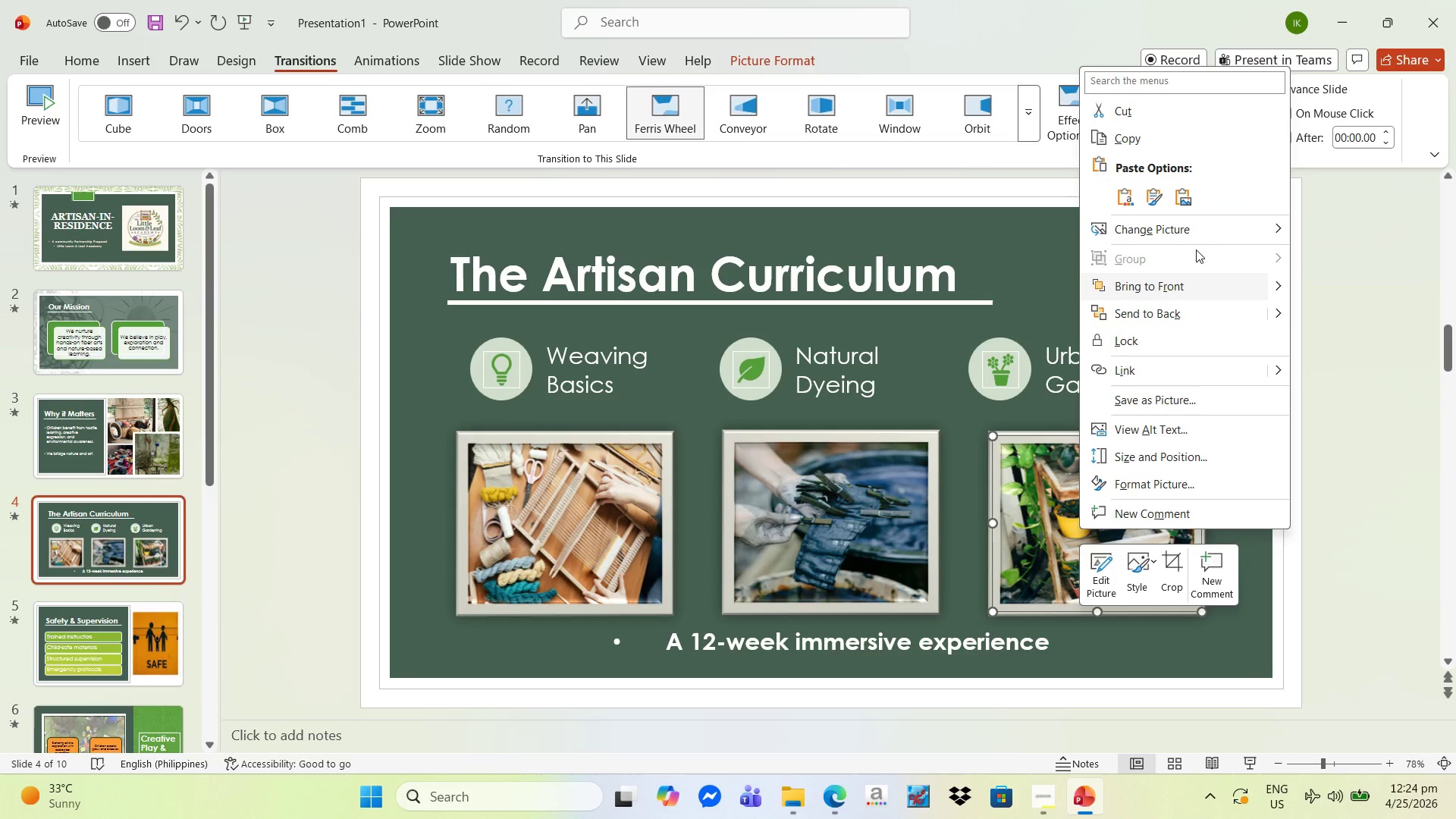 
left_click([1210, 235])
 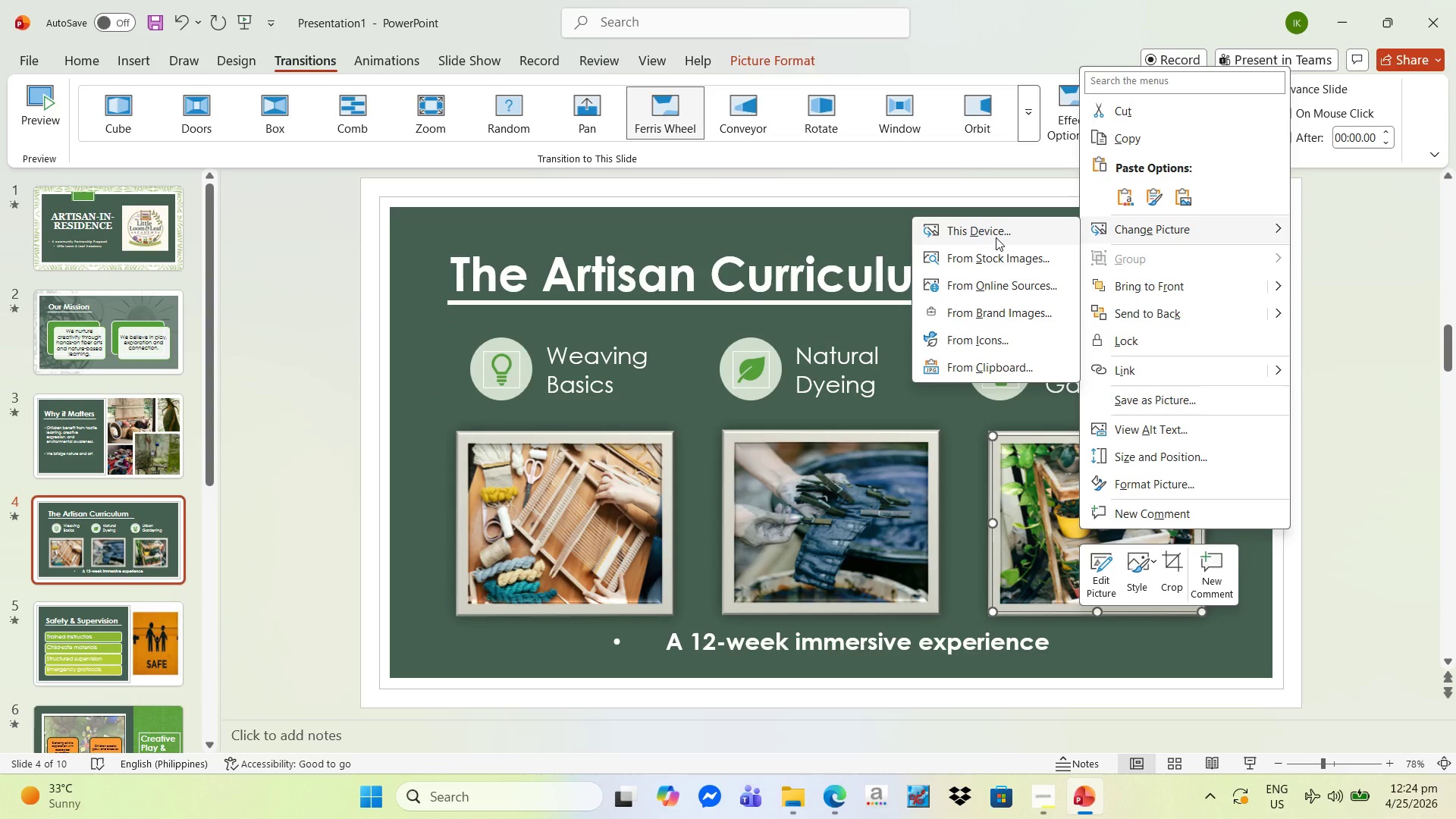 
left_click([996, 237])
 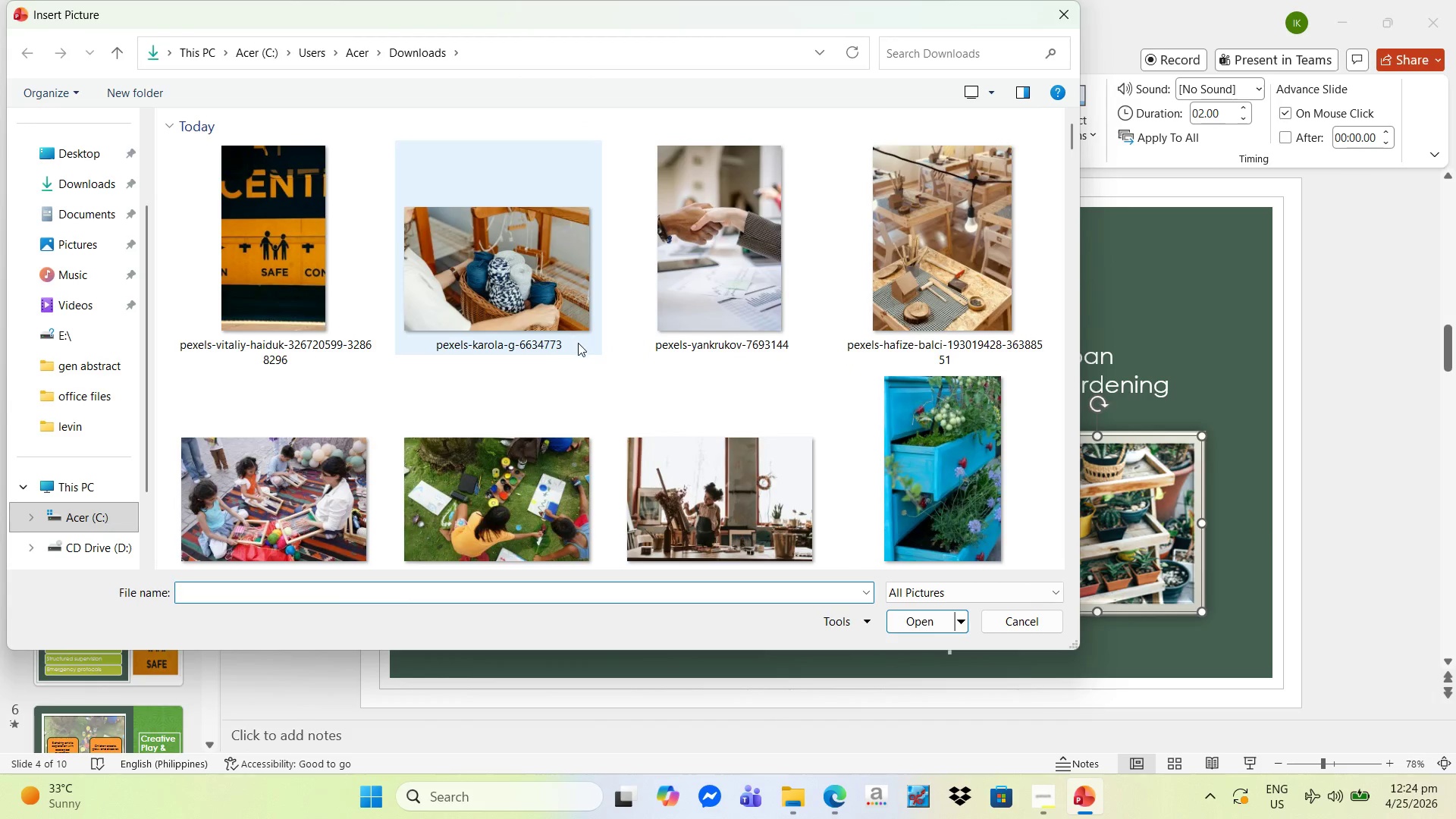 
left_click([956, 425])
 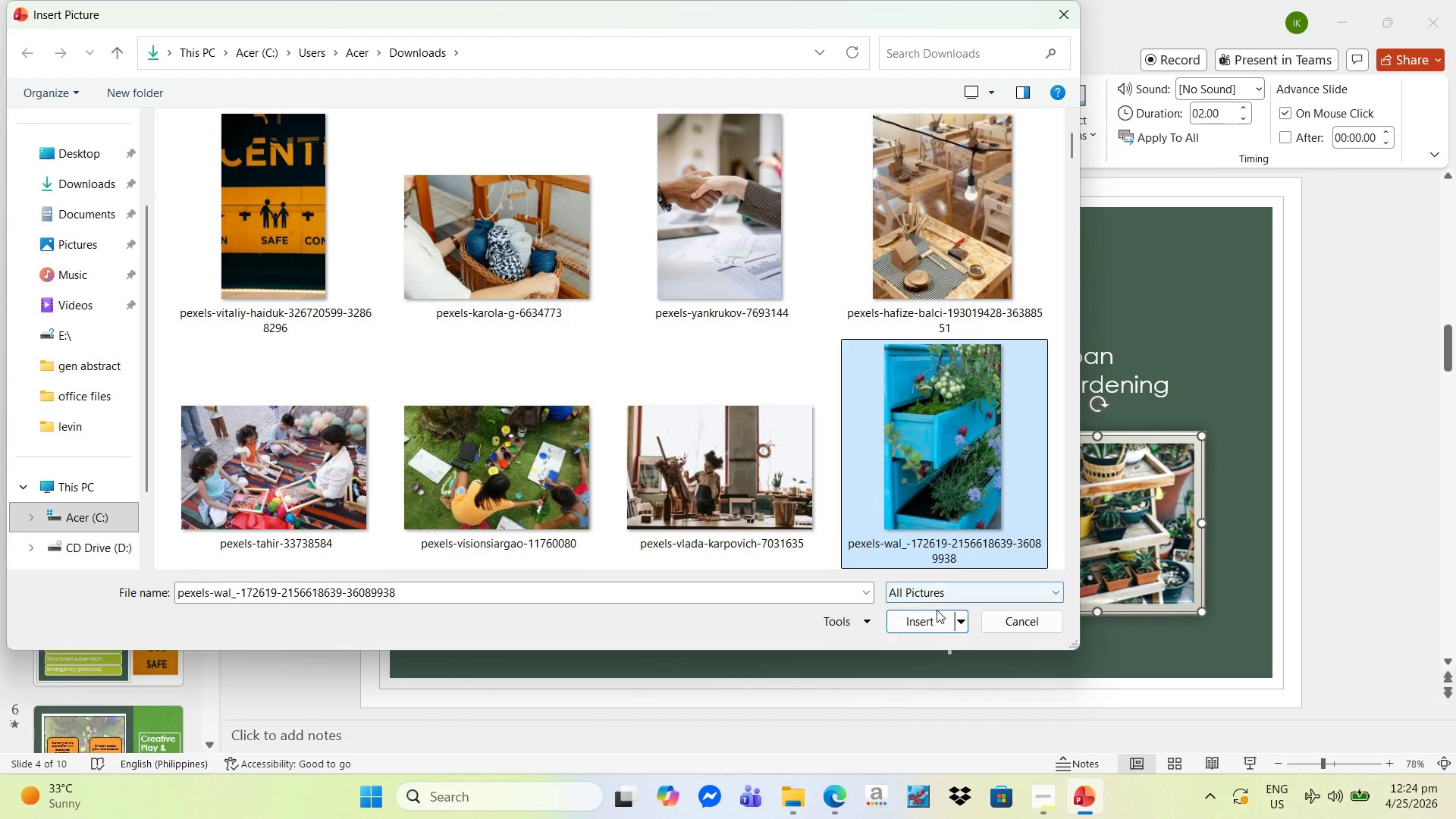 
left_click([930, 624])
 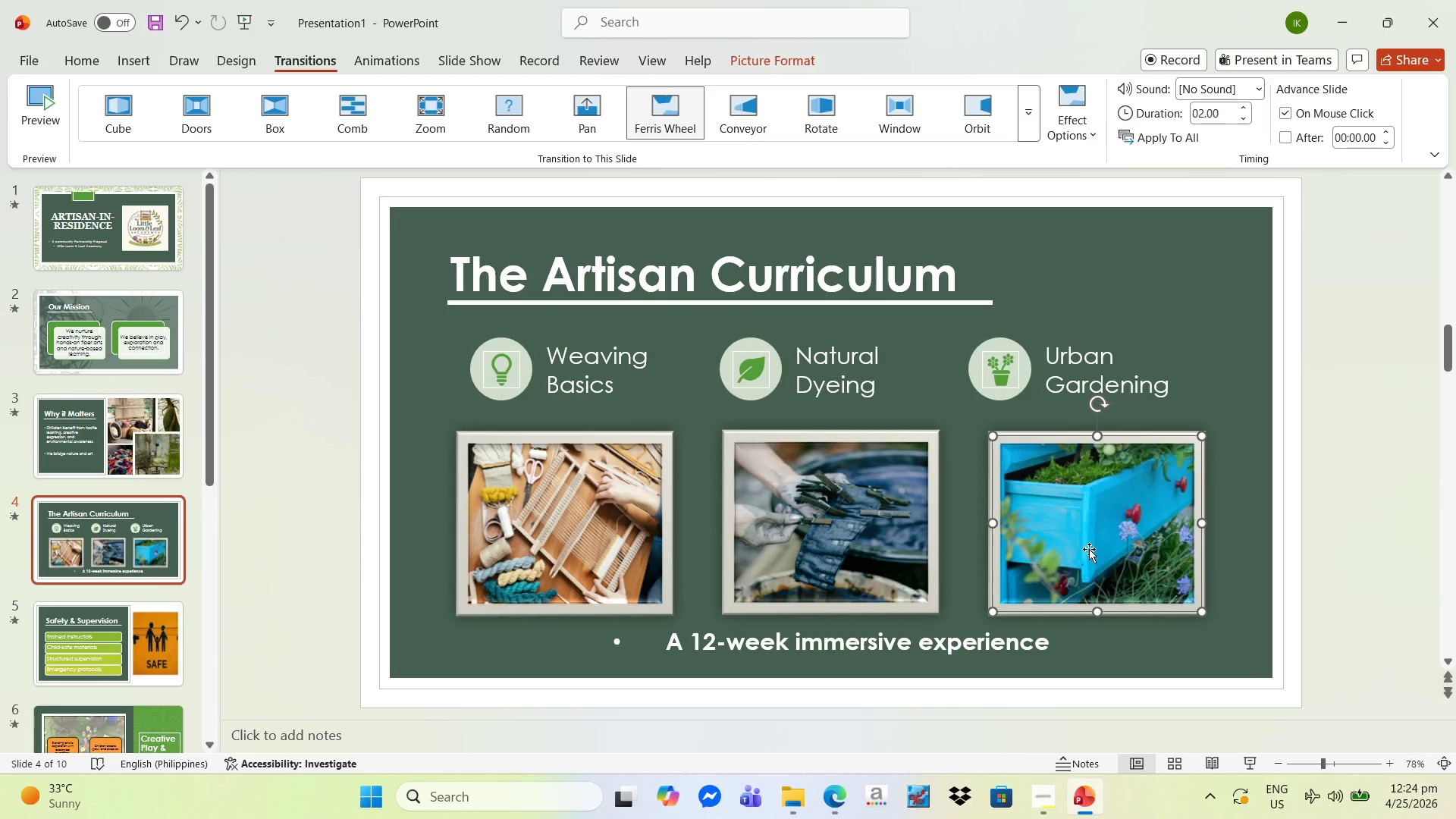 
left_click([1097, 521])
 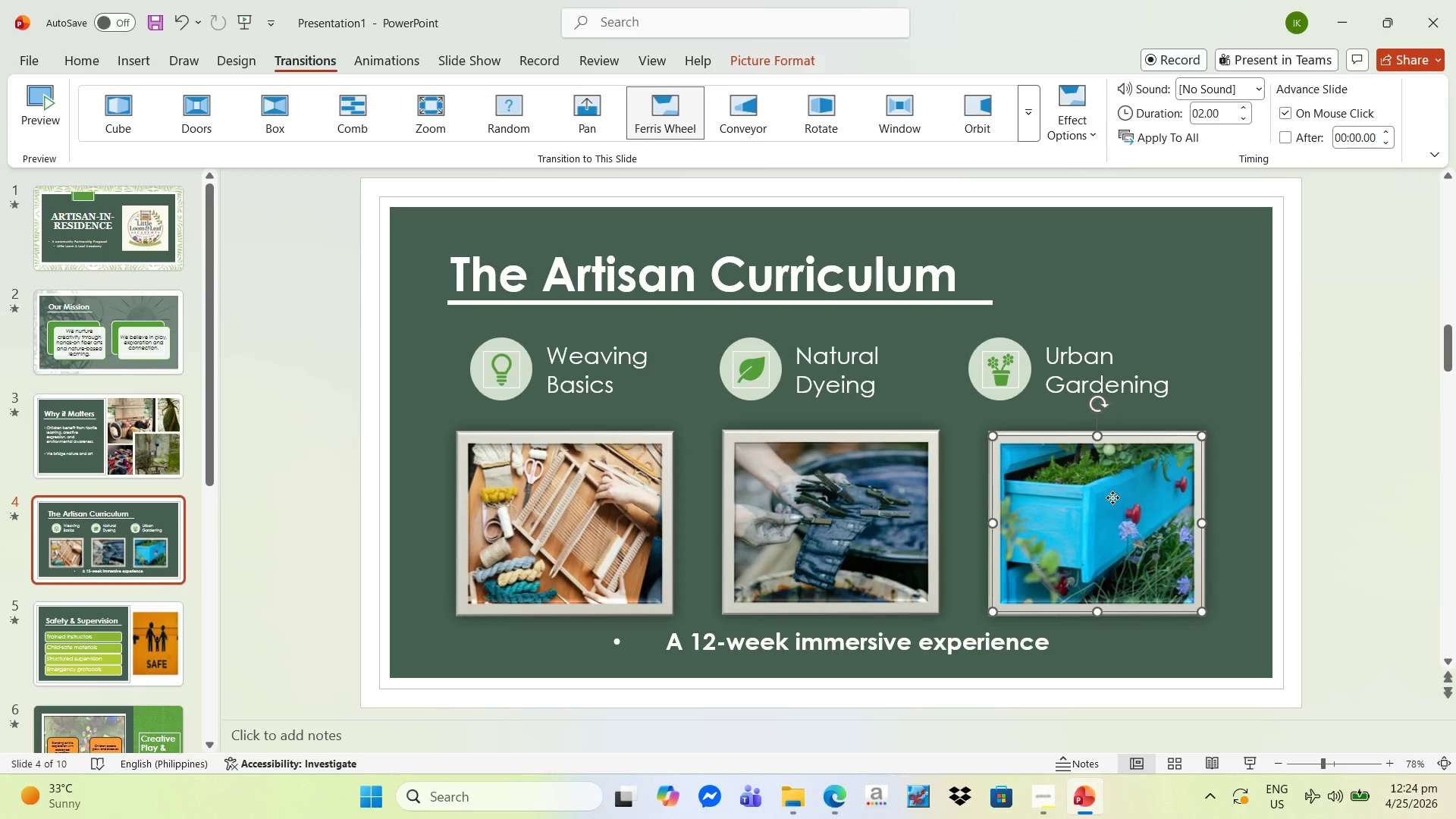 
right_click([1112, 497])
 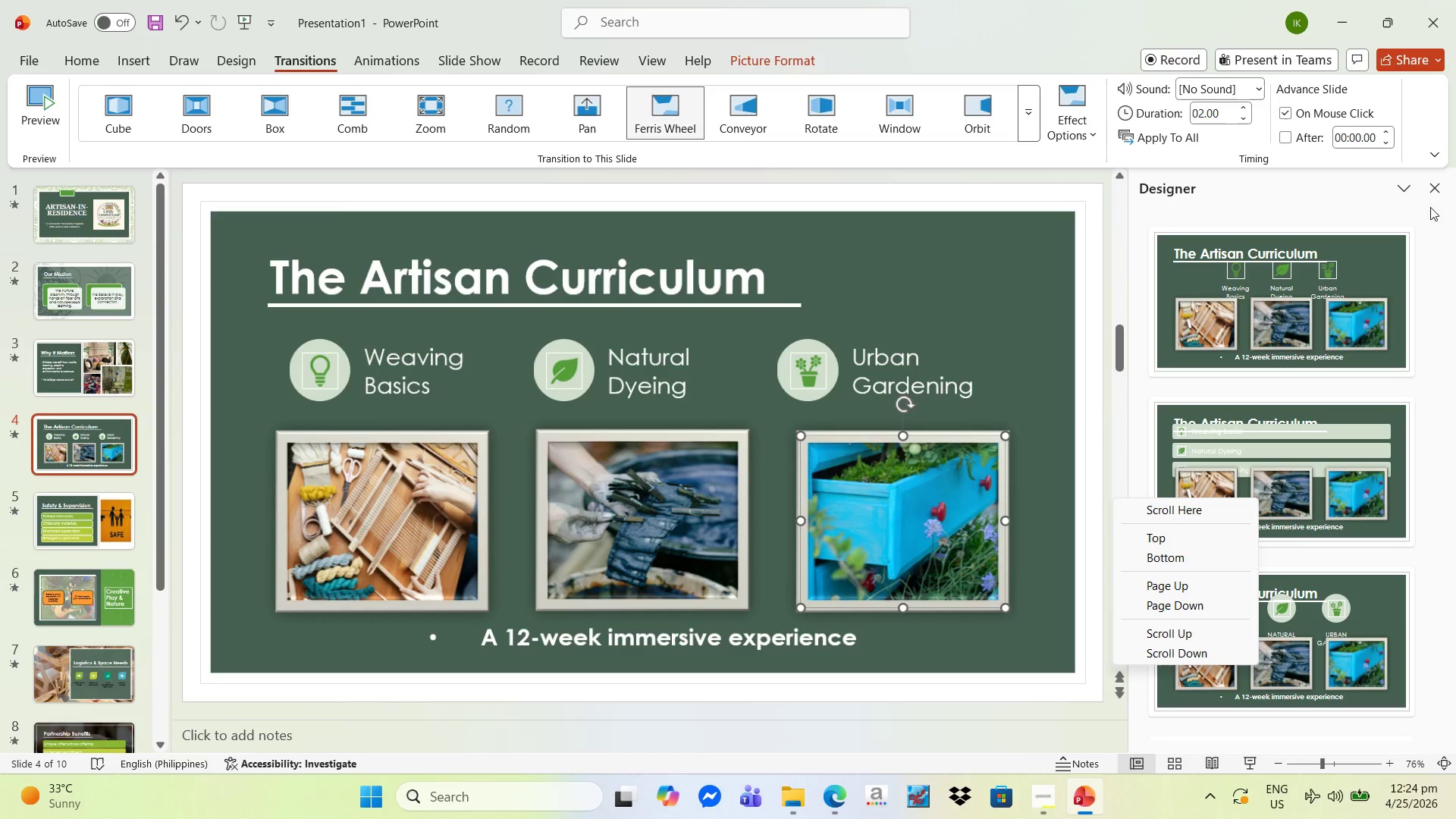 
left_click([1443, 189])
 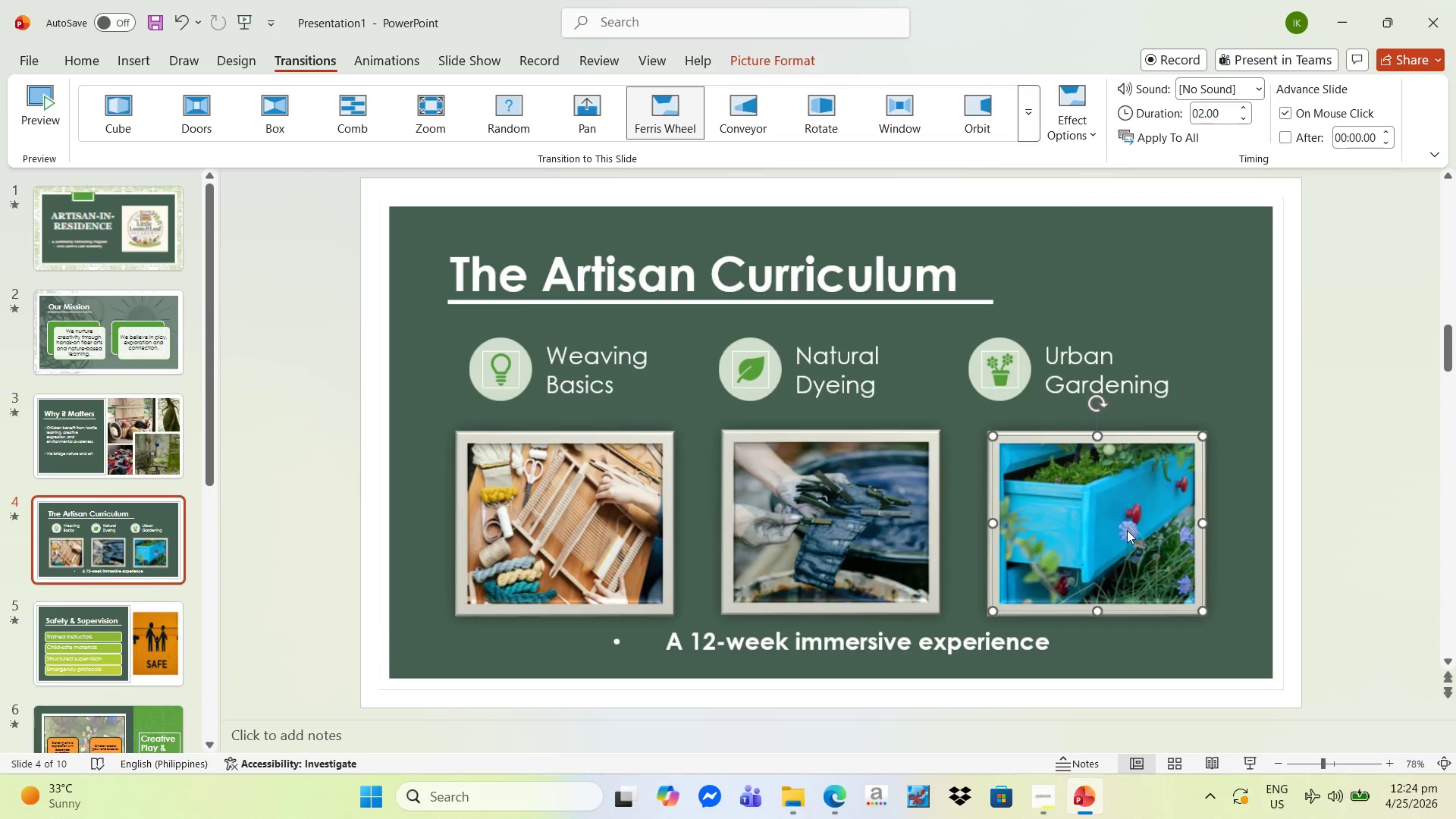 
right_click([1127, 530])
 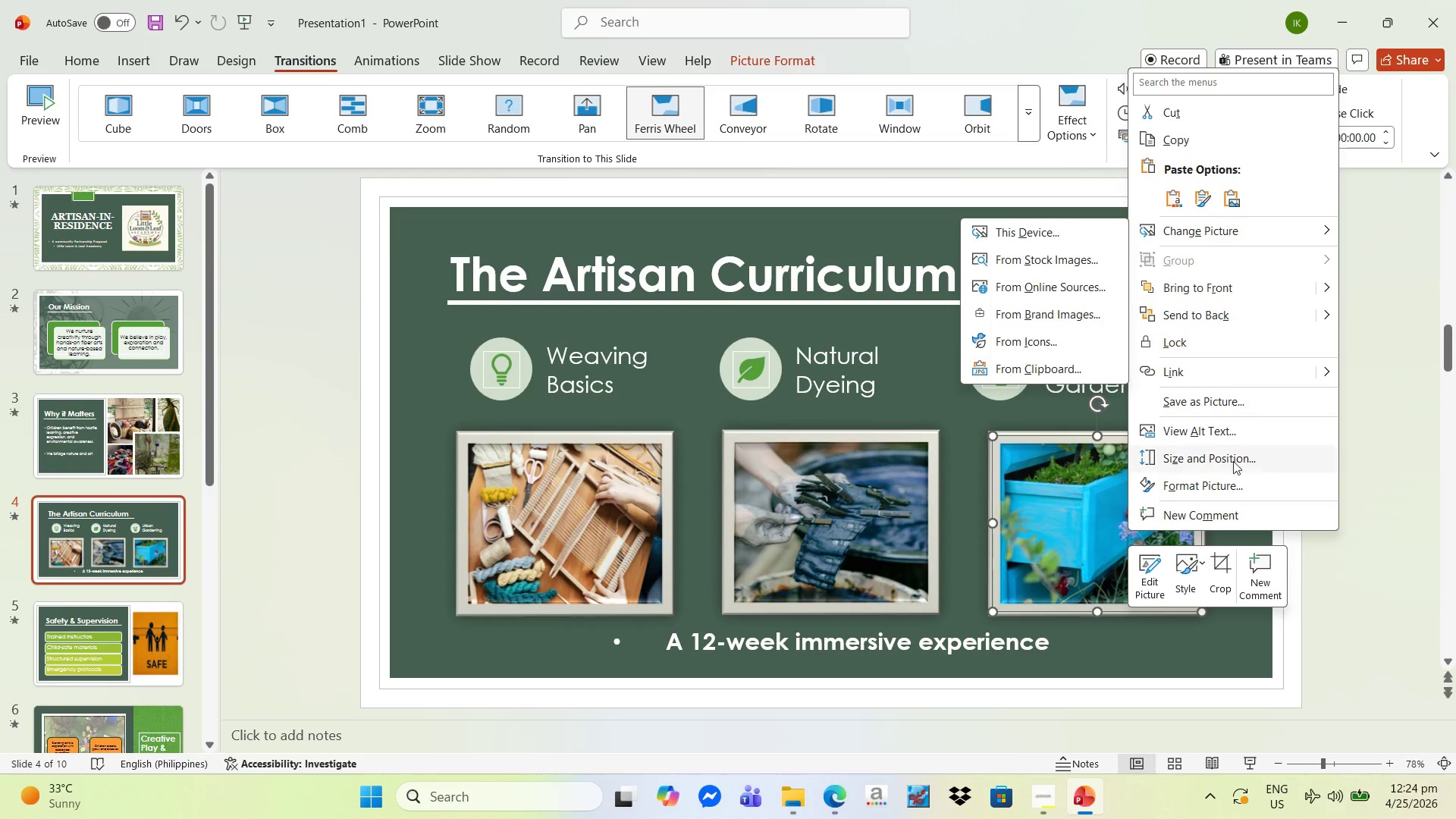 
left_click([1219, 558])
 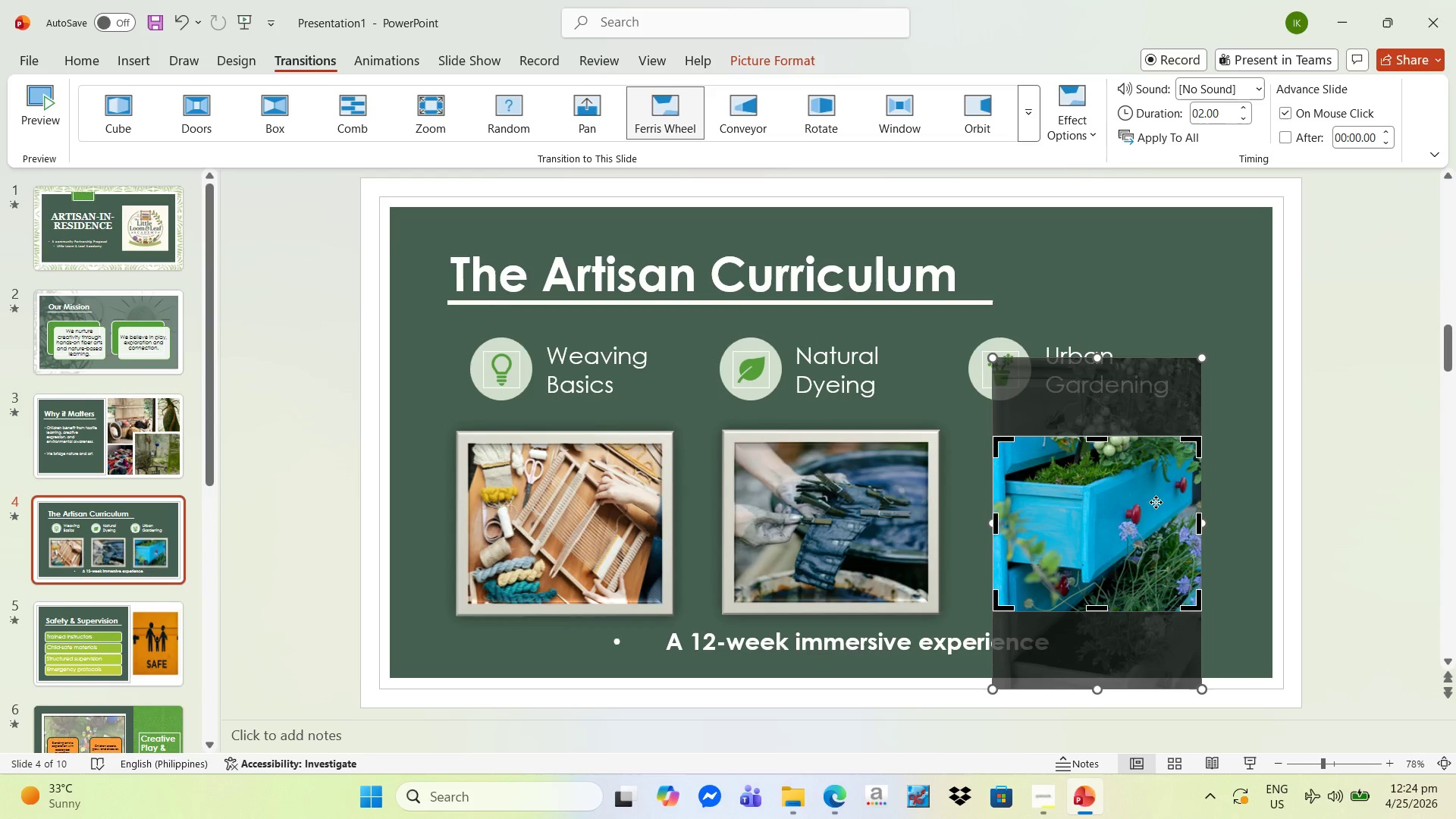 
left_click_drag(start_coordinate=[1106, 472], to_coordinate=[1108, 554])
 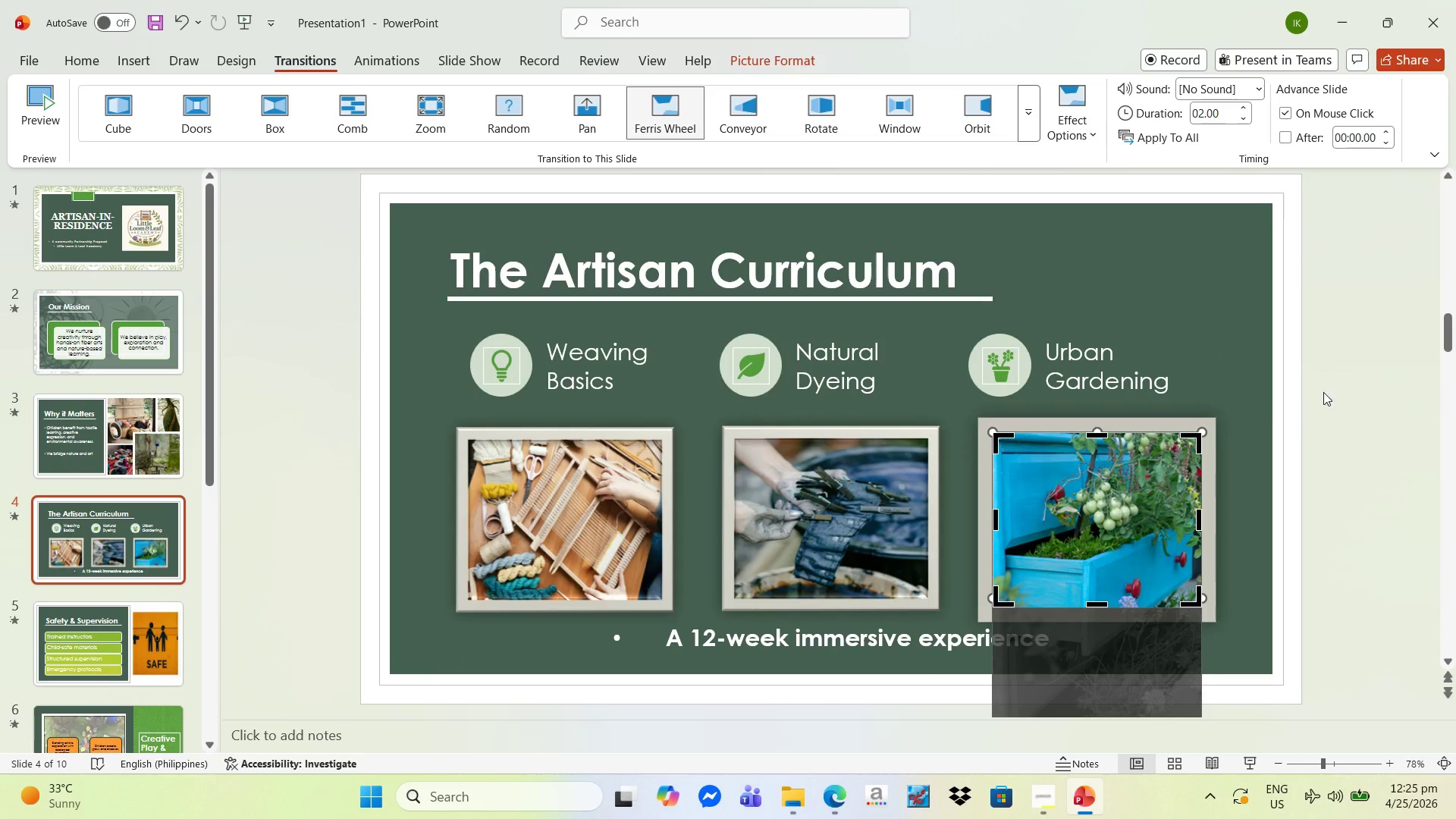 
left_click([1334, 388])
 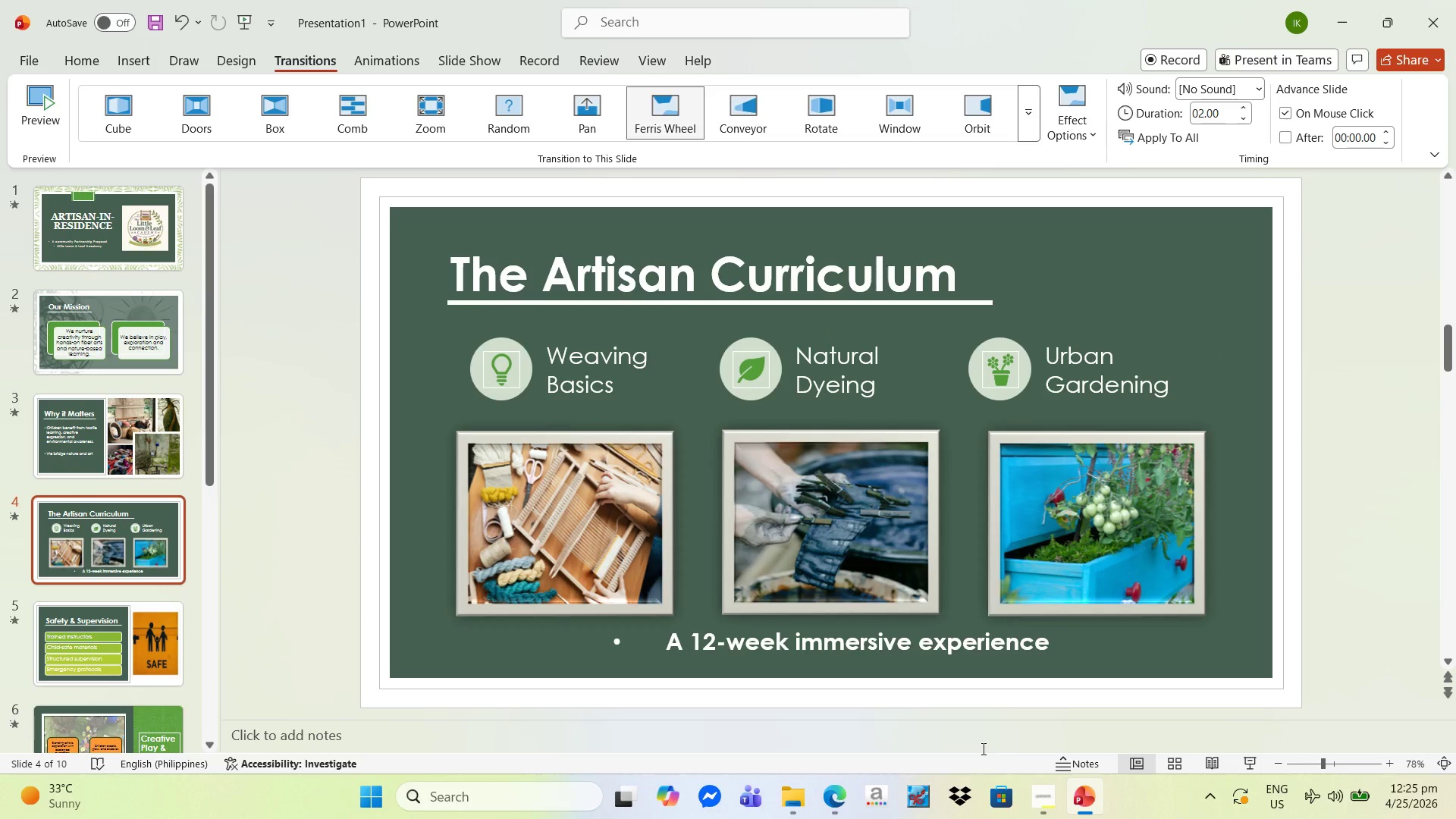 
wait(6.48)
 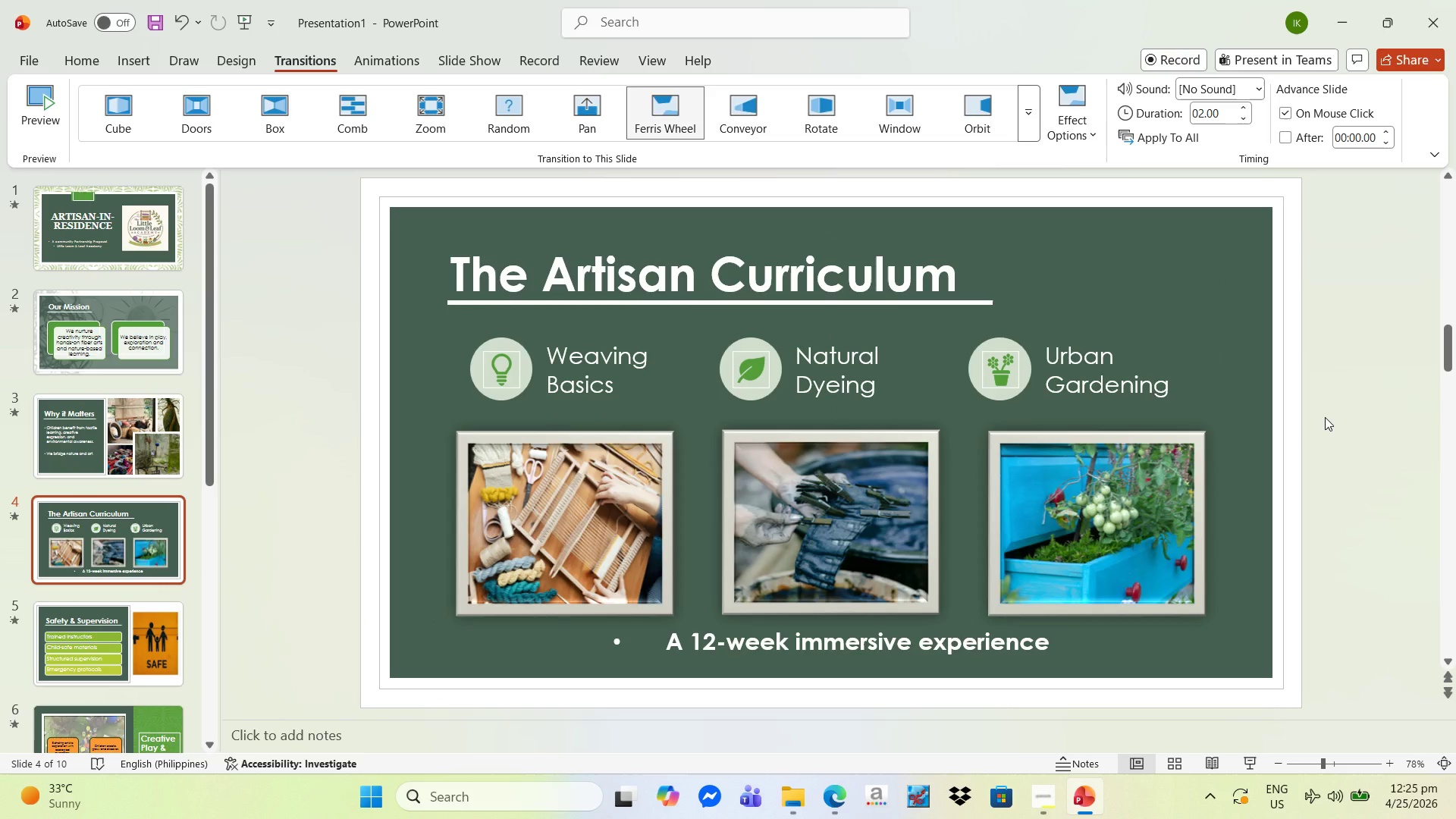 
left_click([842, 800])
 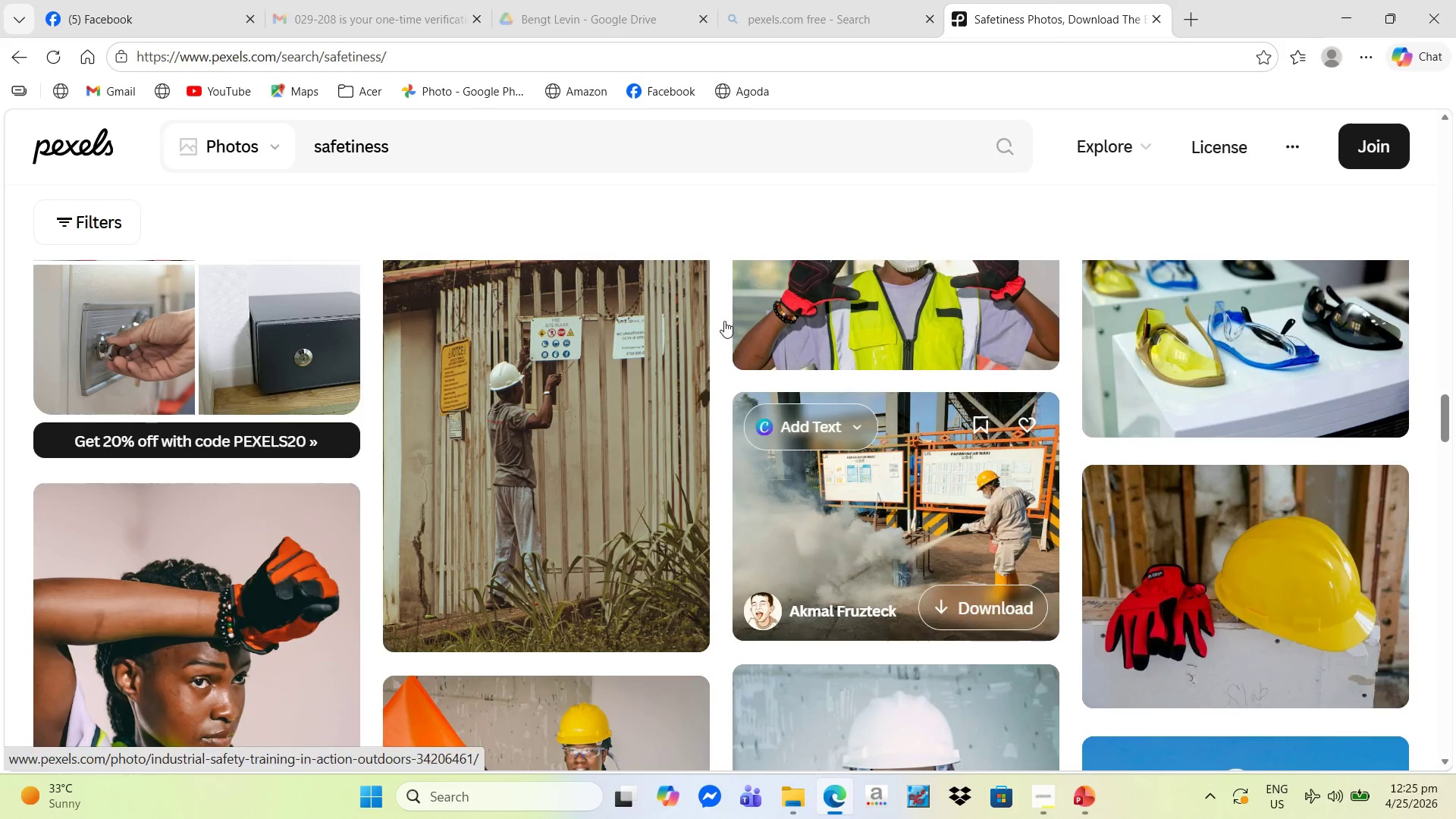 
left_click_drag(start_coordinate=[426, 133], to_coordinate=[239, 153])
 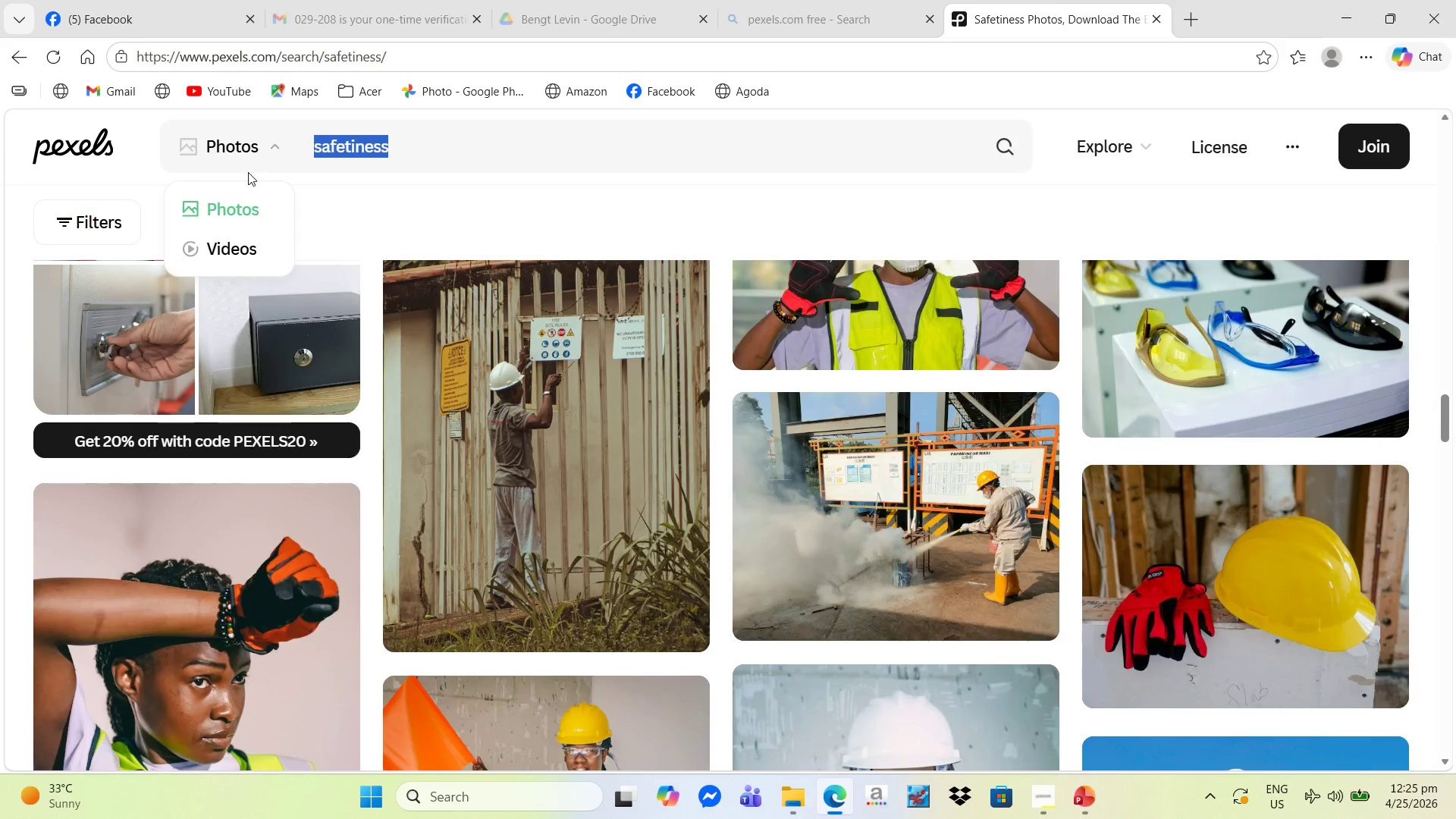 
type(urban gardening)
 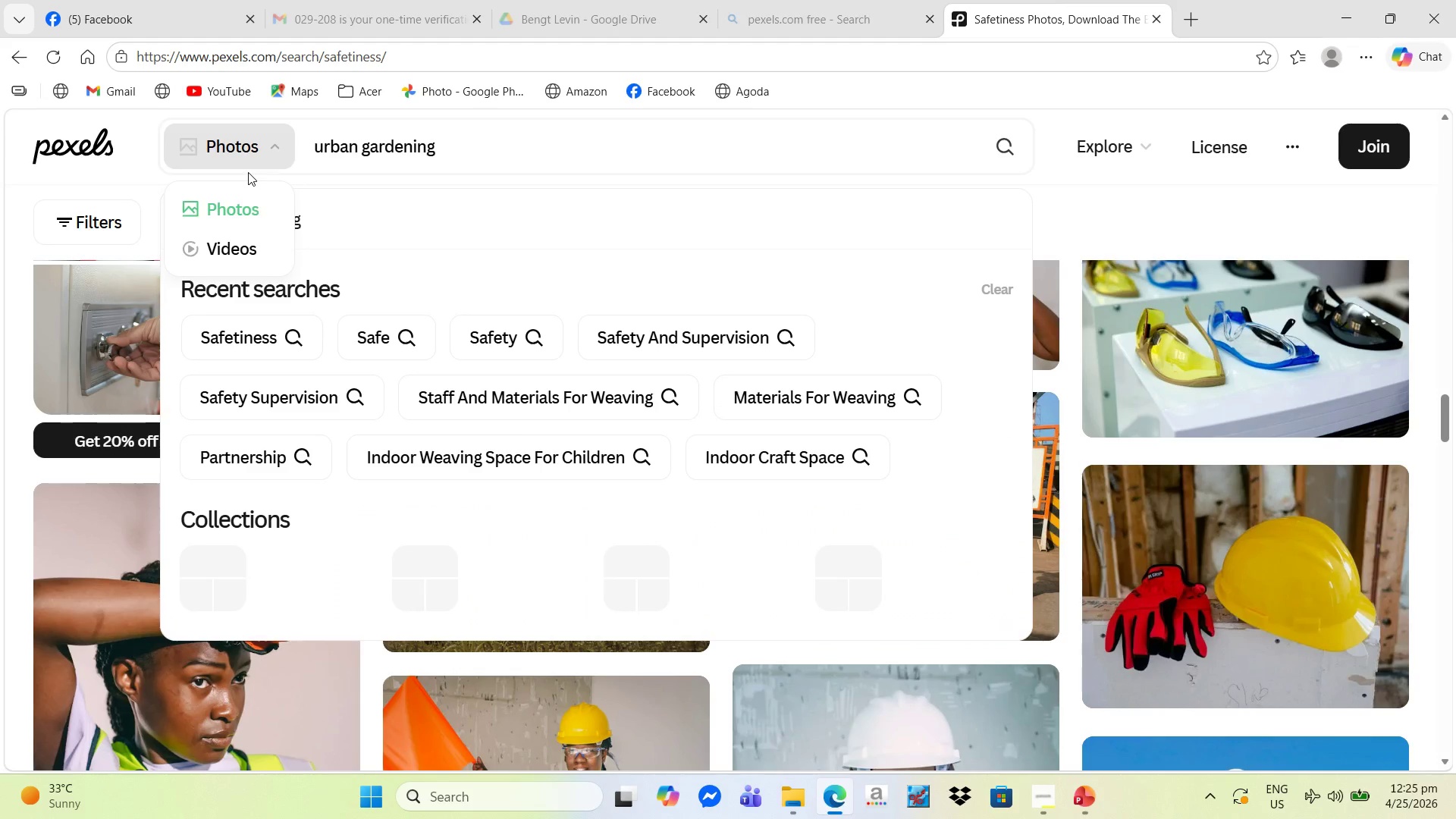 
key(Enter)
 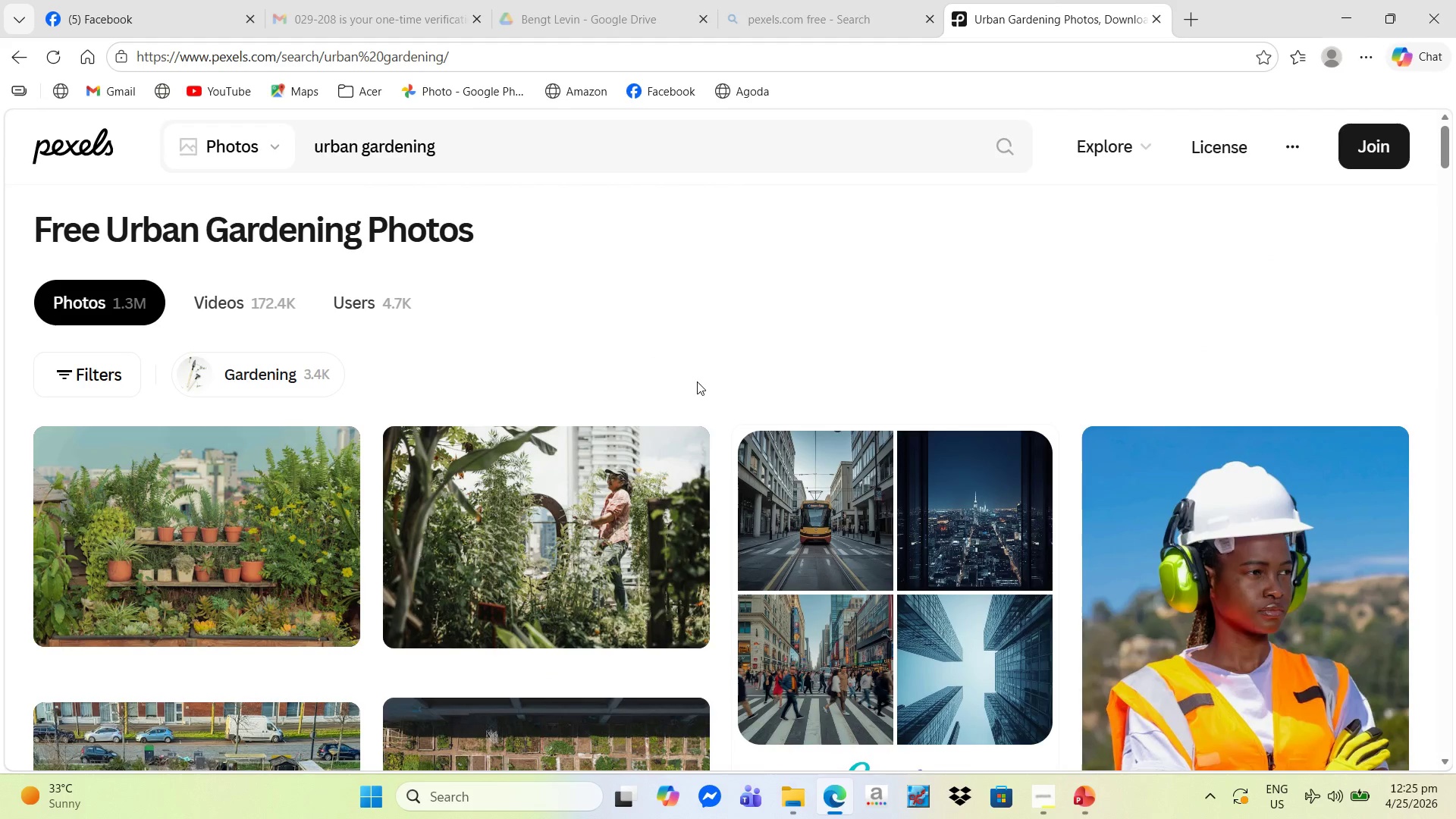 
scroll: coordinate [744, 386], scroll_direction: down, amount: 2.0
 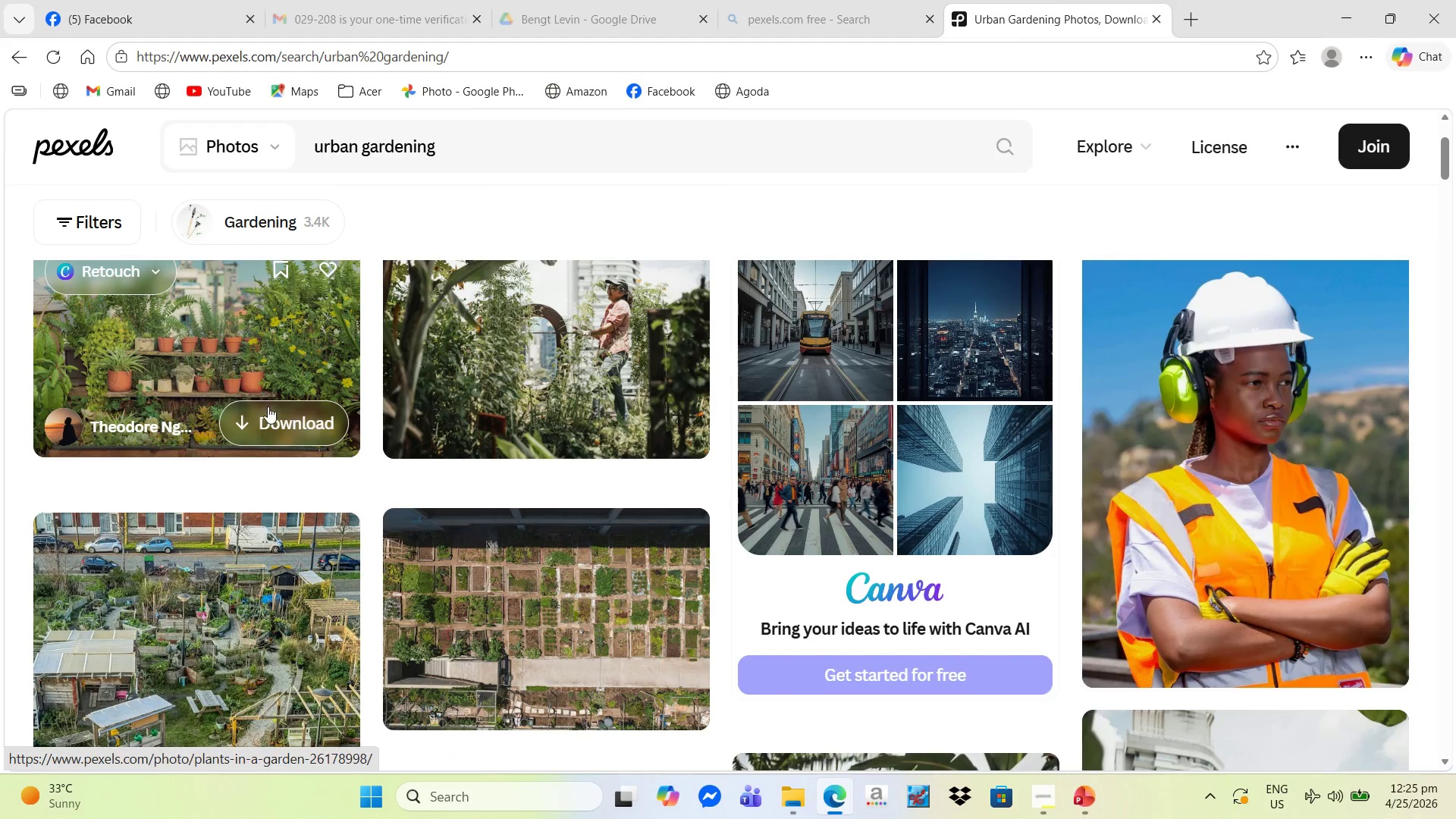 
left_click([265, 428])
 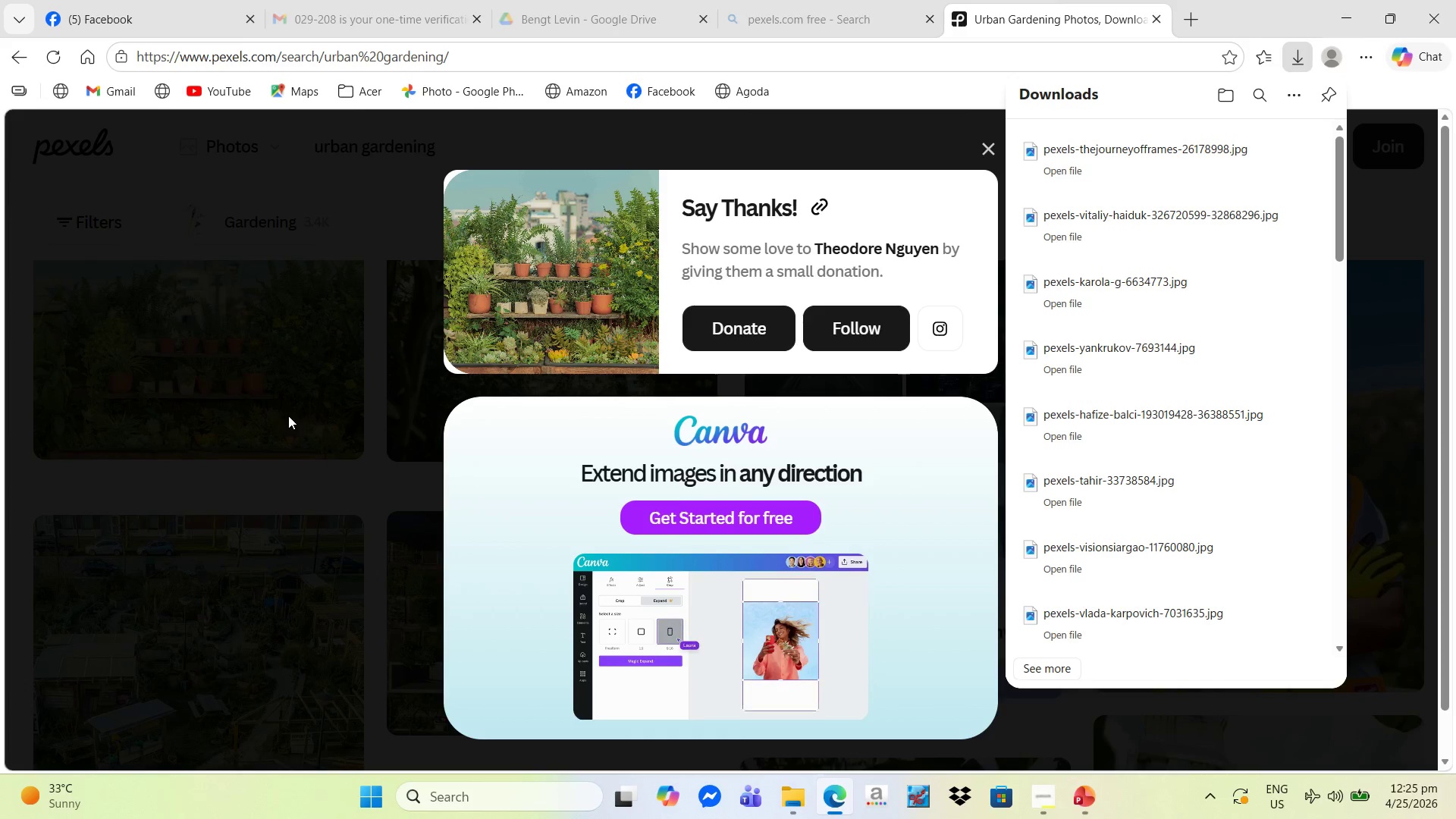 
key(Alt+Tab)
 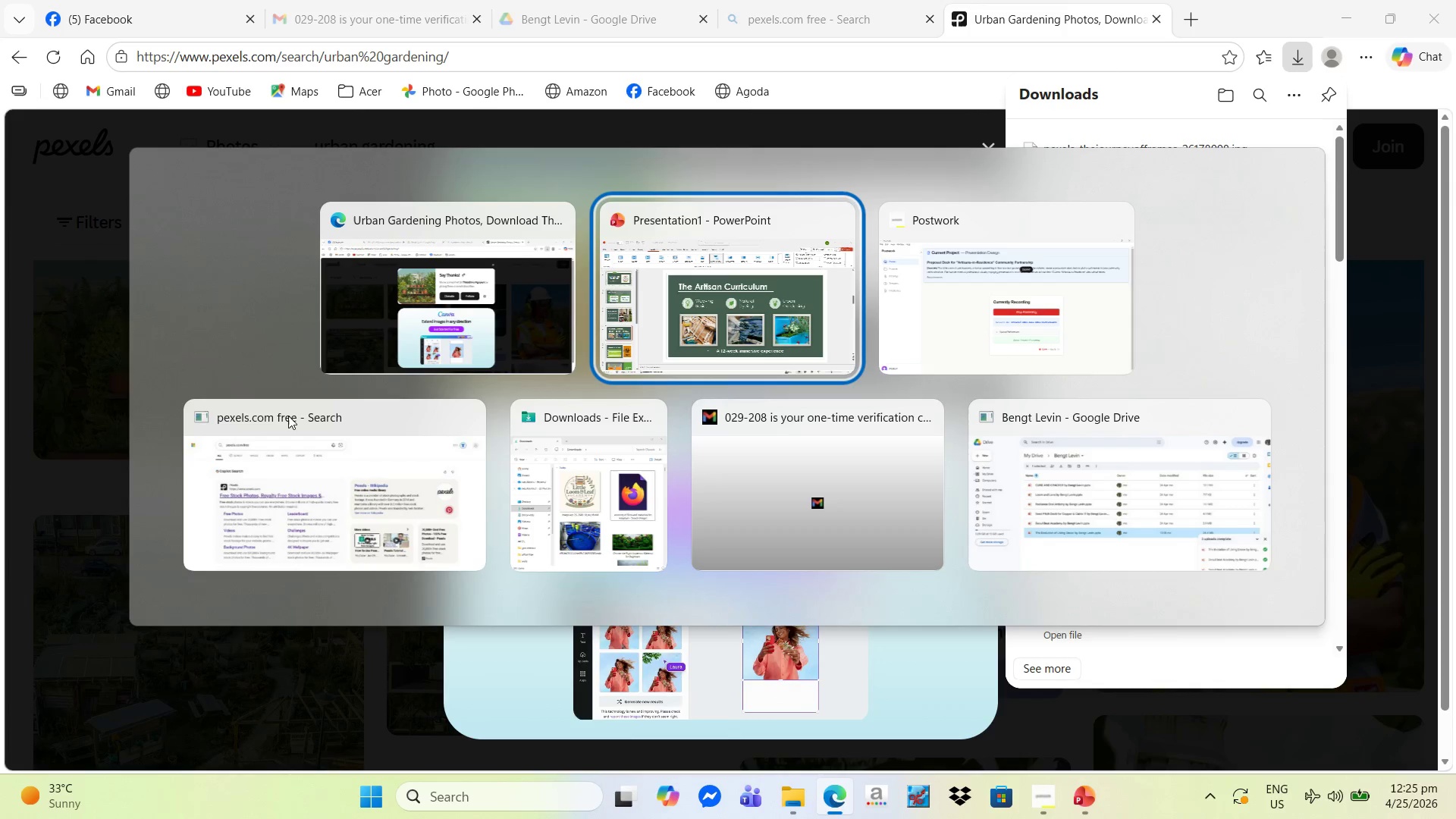 
left_click([391, 322])
 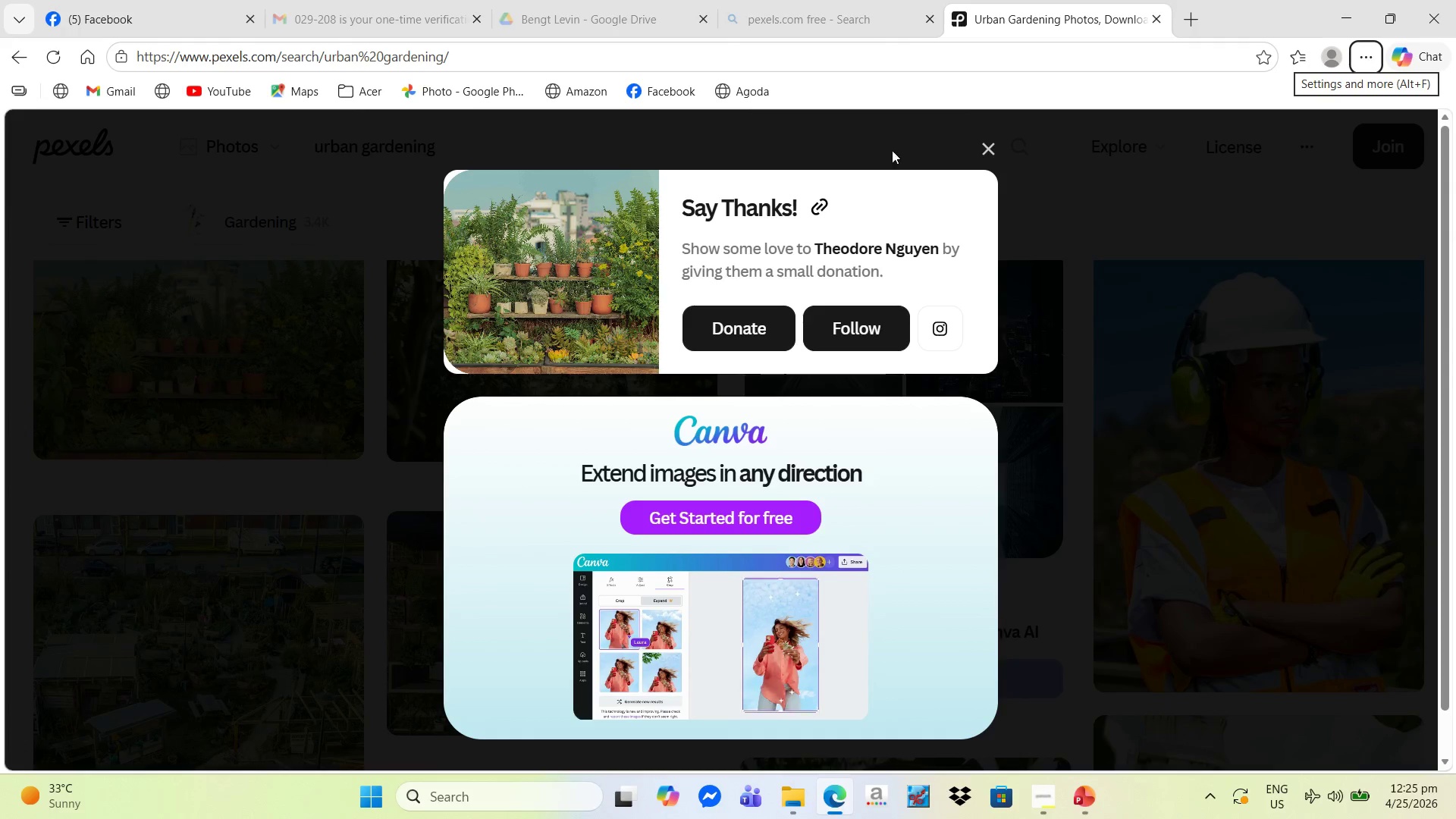 
left_click_drag(start_coordinate=[1002, 148], to_coordinate=[998, 148])
 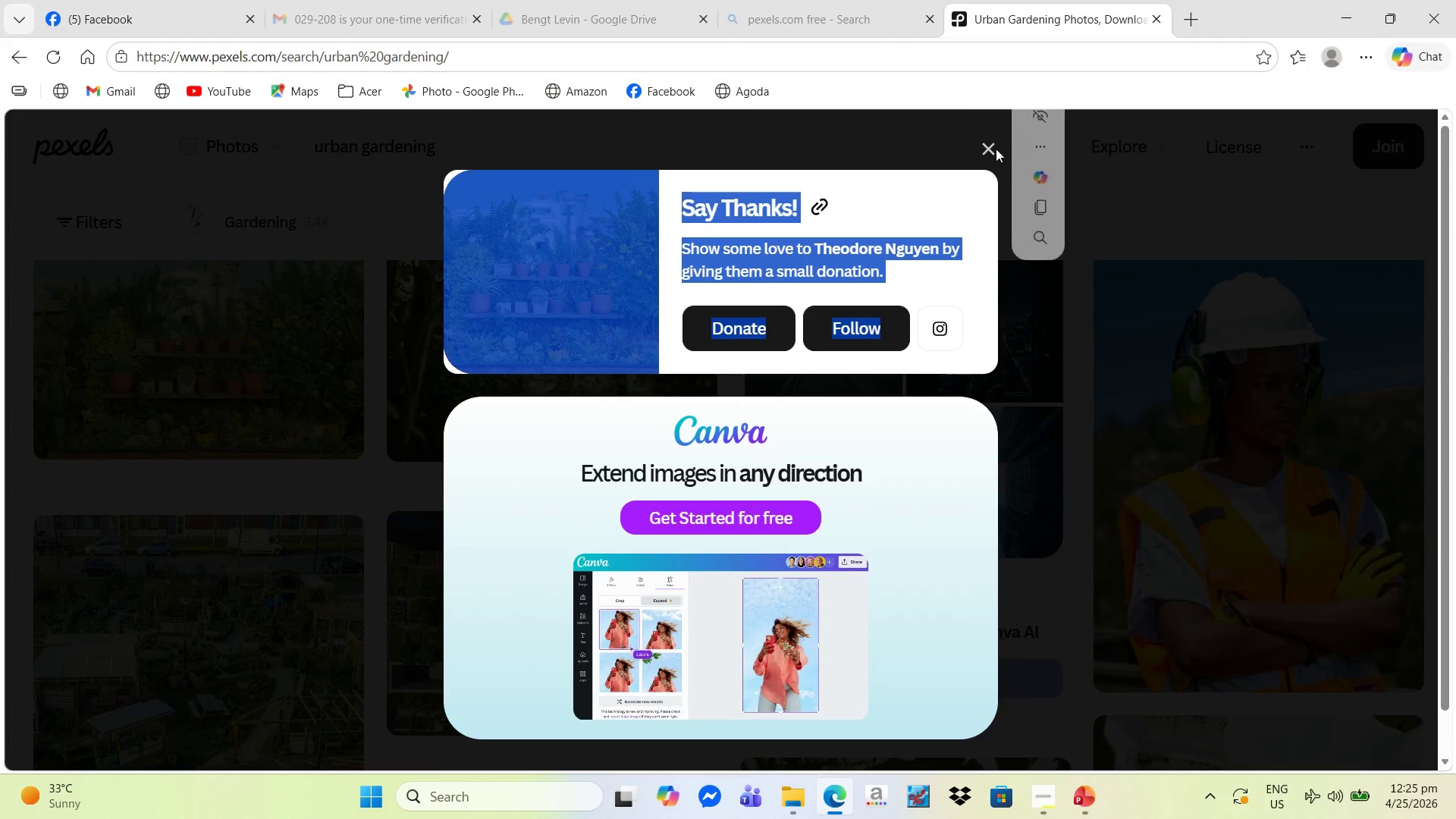 
double_click([996, 149])
 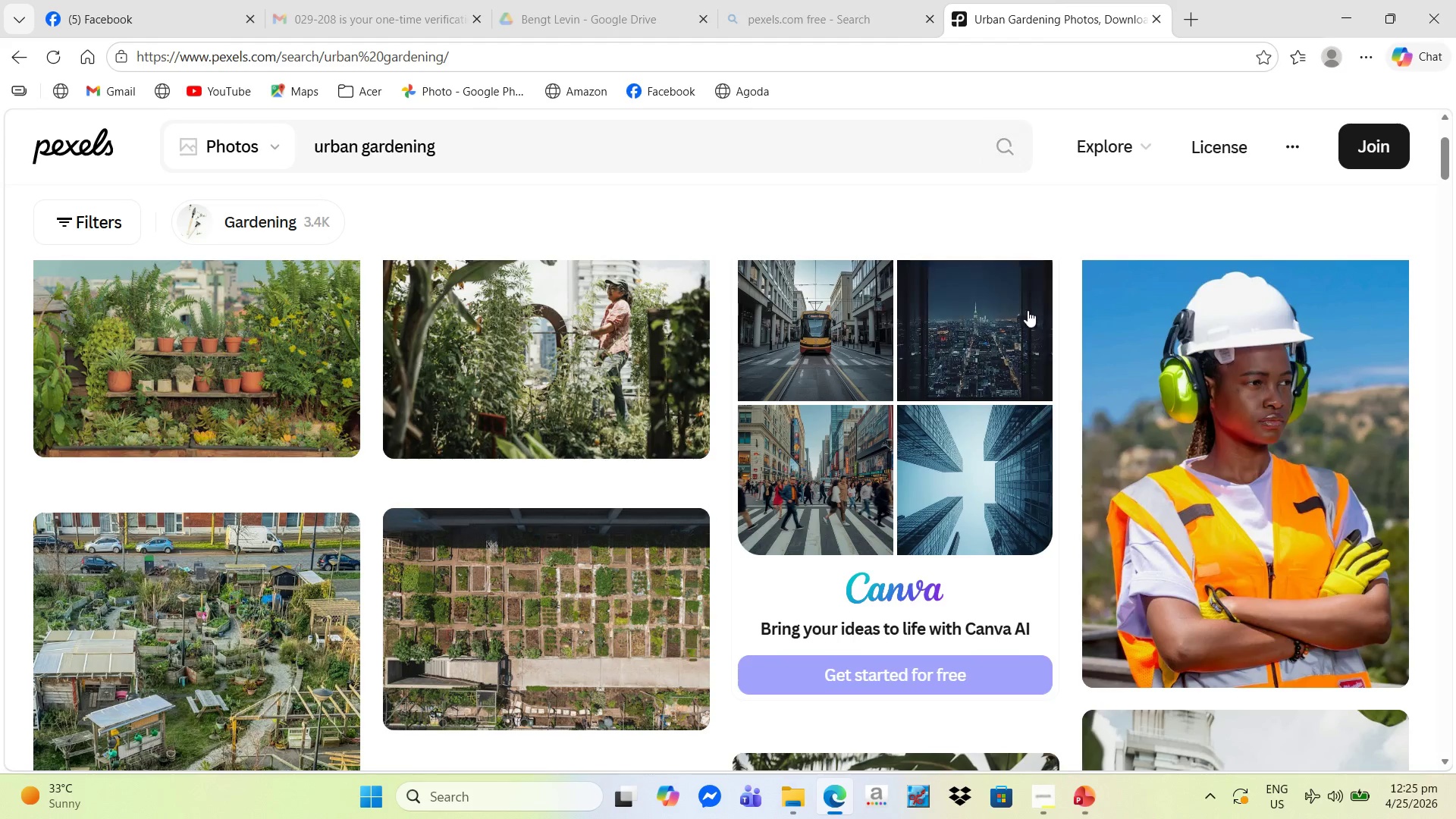 
scroll: coordinate [592, 450], scroll_direction: down, amount: 13.0
 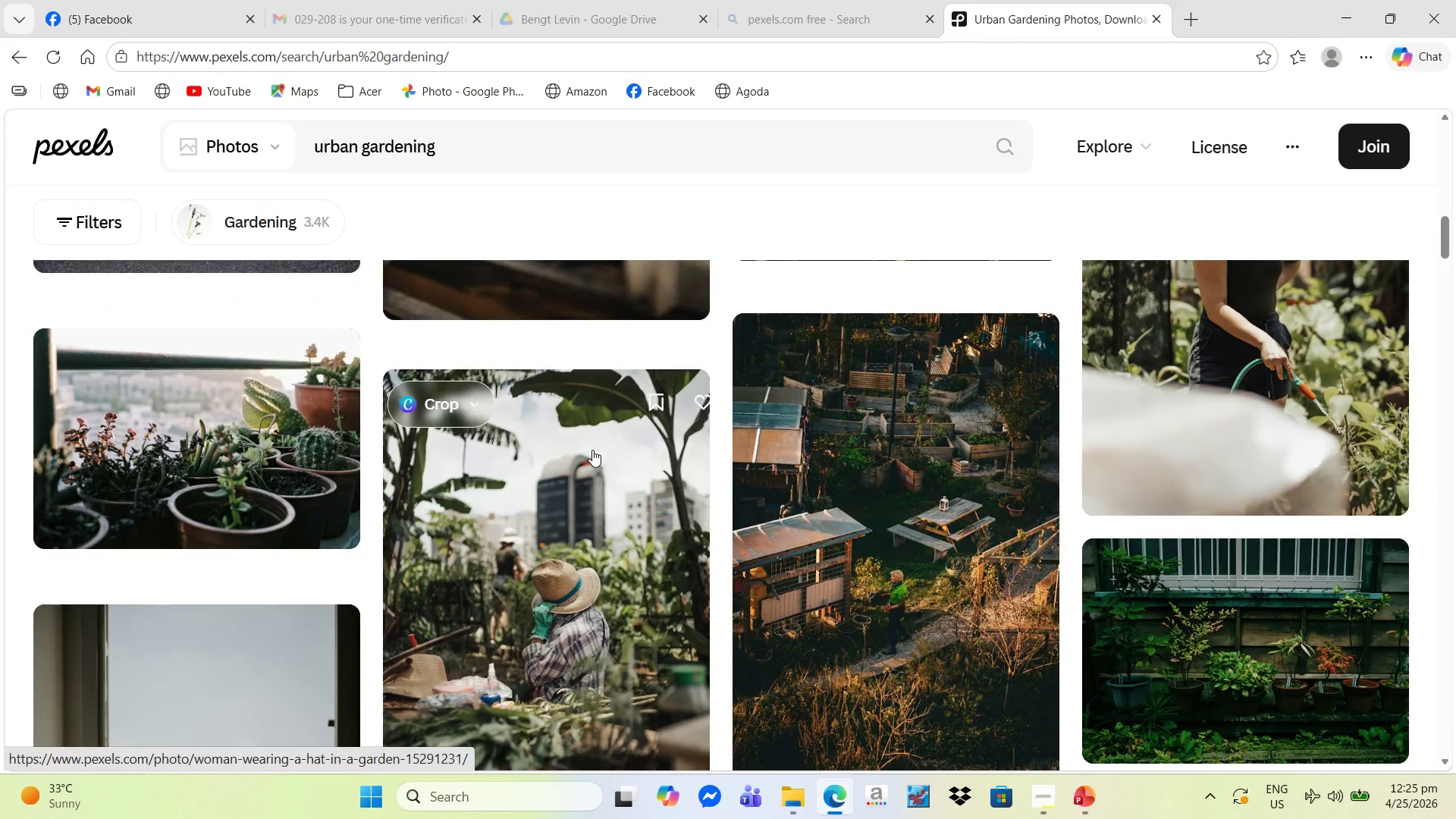 
scroll: coordinate [592, 452], scroll_direction: down, amount: 4.0
 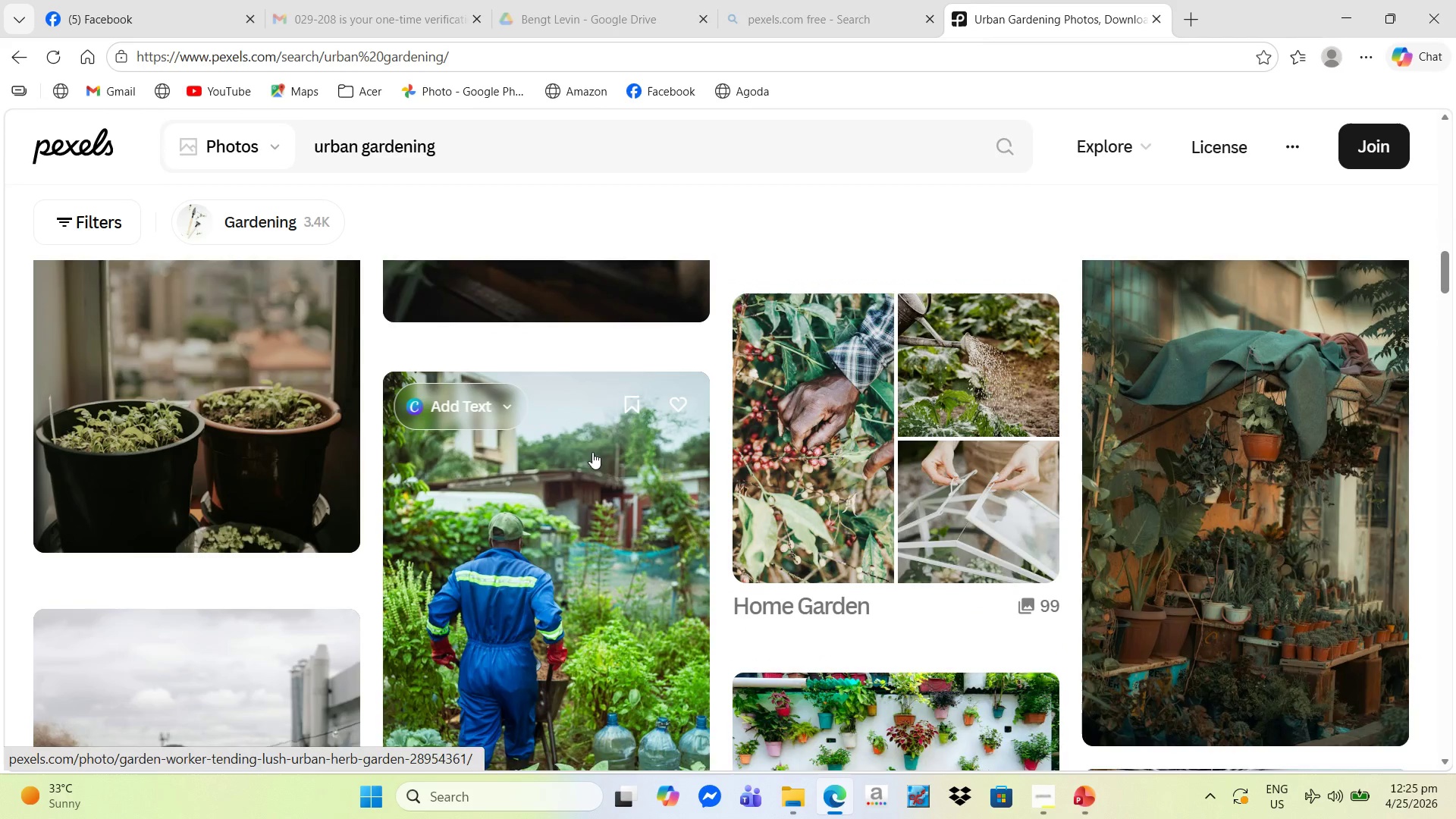 
key(Alt+Tab)
 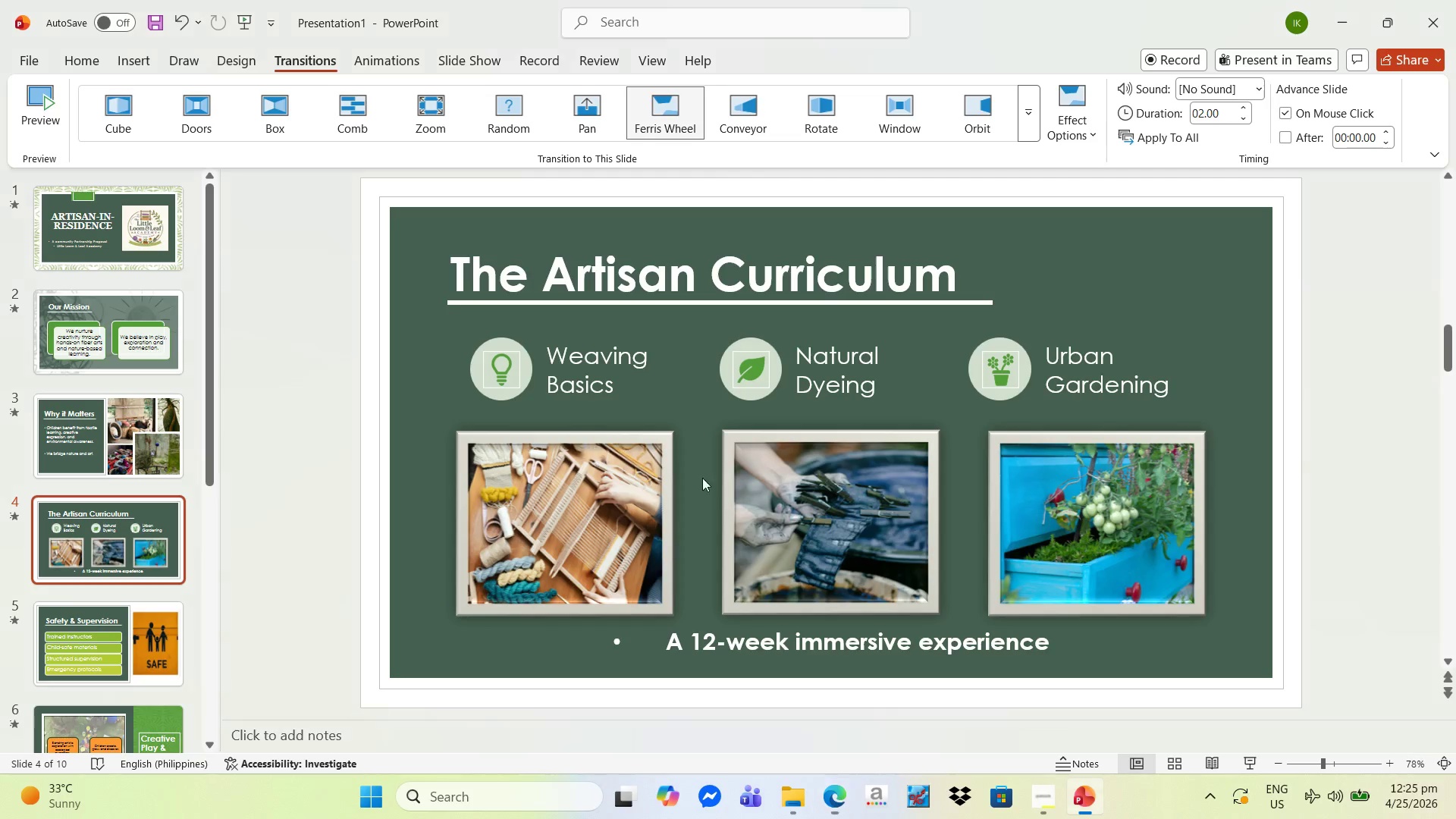 
right_click([1114, 539])
 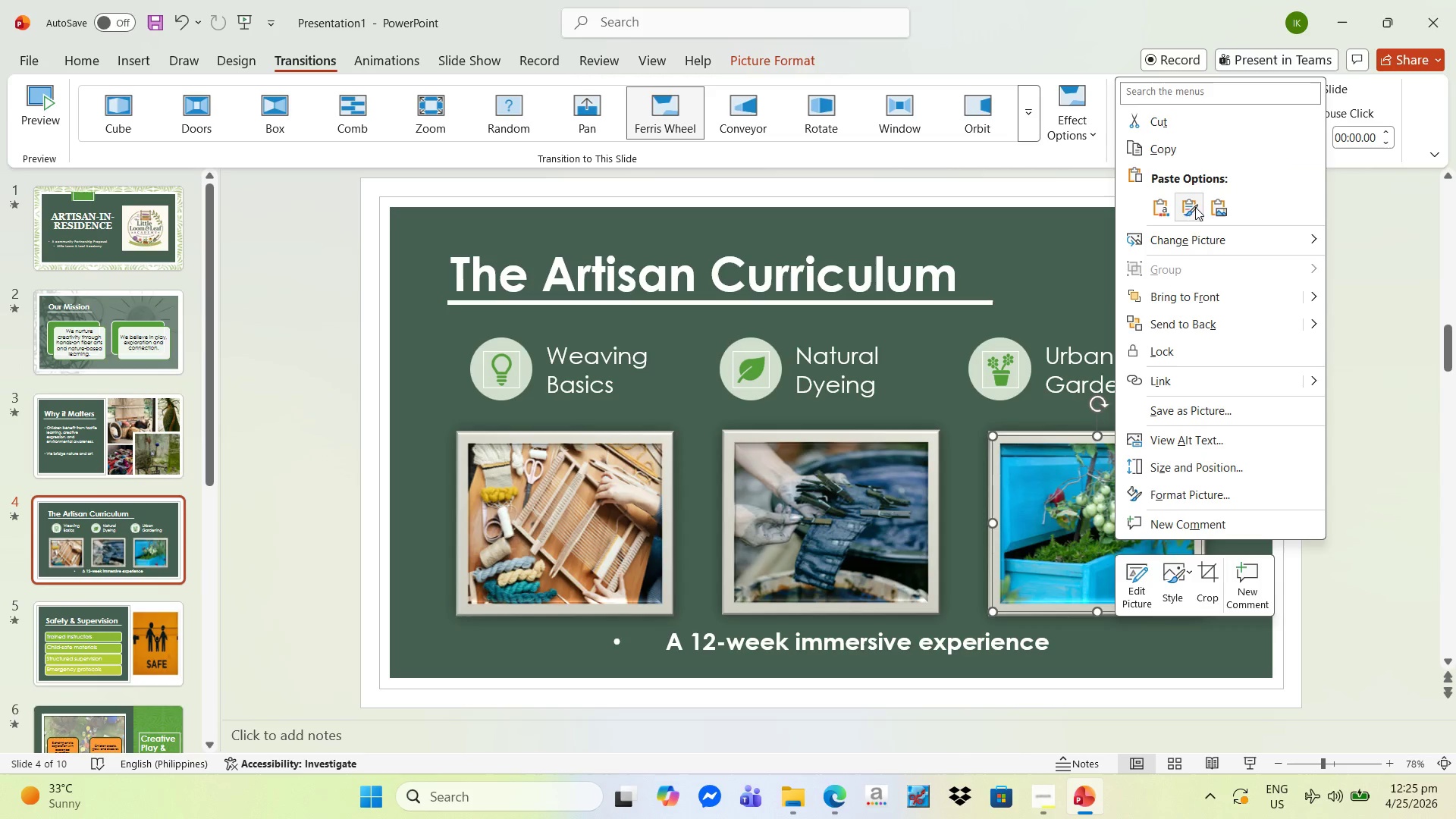 
left_click([1205, 251])
 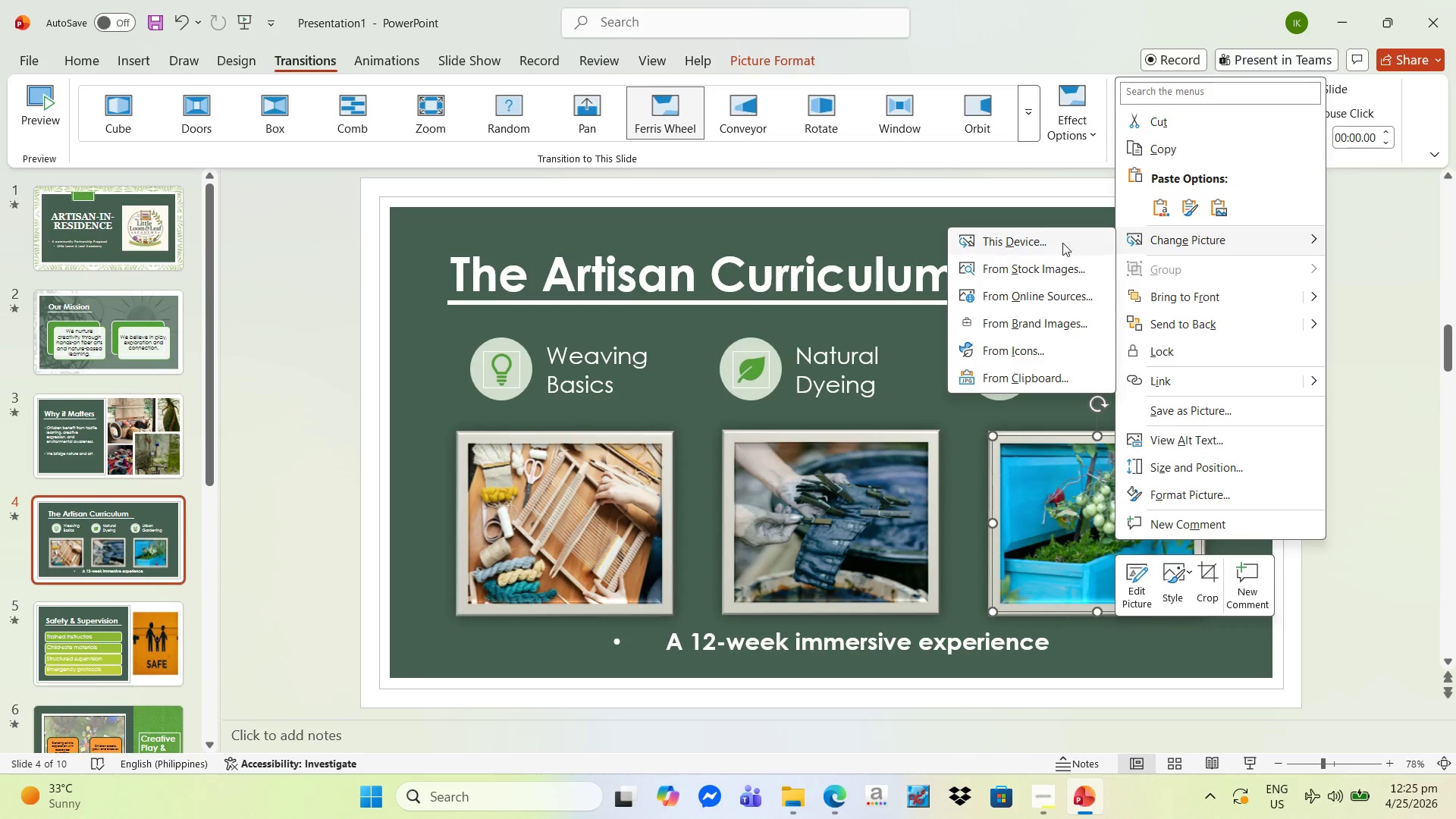 
left_click([1058, 239])
 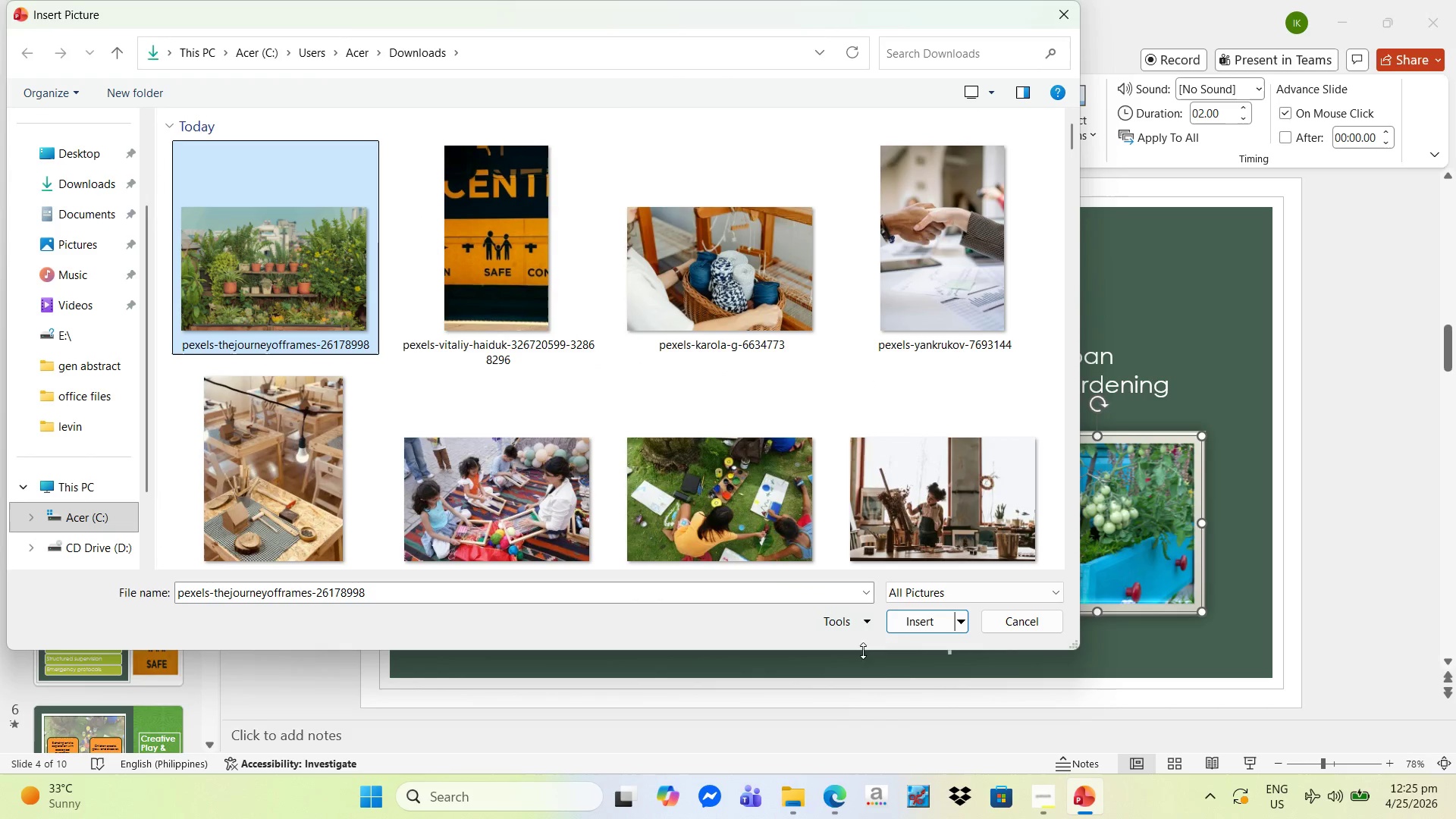 
left_click([924, 623])
 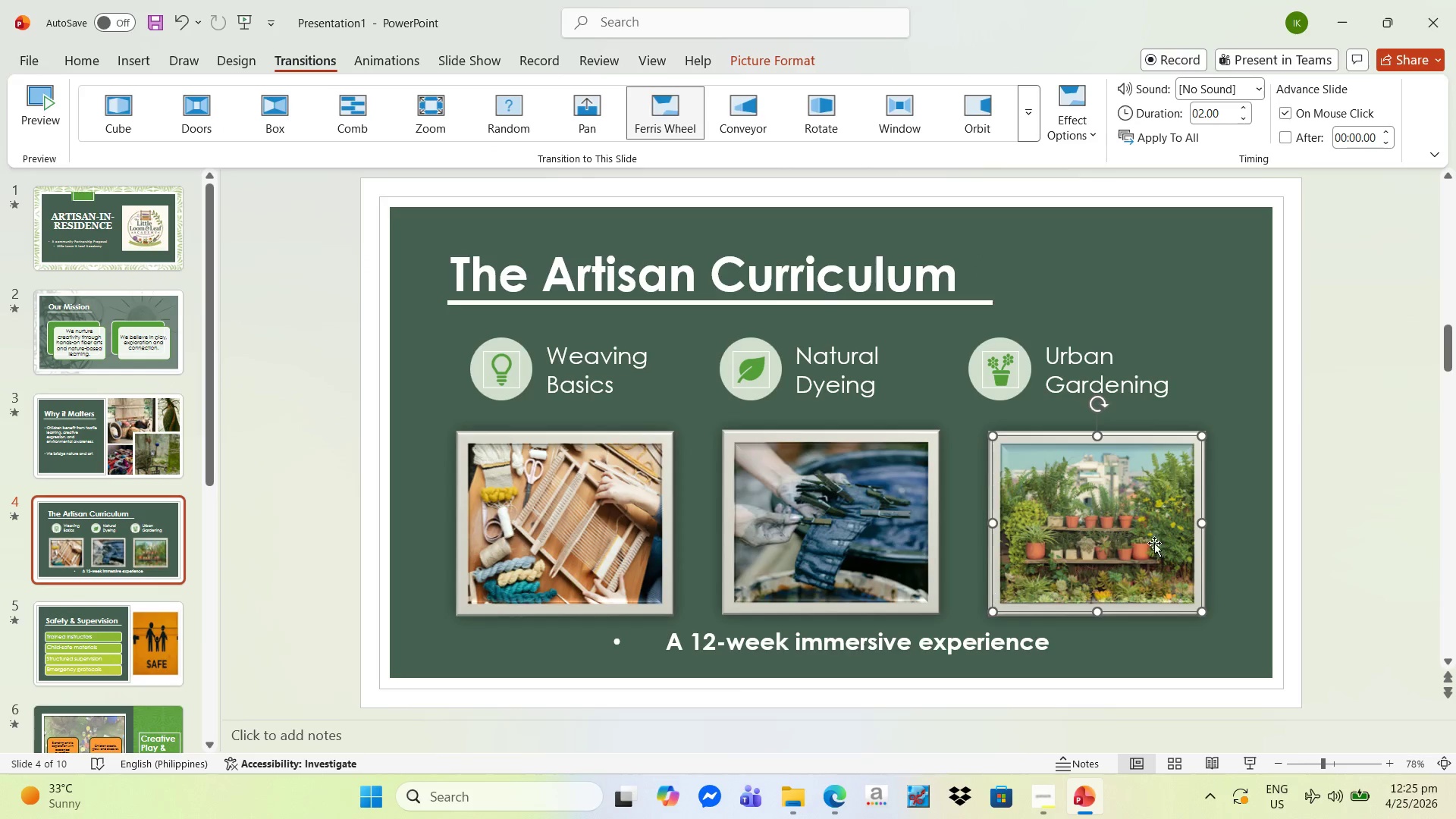 
left_click([1347, 558])
 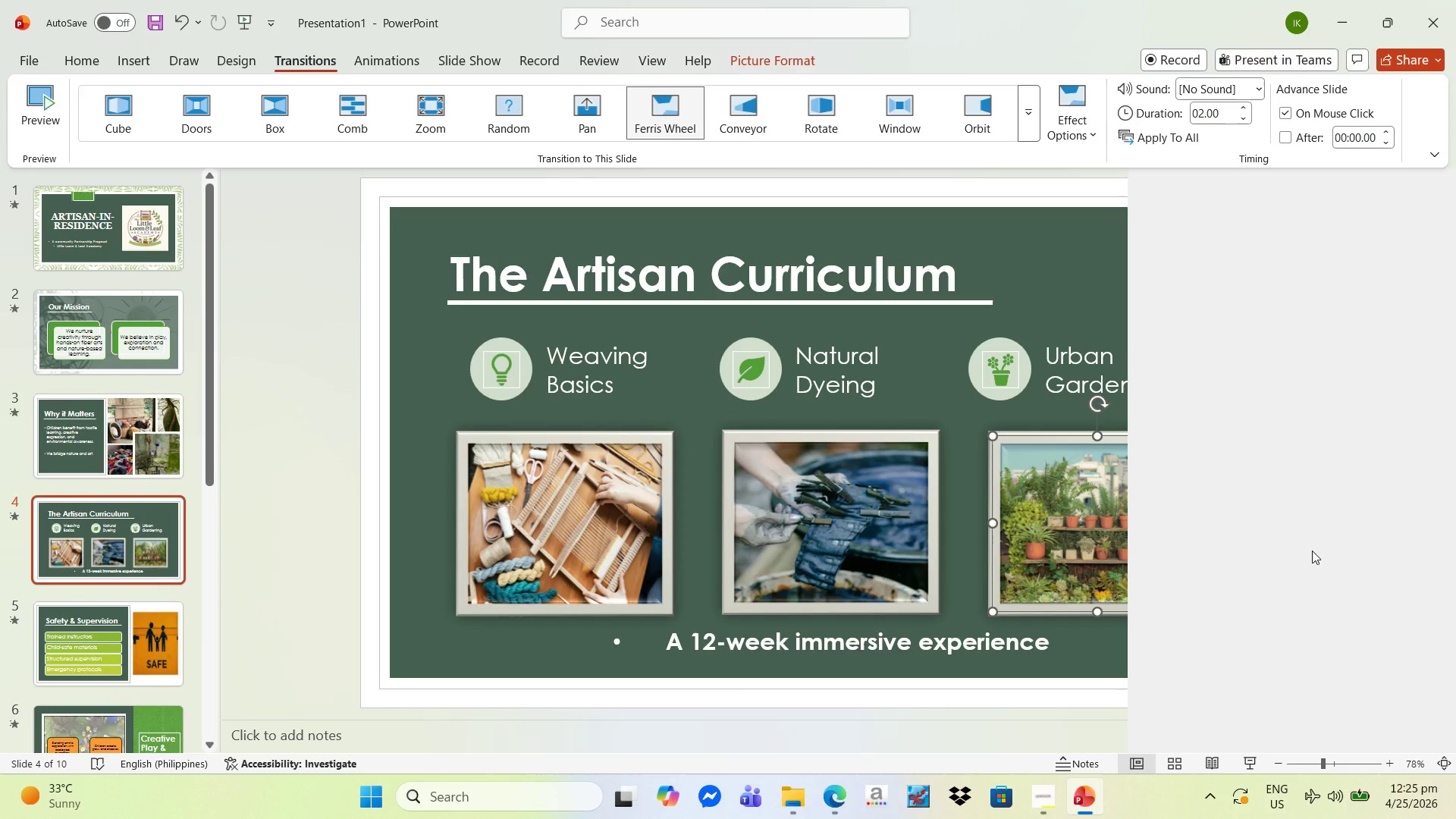 
mouse_move([1308, 550])
 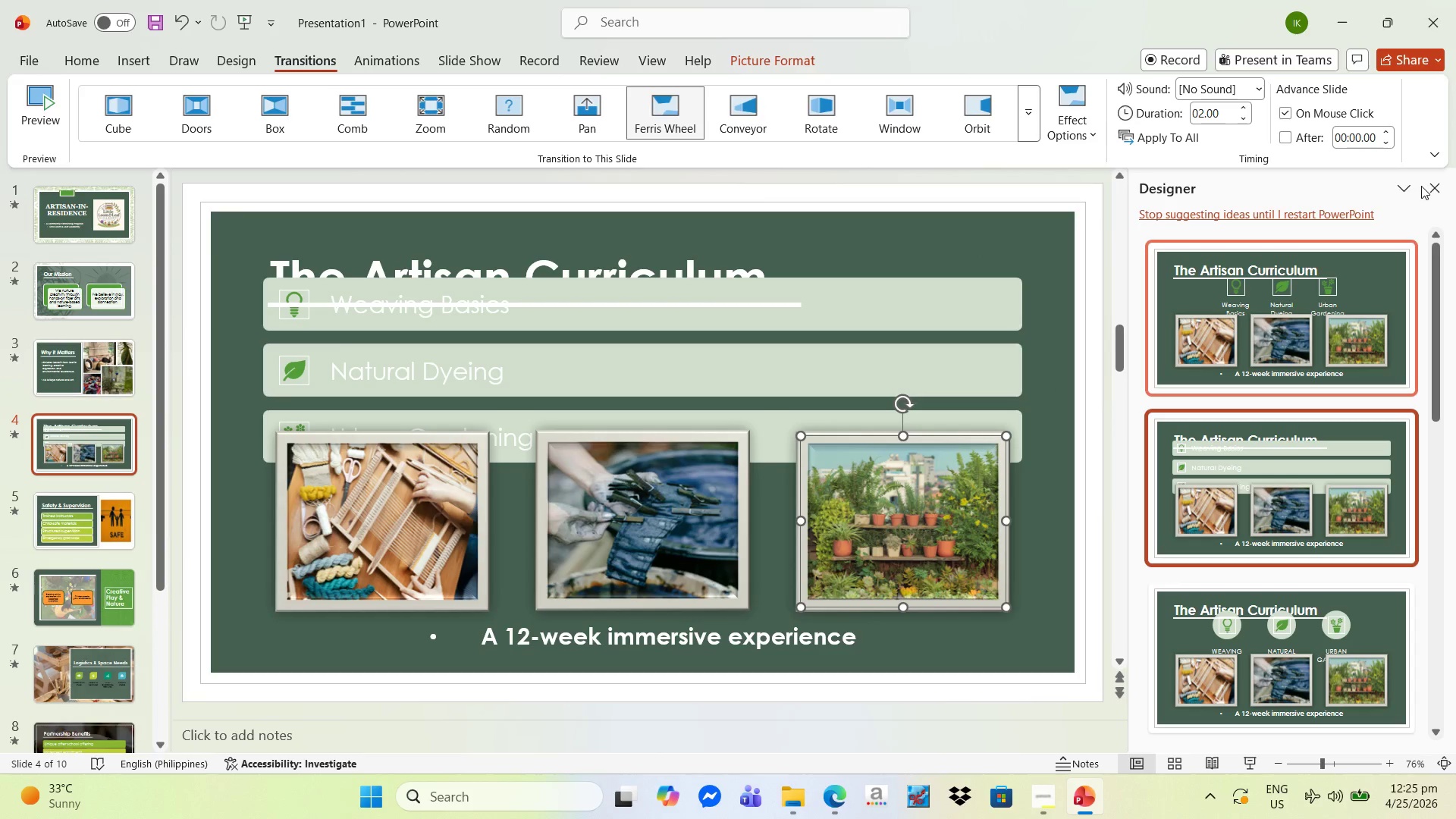 
left_click_drag(start_coordinate=[1435, 192], to_coordinate=[1439, 196])
 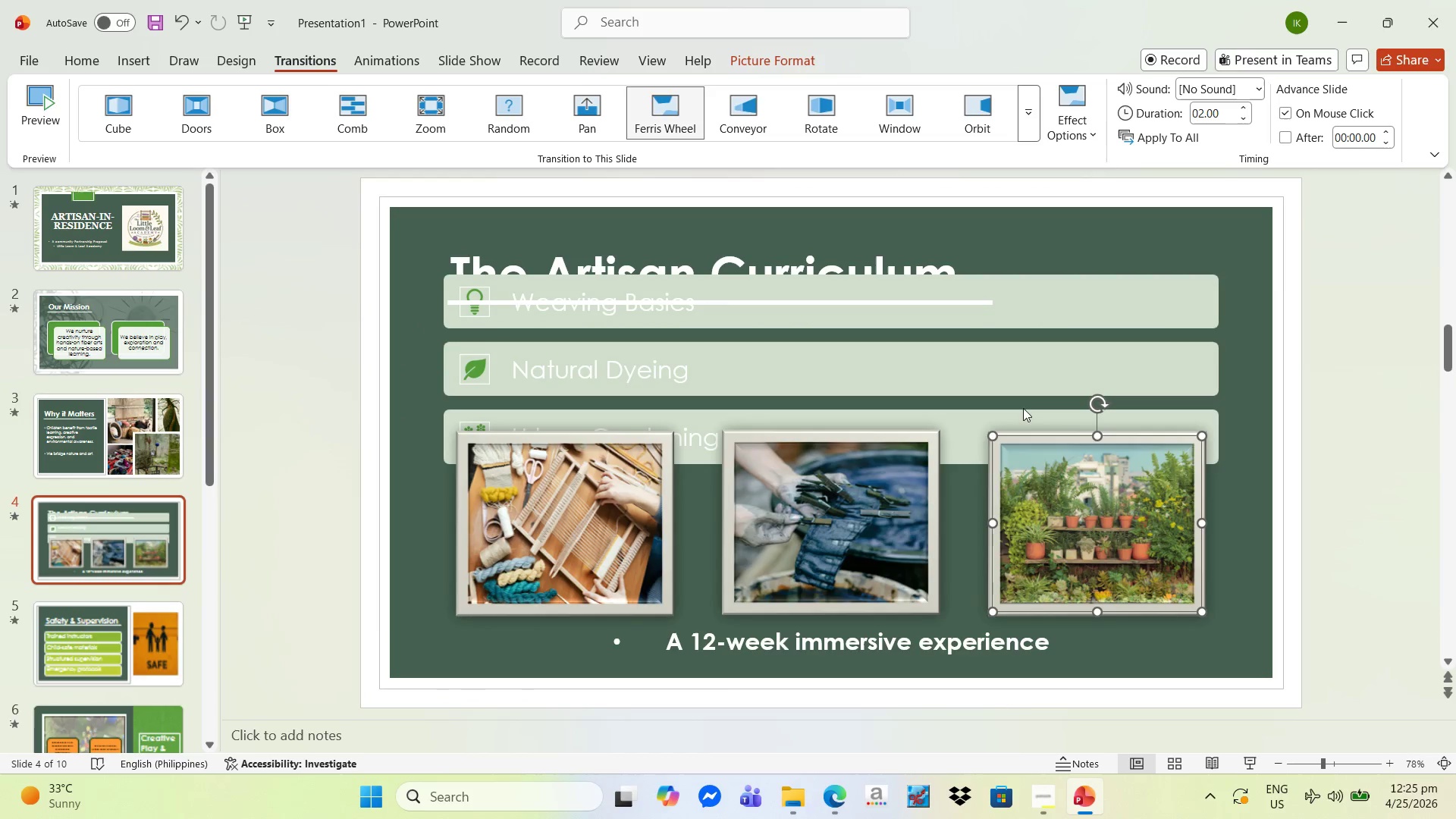 
key(Control+Z)
 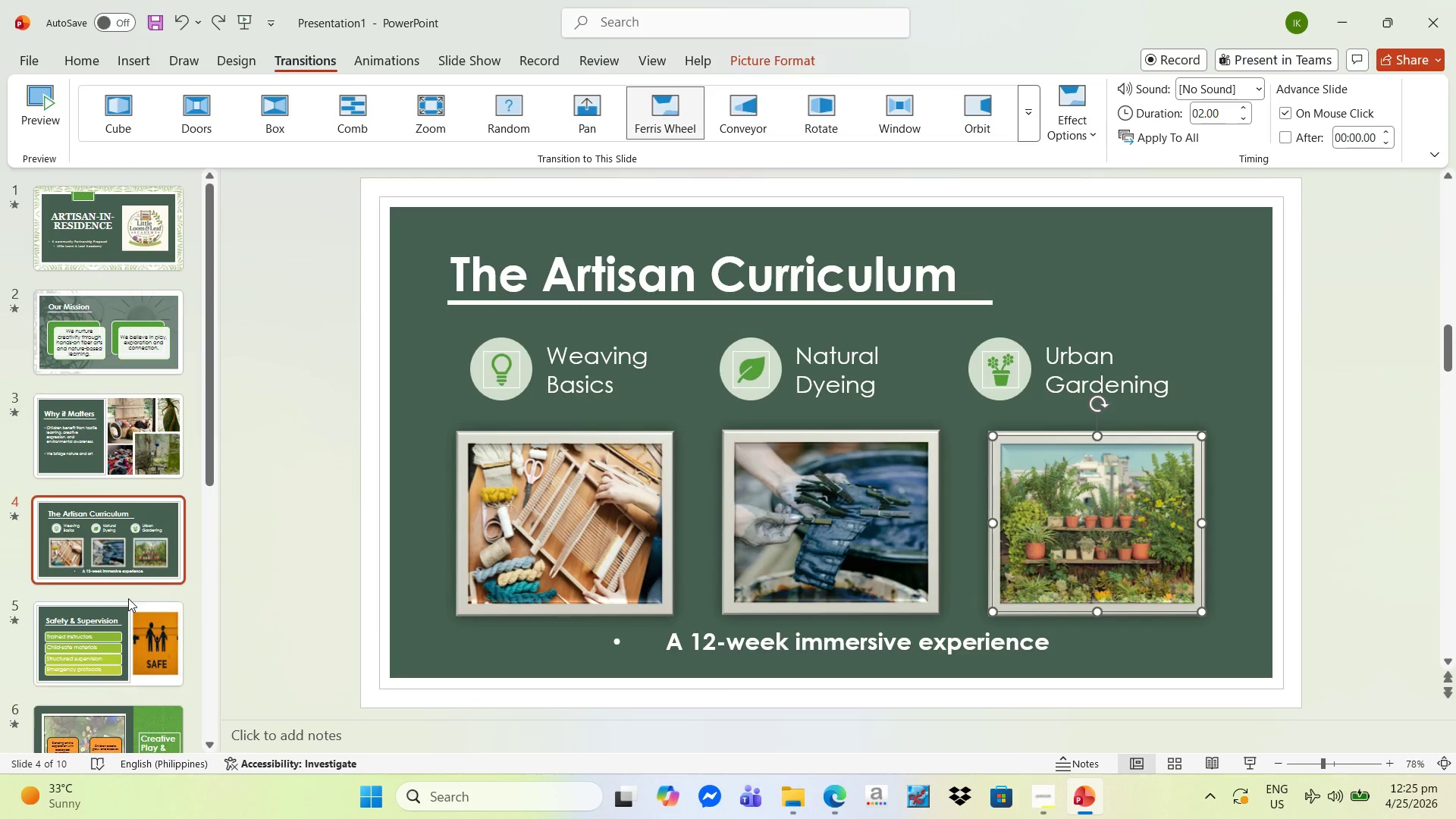 
left_click([118, 619])
 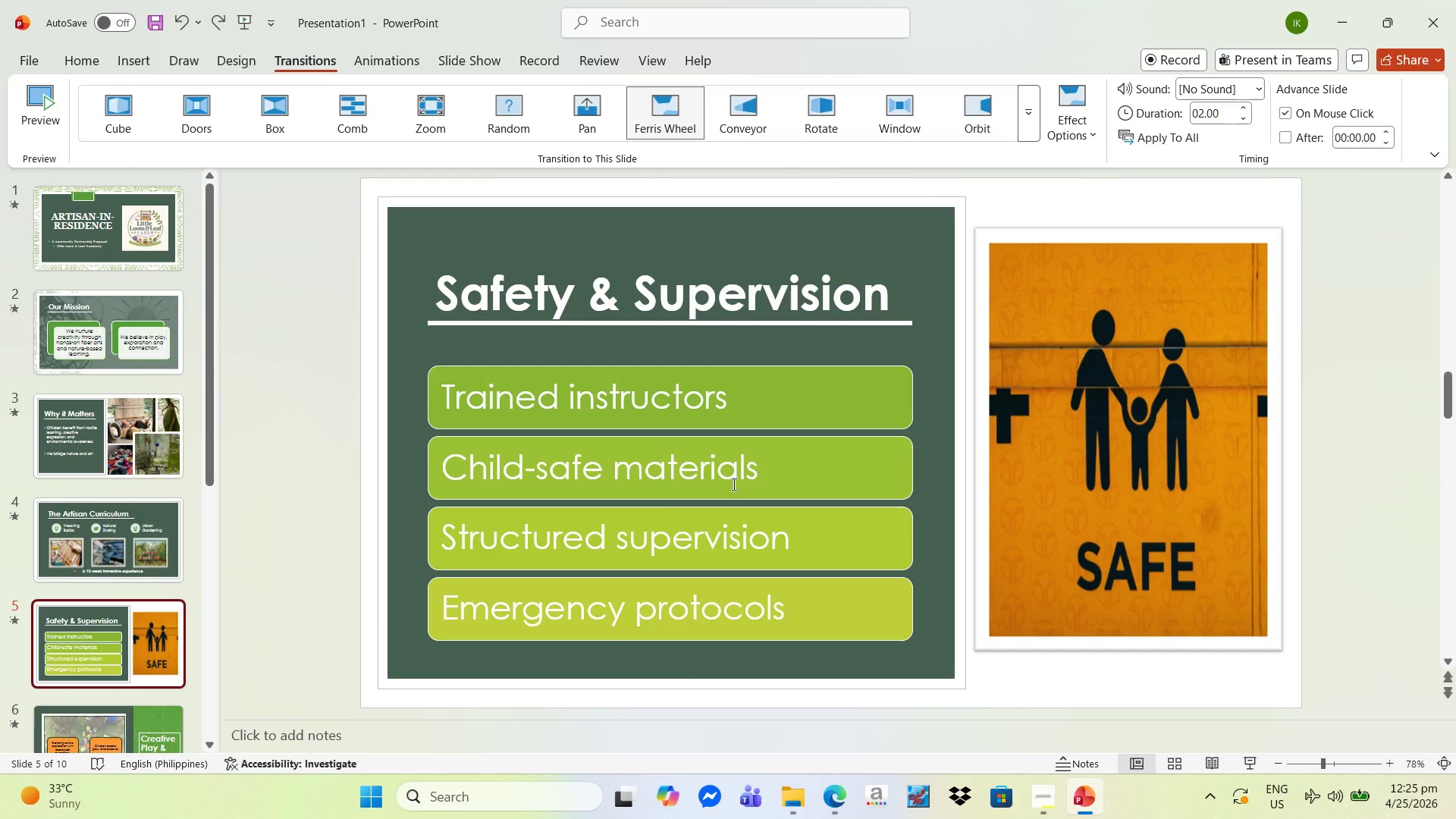 
scroll: coordinate [169, 590], scroll_direction: down, amount: 4.0
 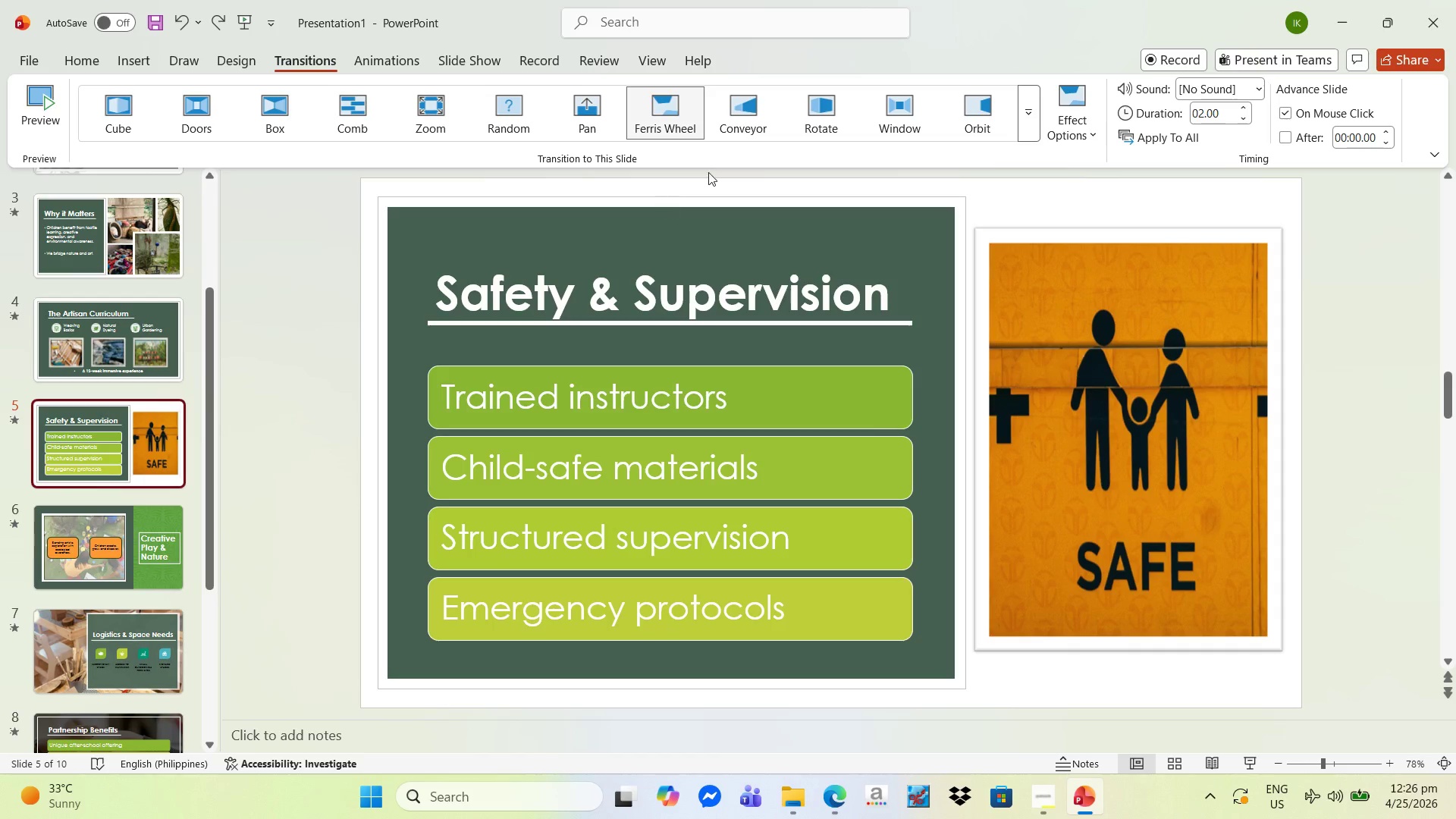 
left_click([589, 117])
 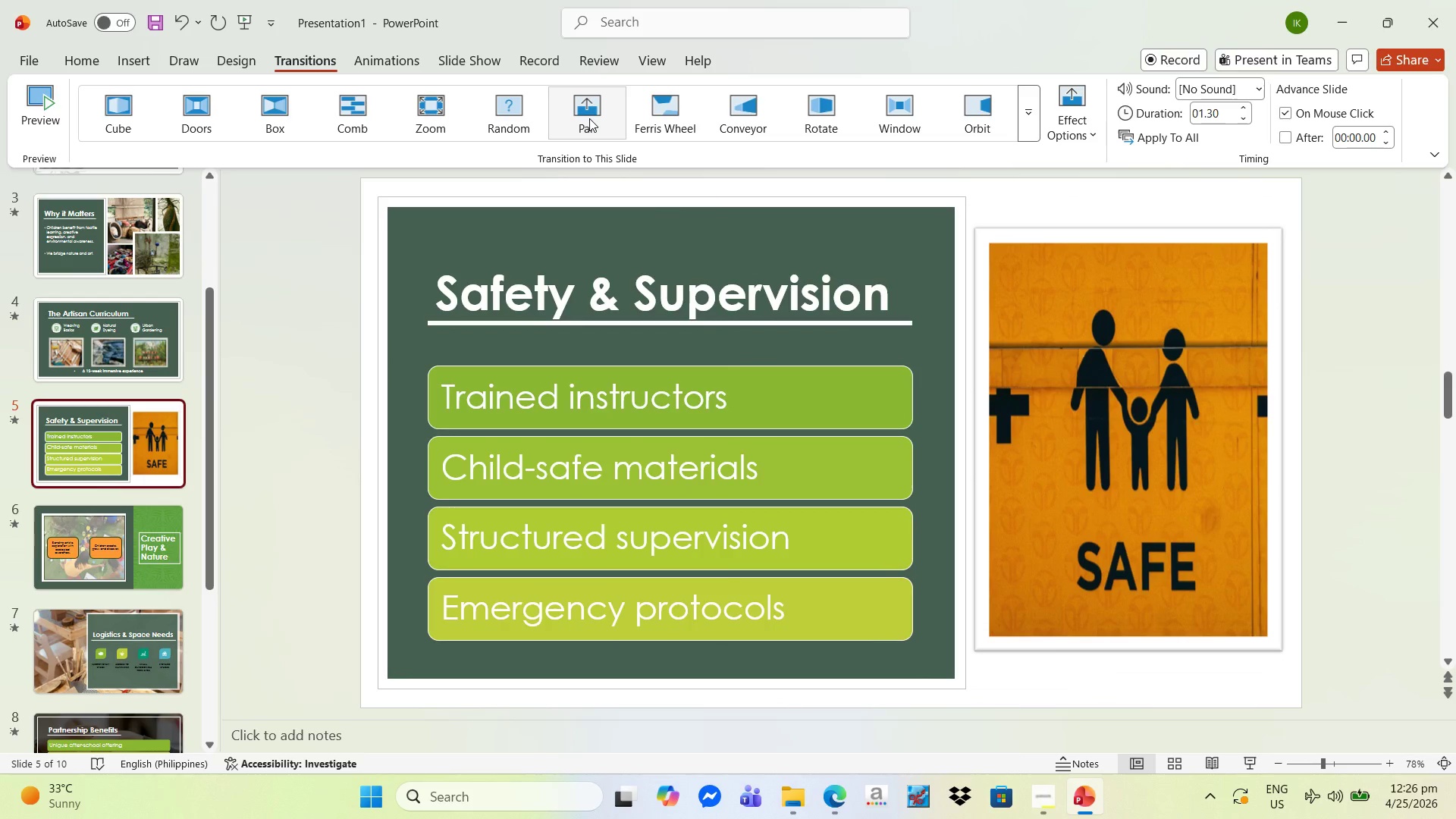 
left_click([504, 129])
 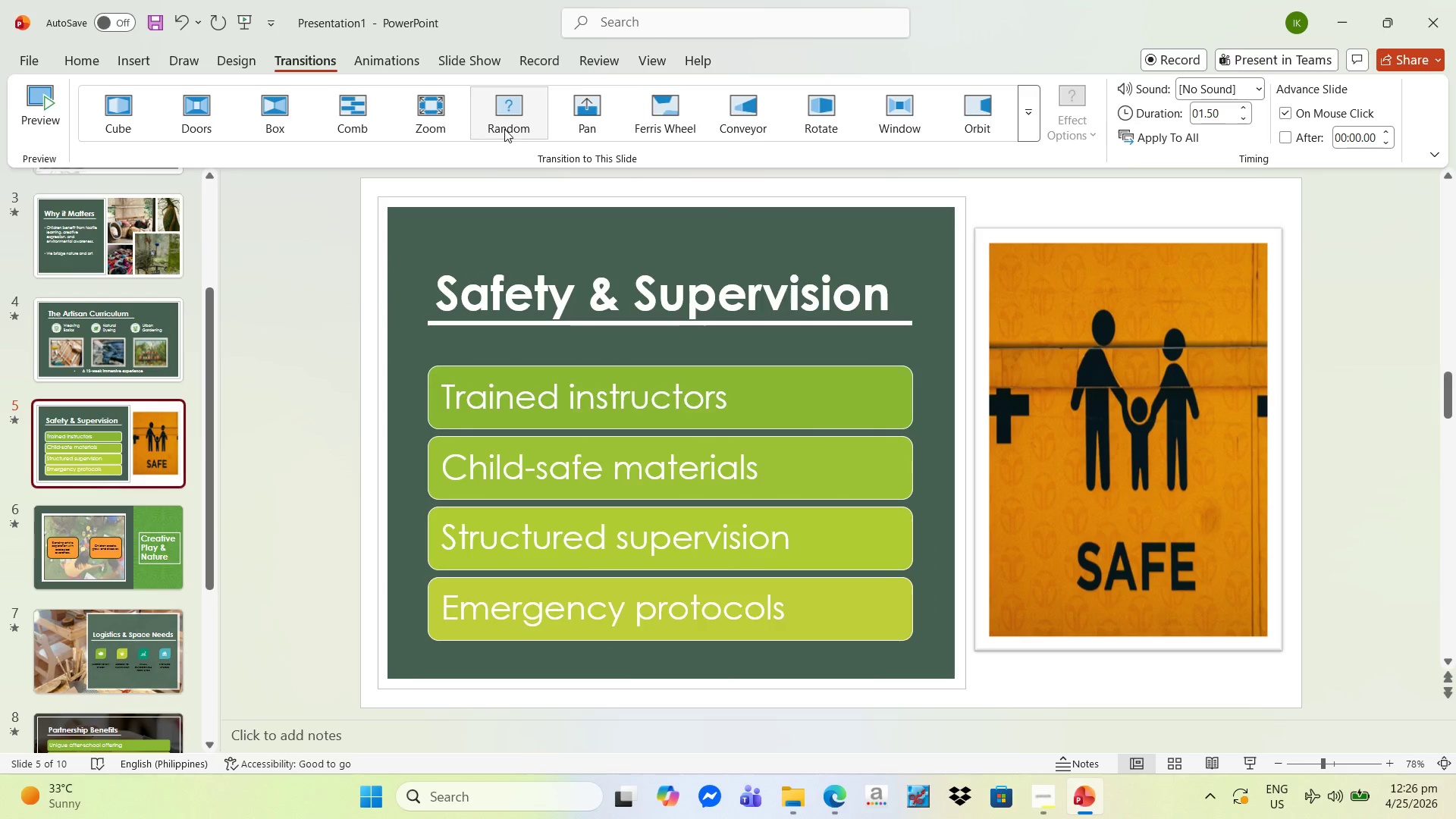 
left_click([30, 344])
 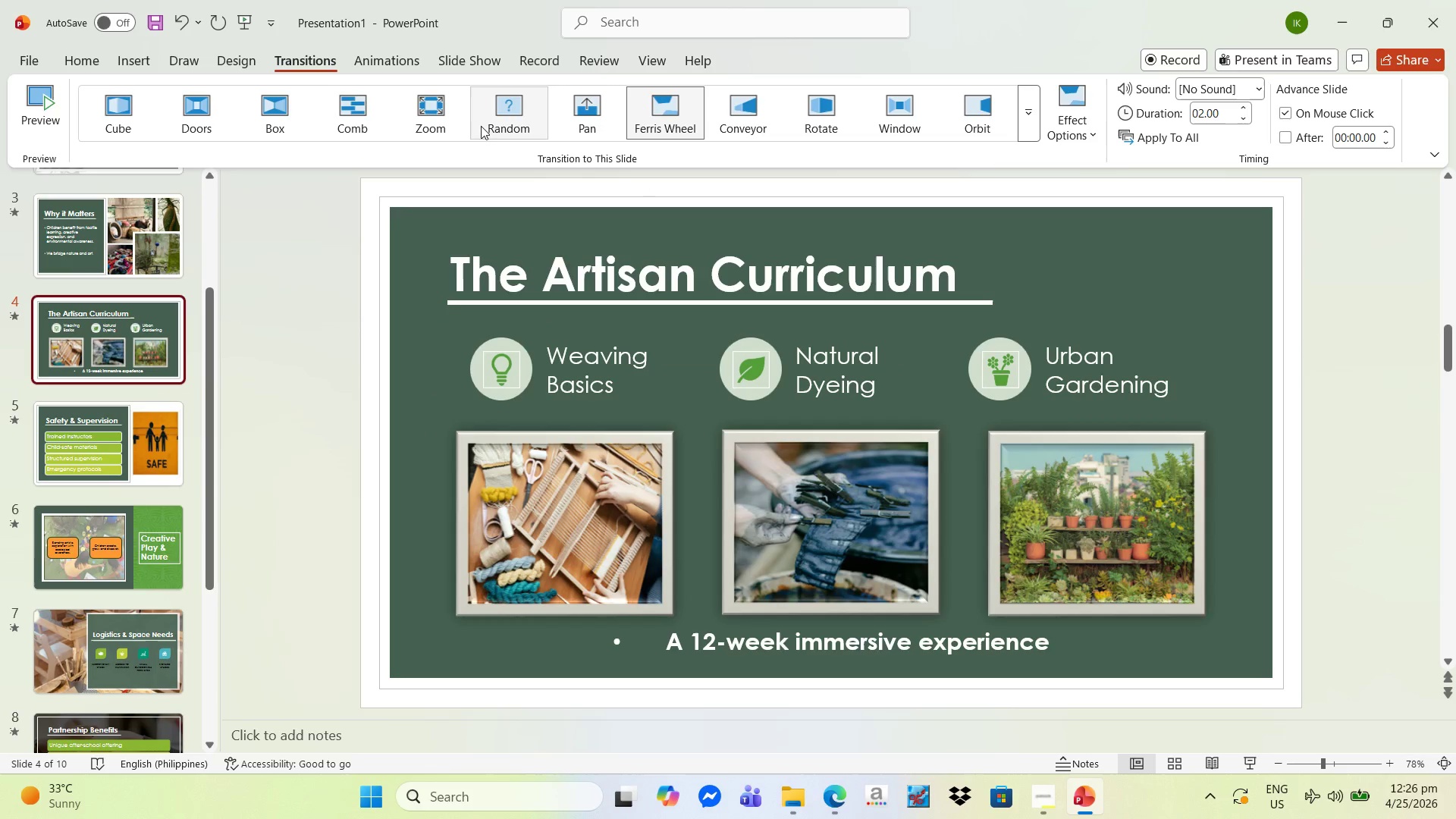 
left_click([379, 124])
 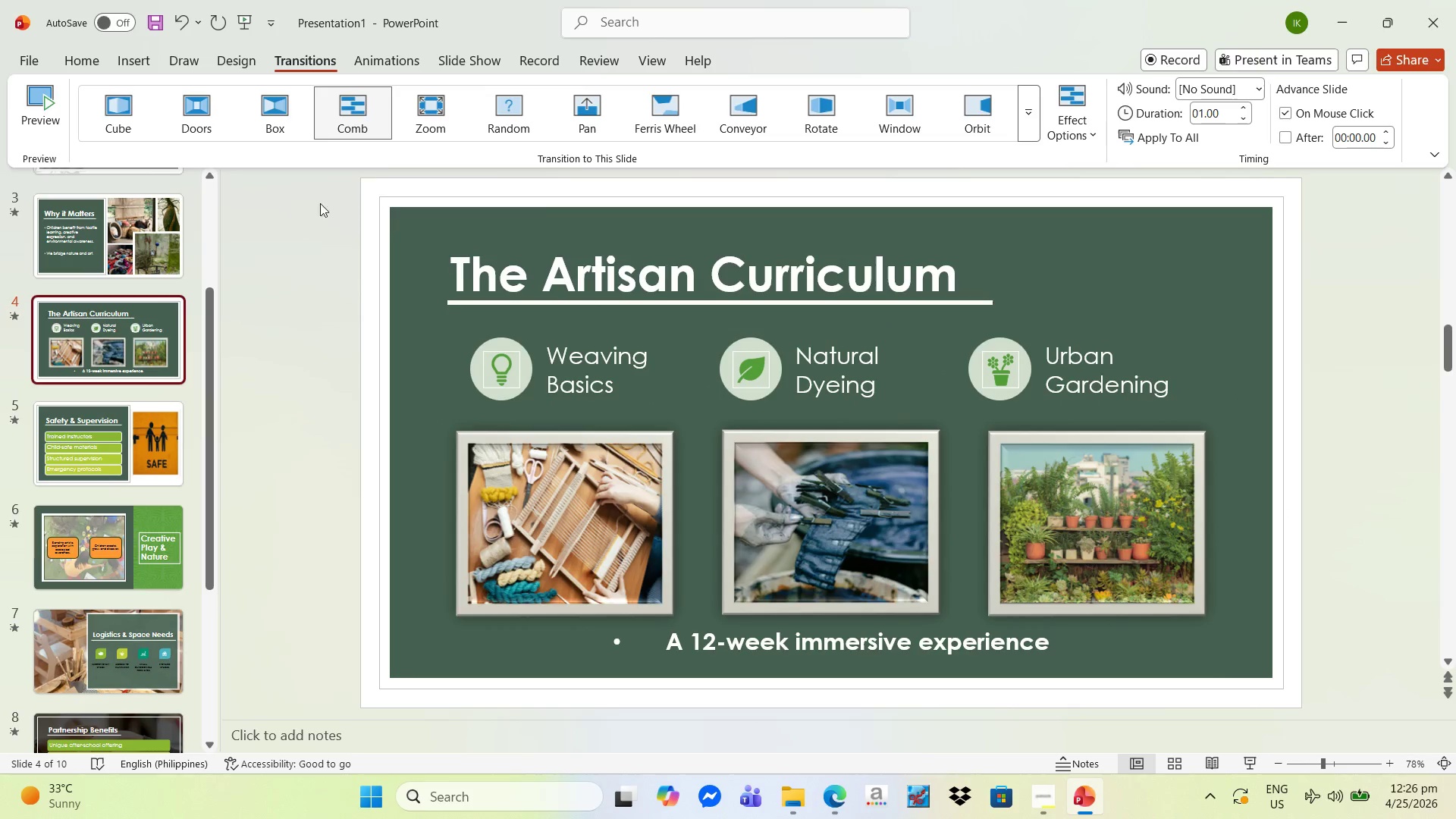 
left_click([1130, 138])
 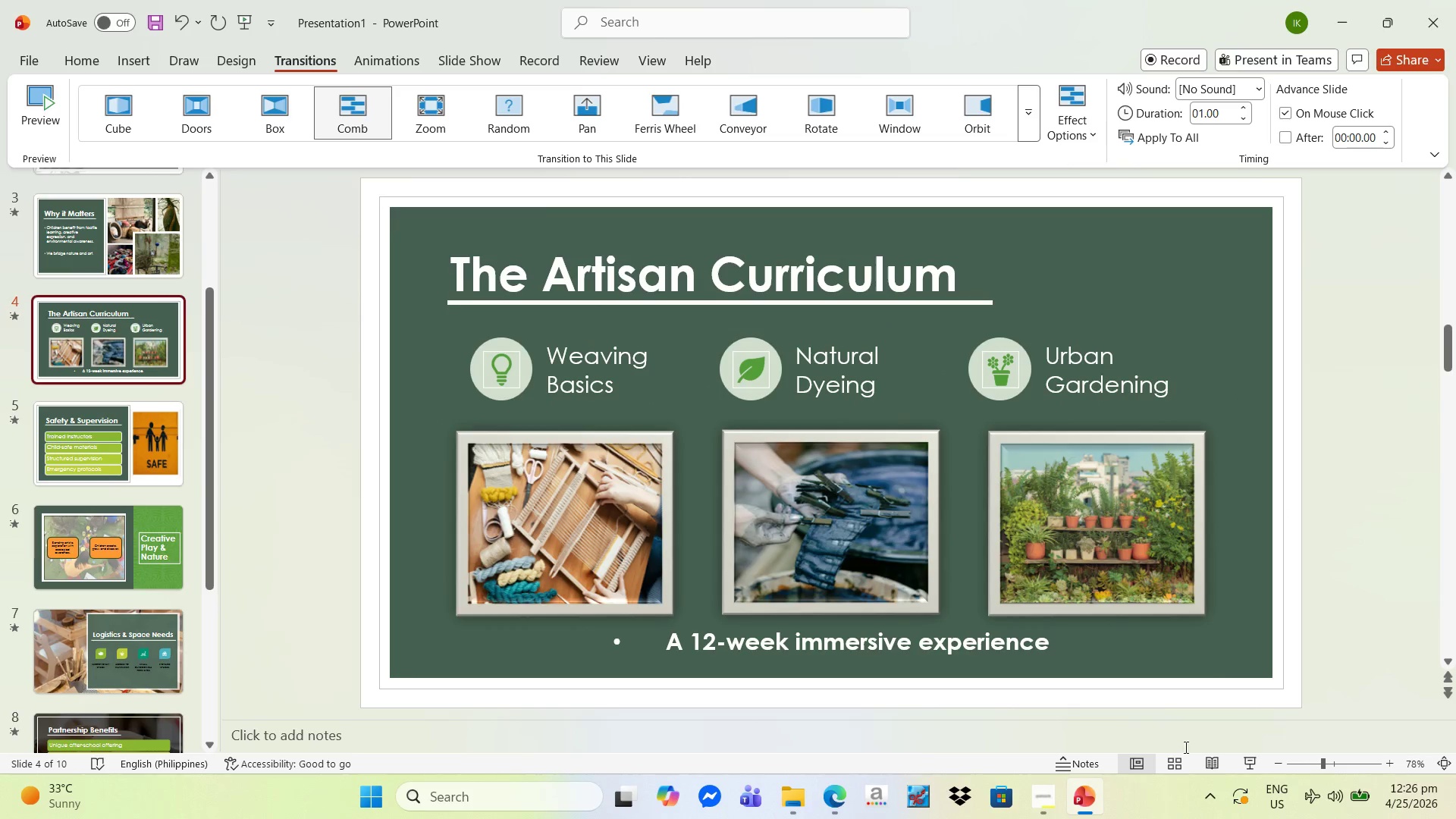 
left_click([1249, 767])
 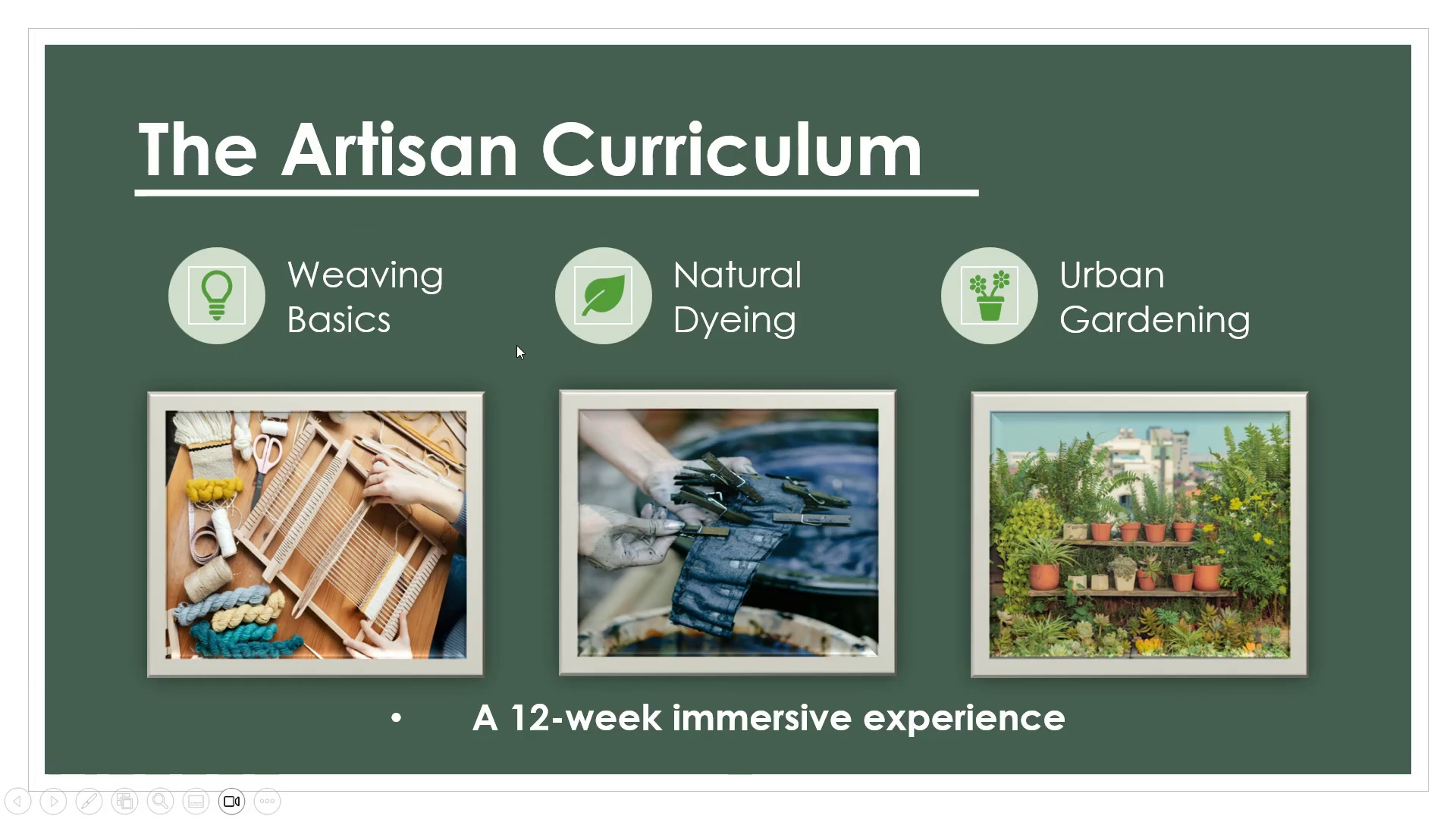 
key(ArrowRight)
 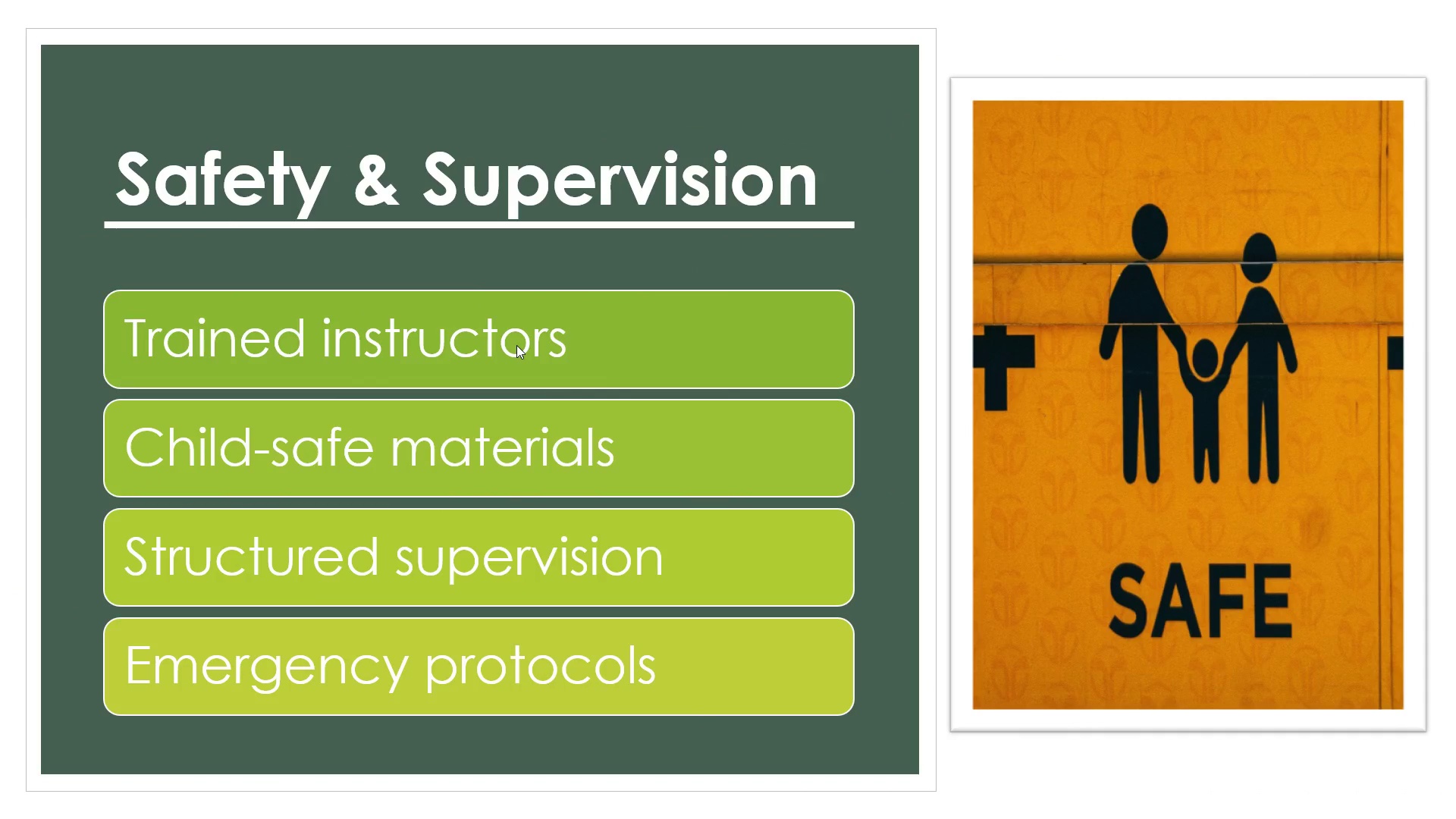 
key(ArrowRight)
 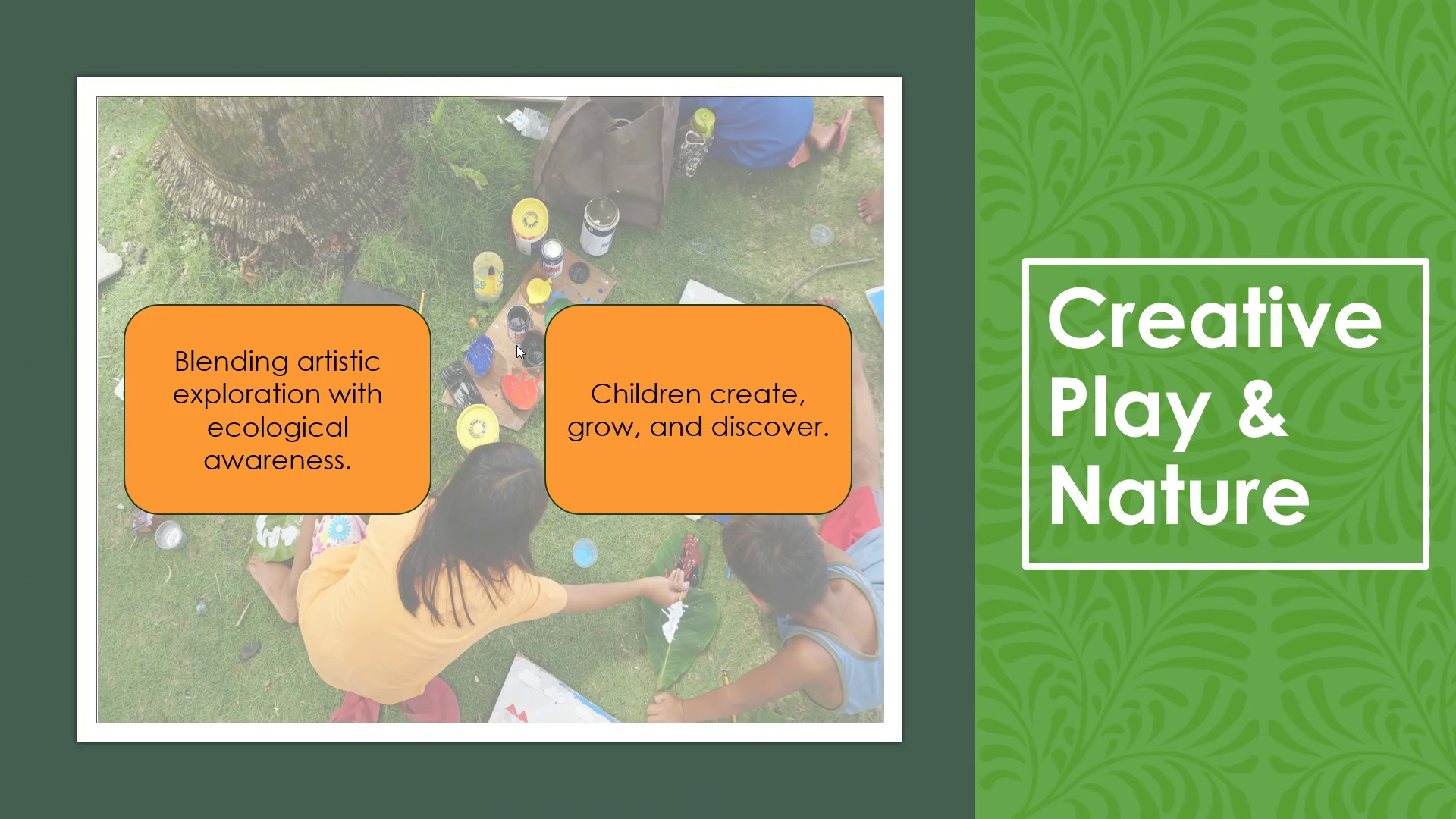 
key(Escape)
 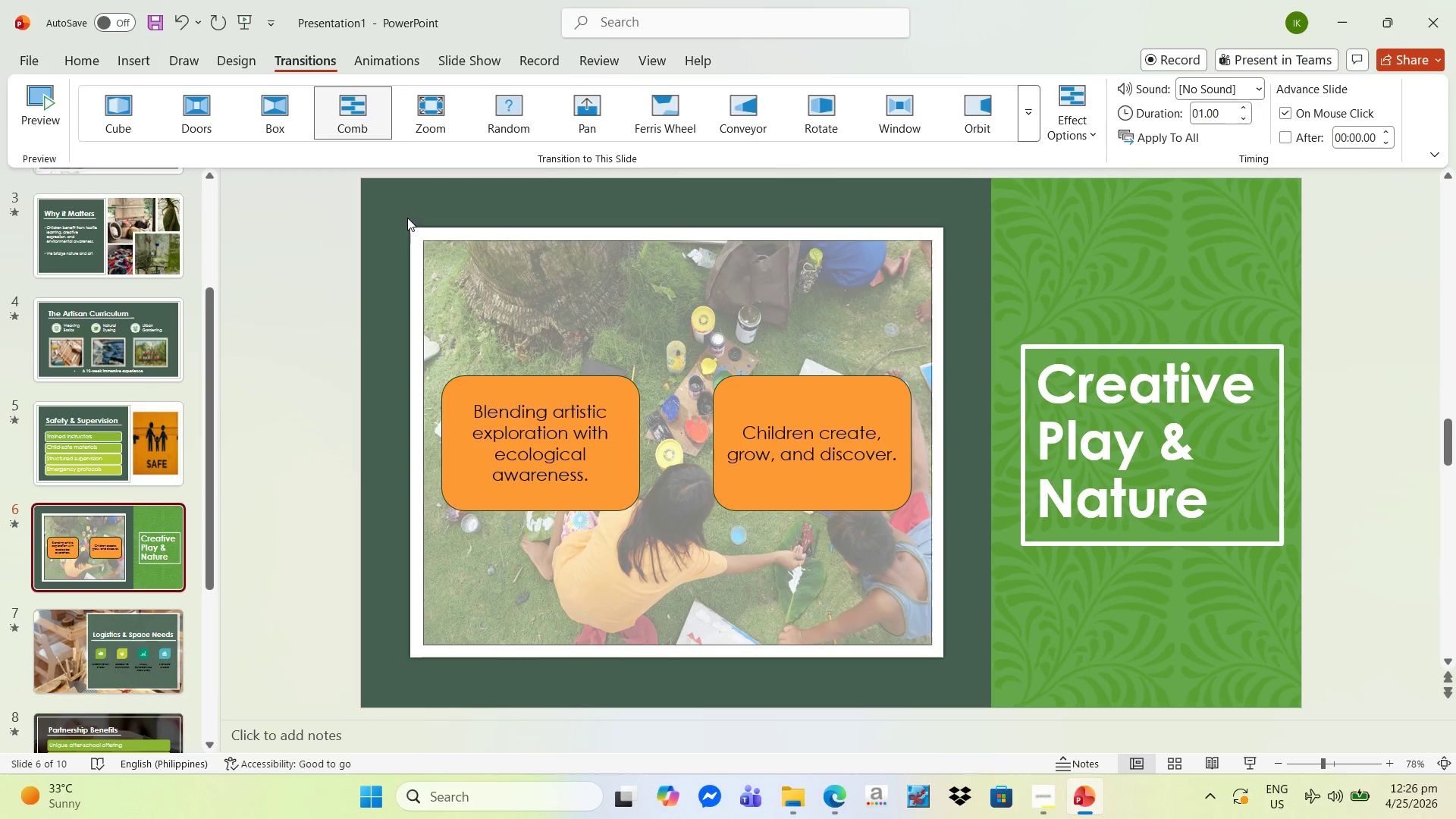 
left_click([453, 101])
 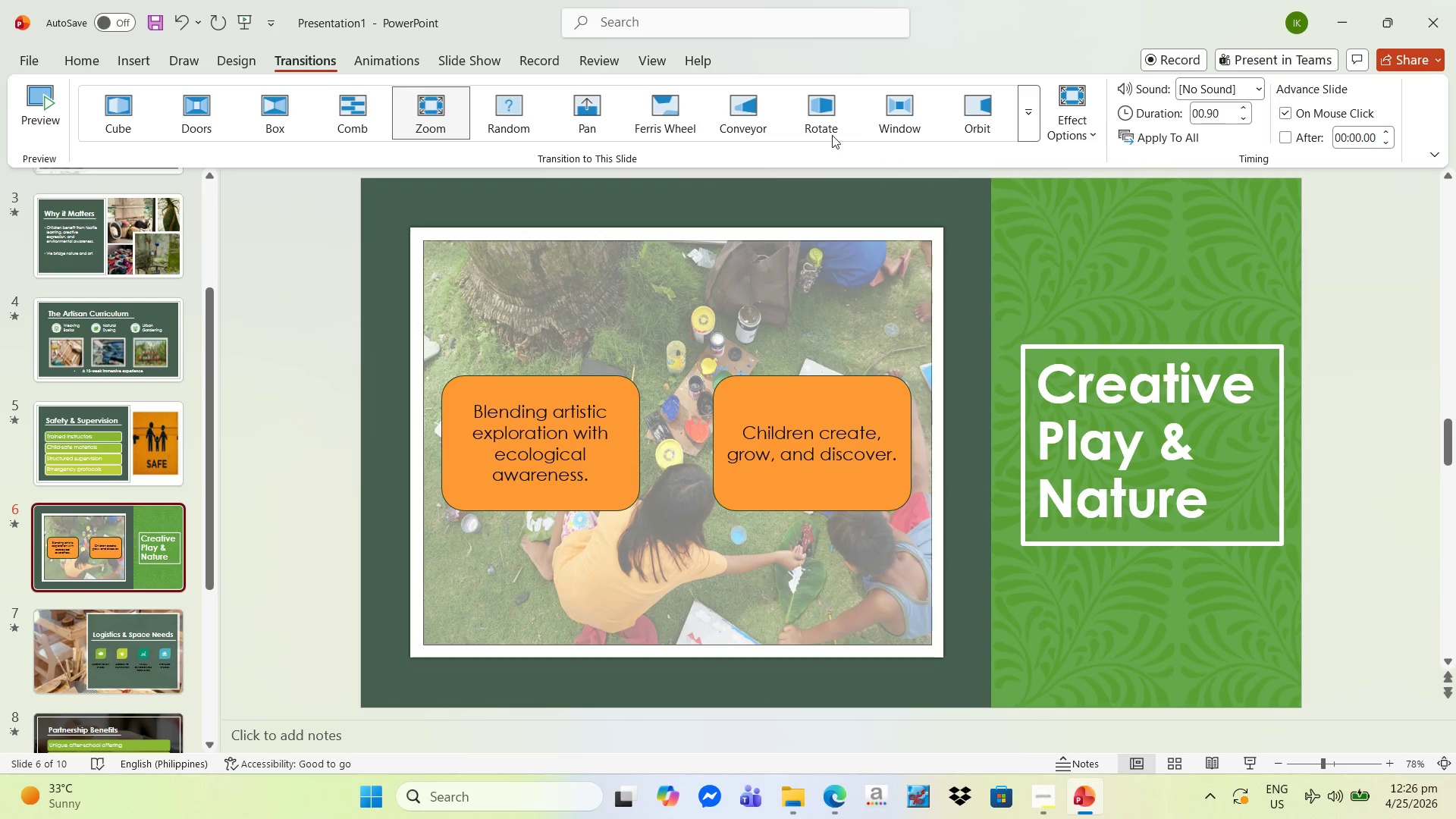 
left_click([184, 105])
 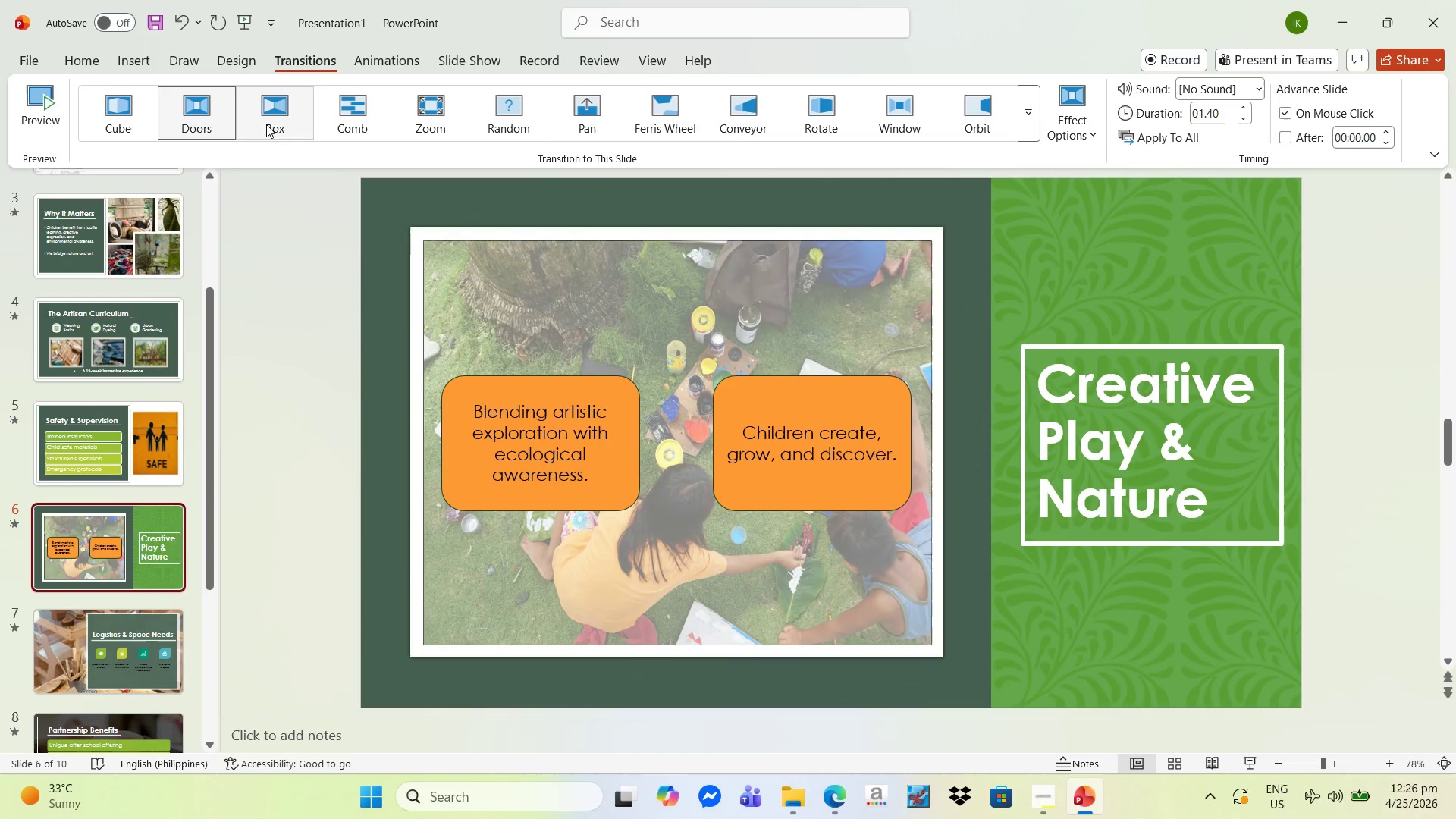 
left_click([128, 121])
 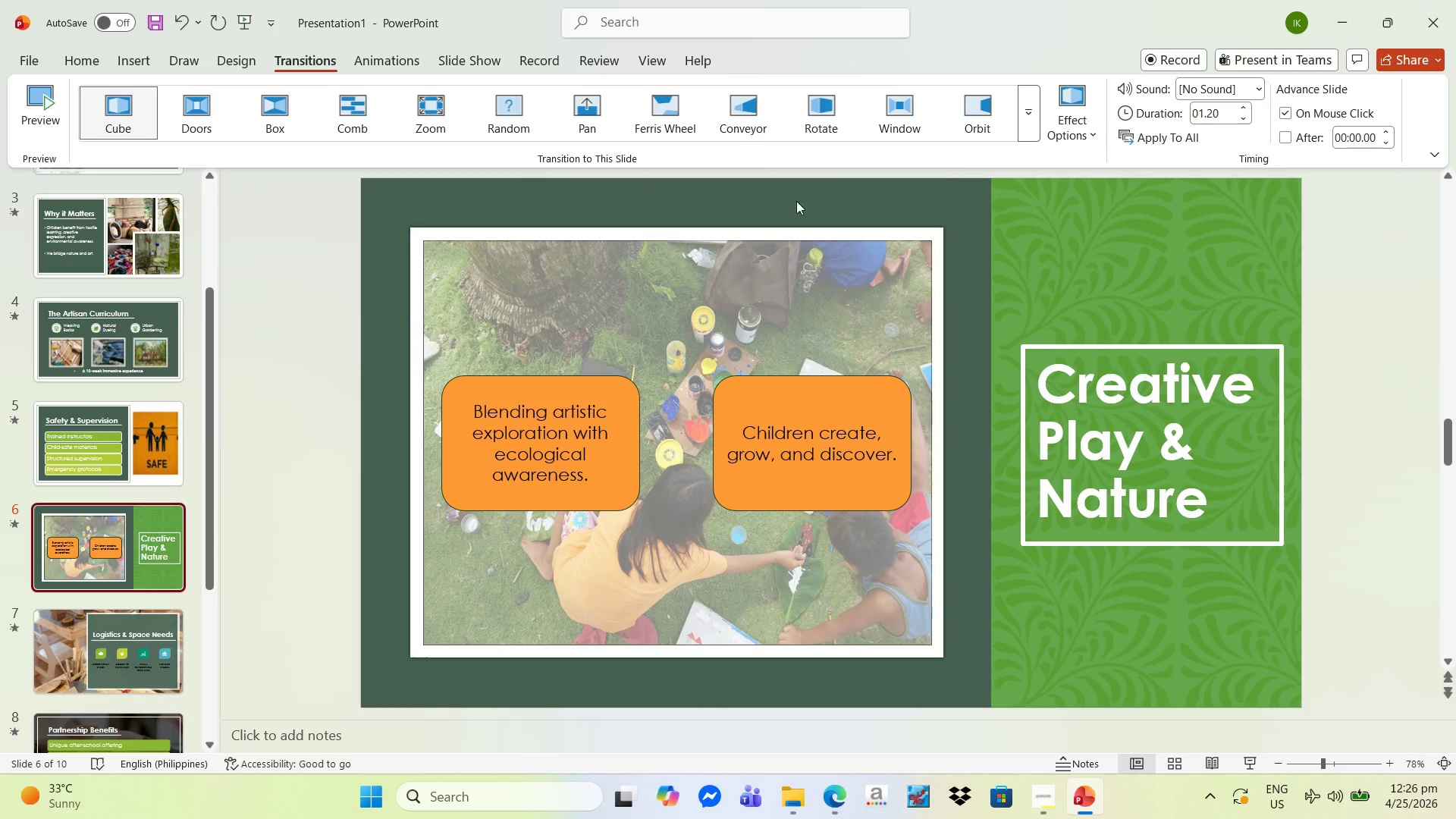 
left_click([1031, 133])
 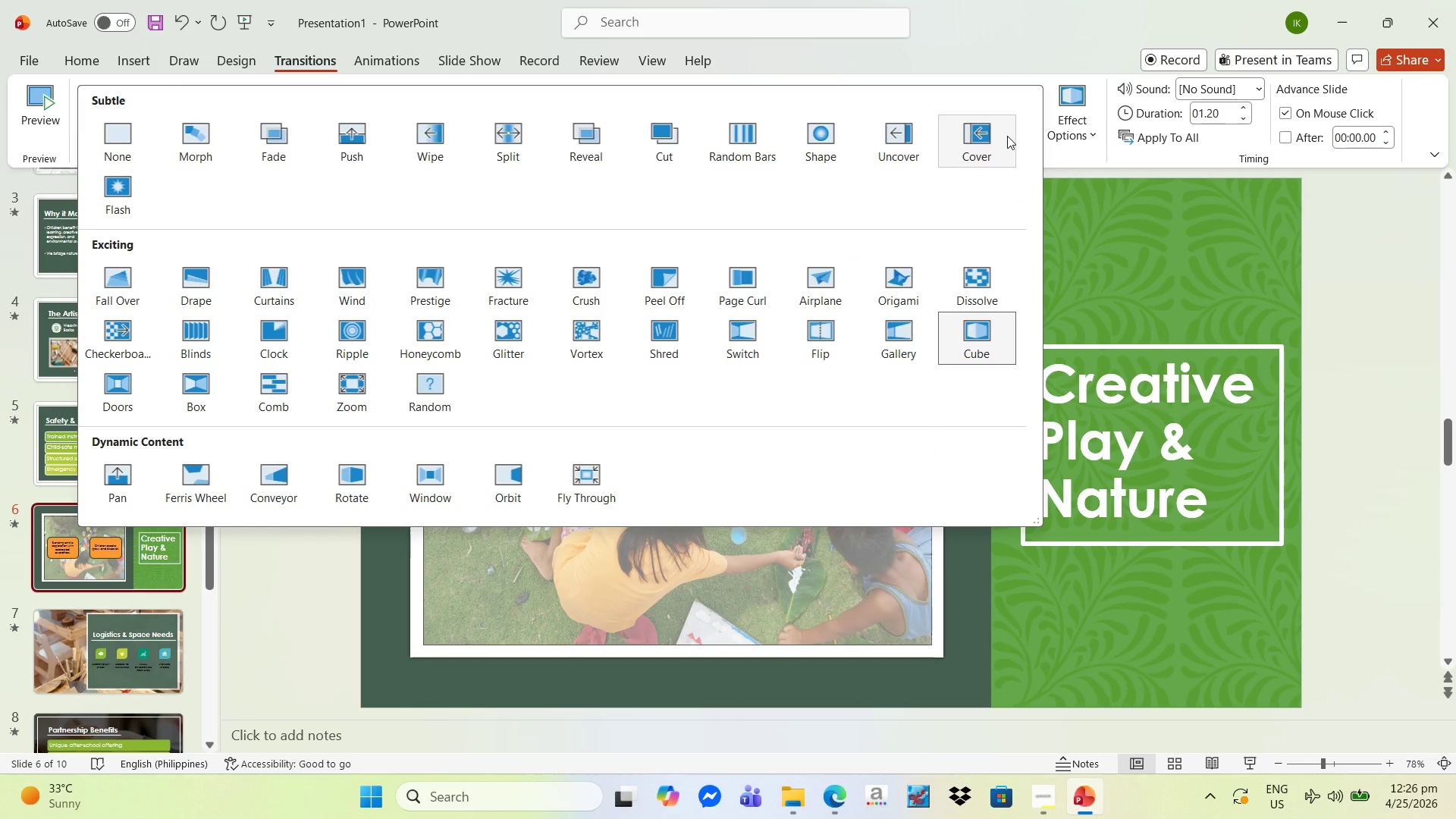 
left_click([983, 140])
 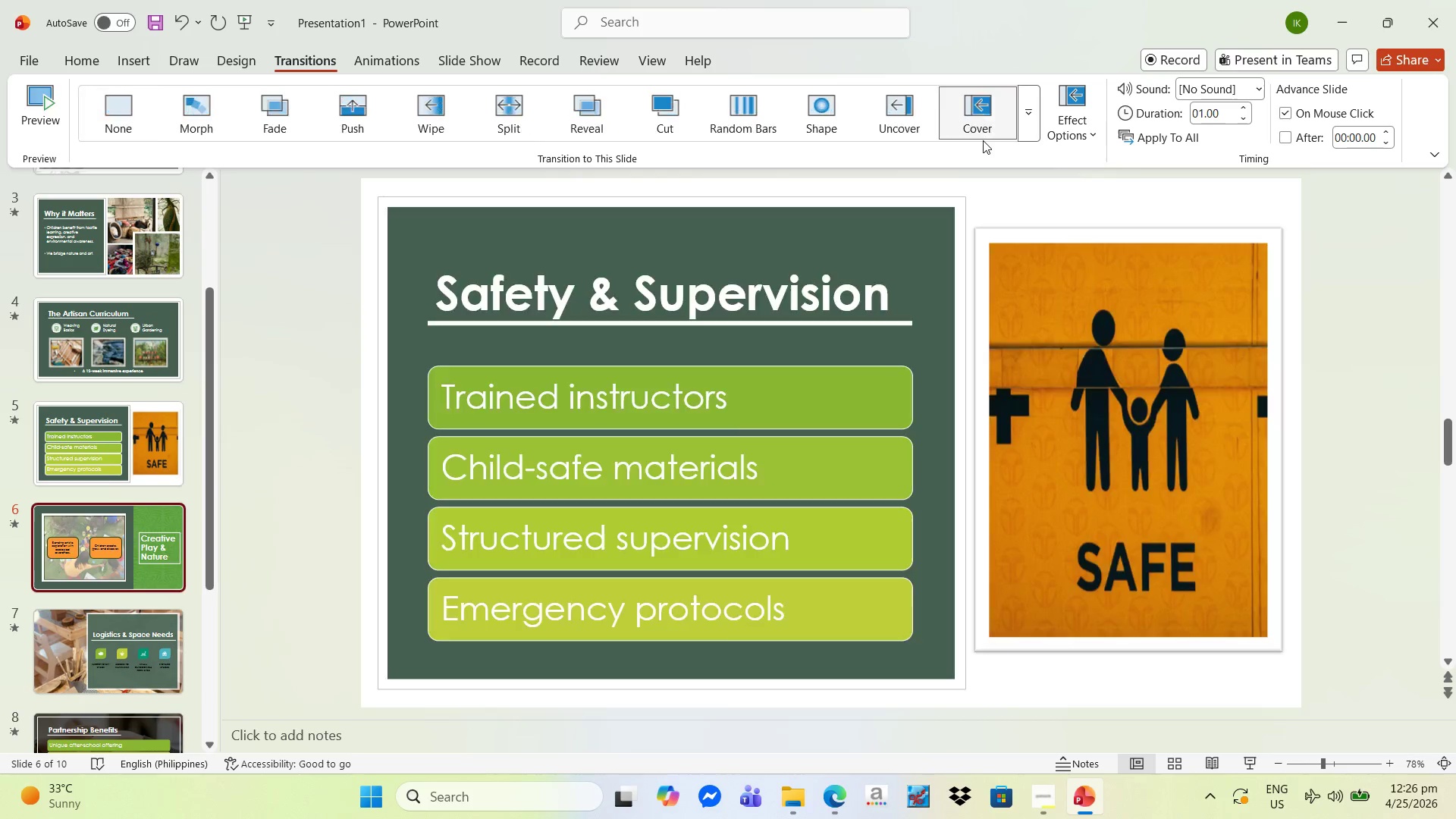 
mouse_move([997, 141])
 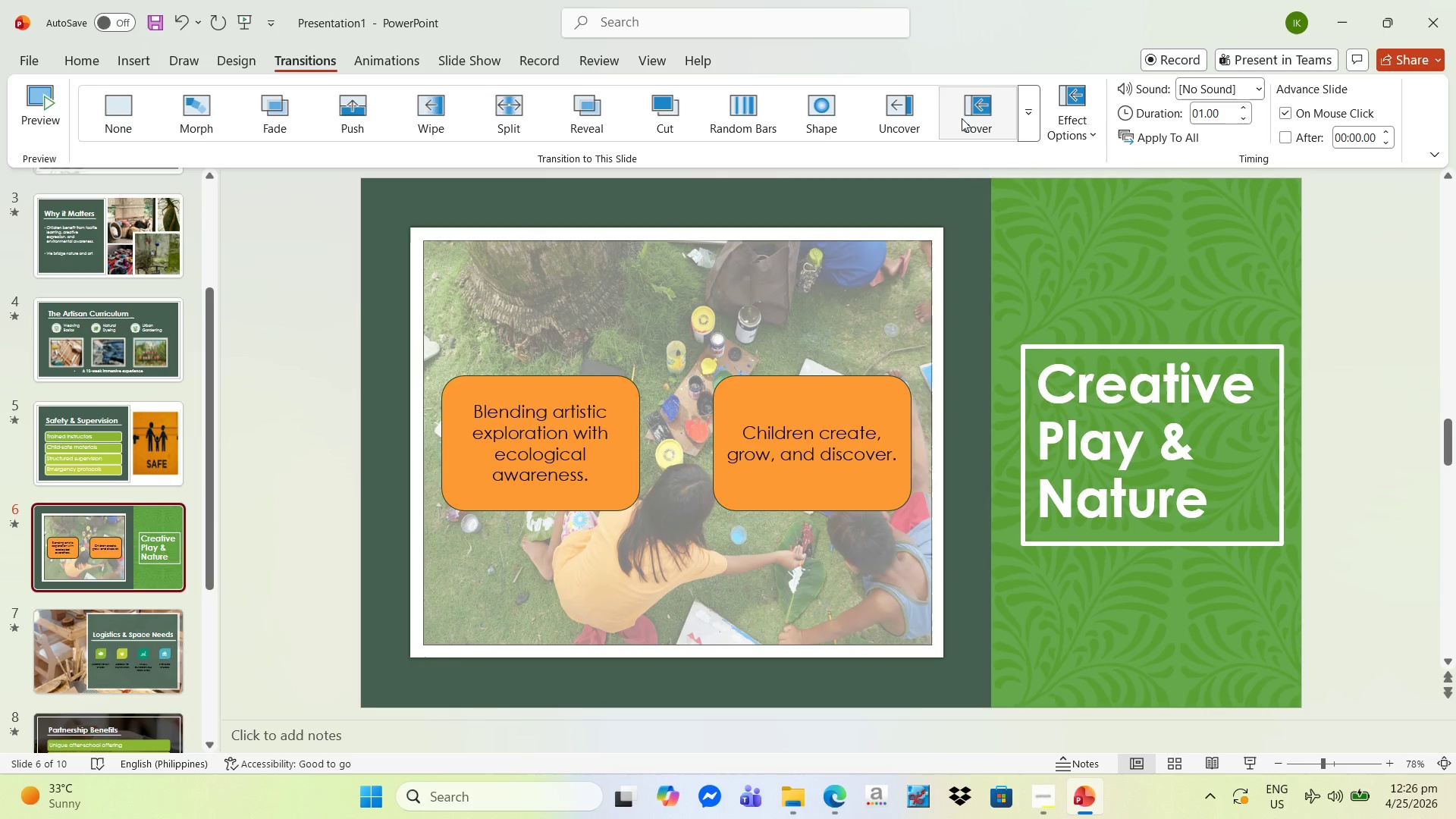 
left_click([914, 116])
 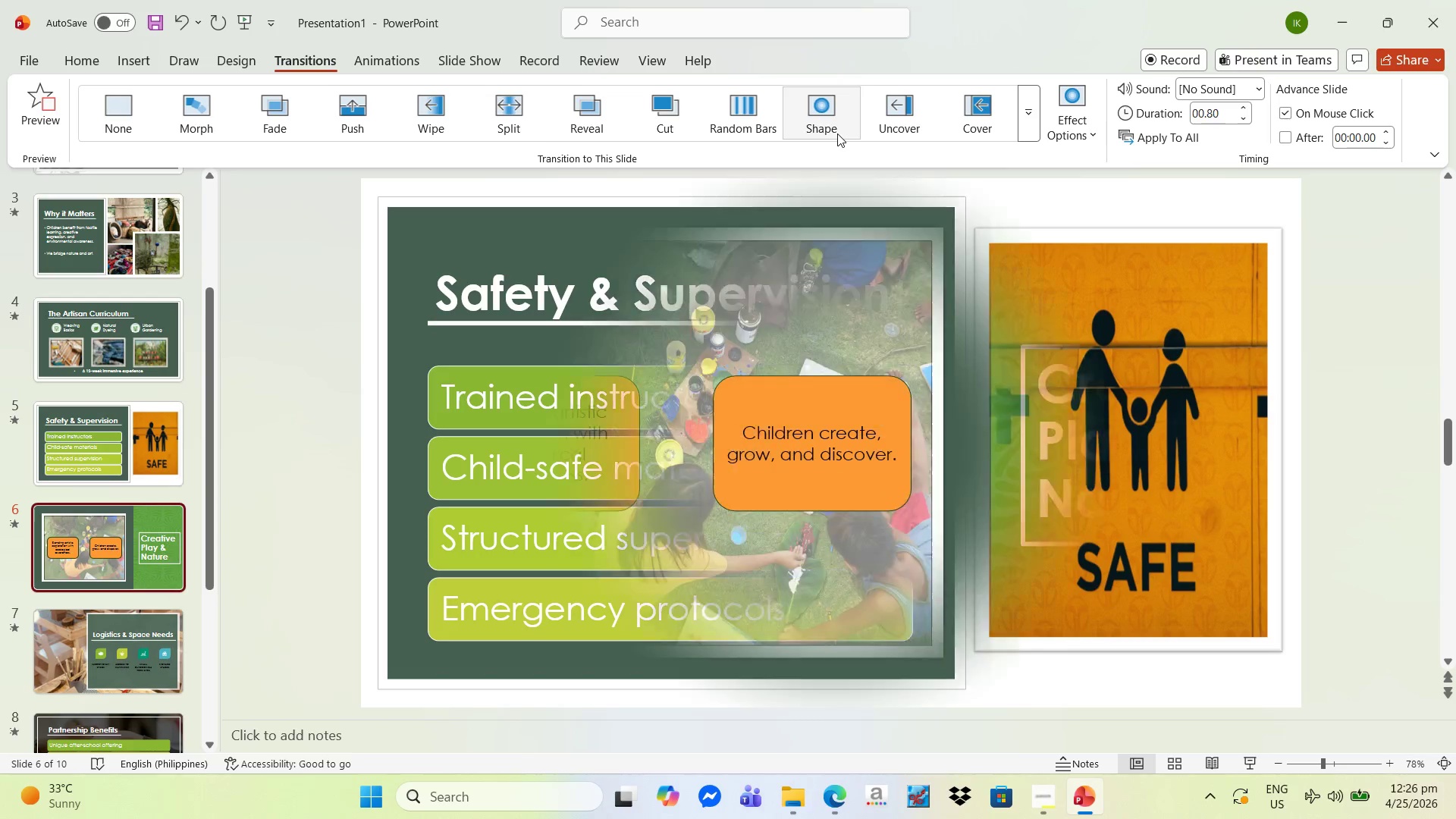 
wait(5.78)
 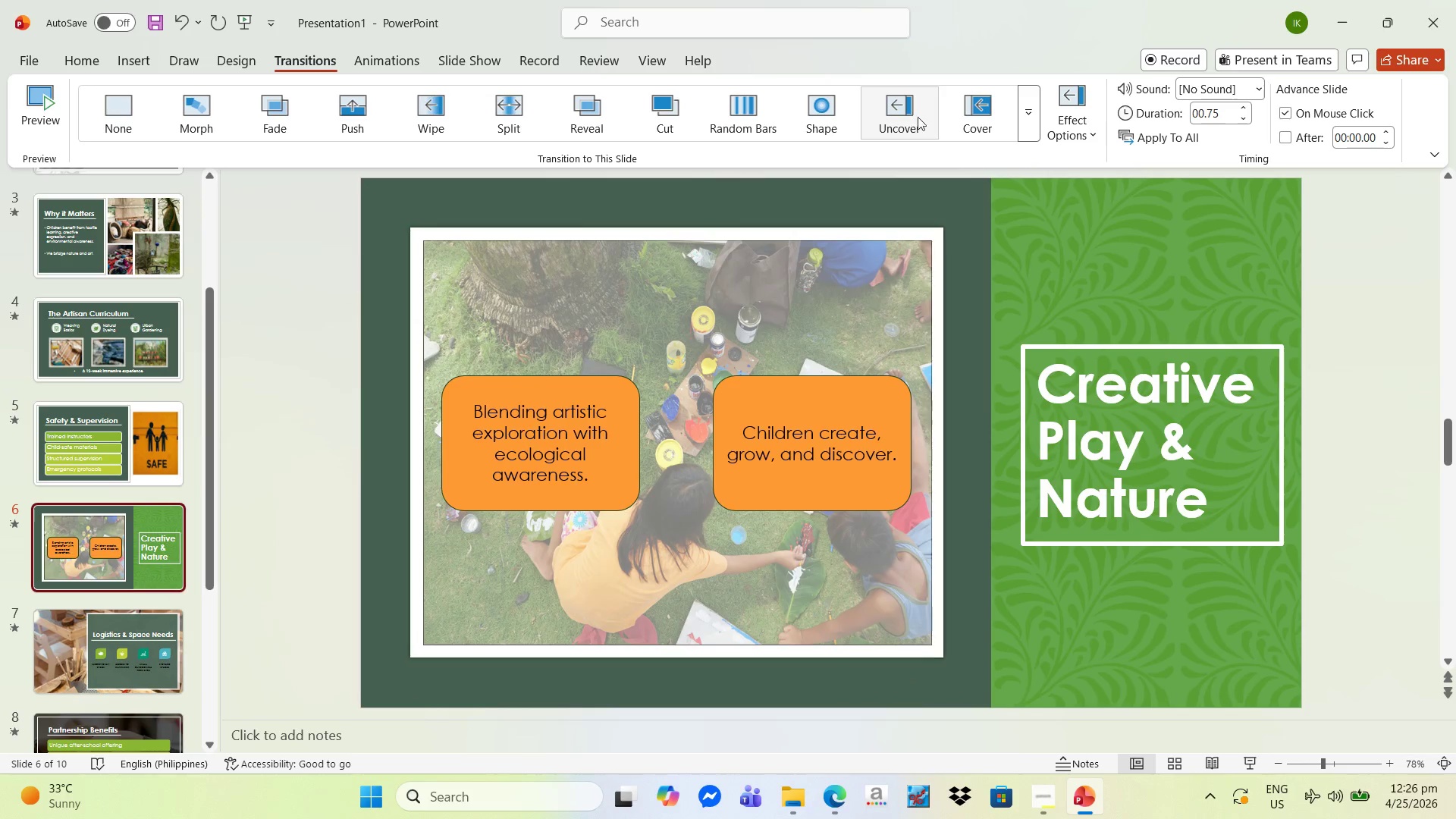 
left_click([613, 127])
 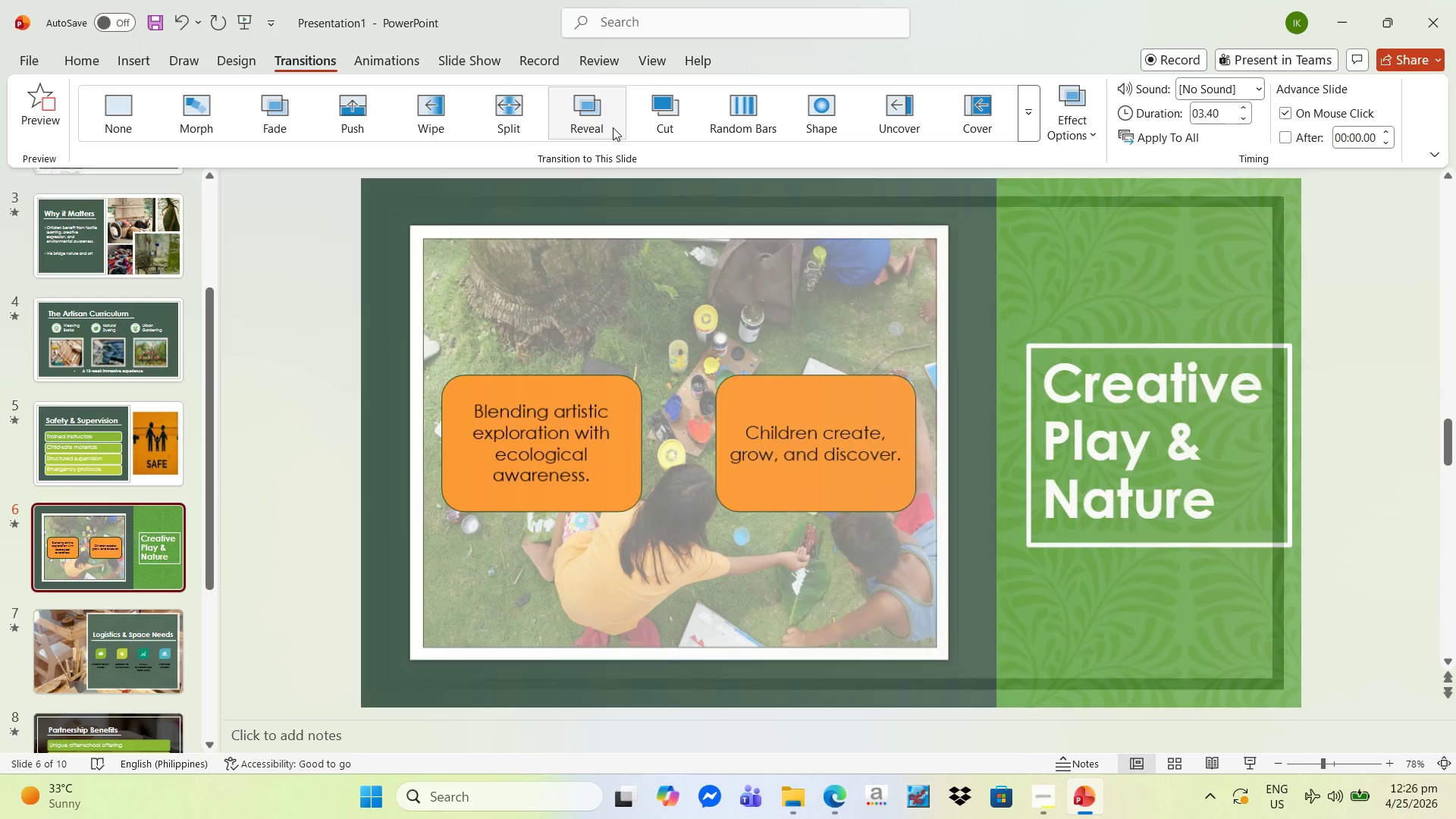 
left_click([682, 127])
 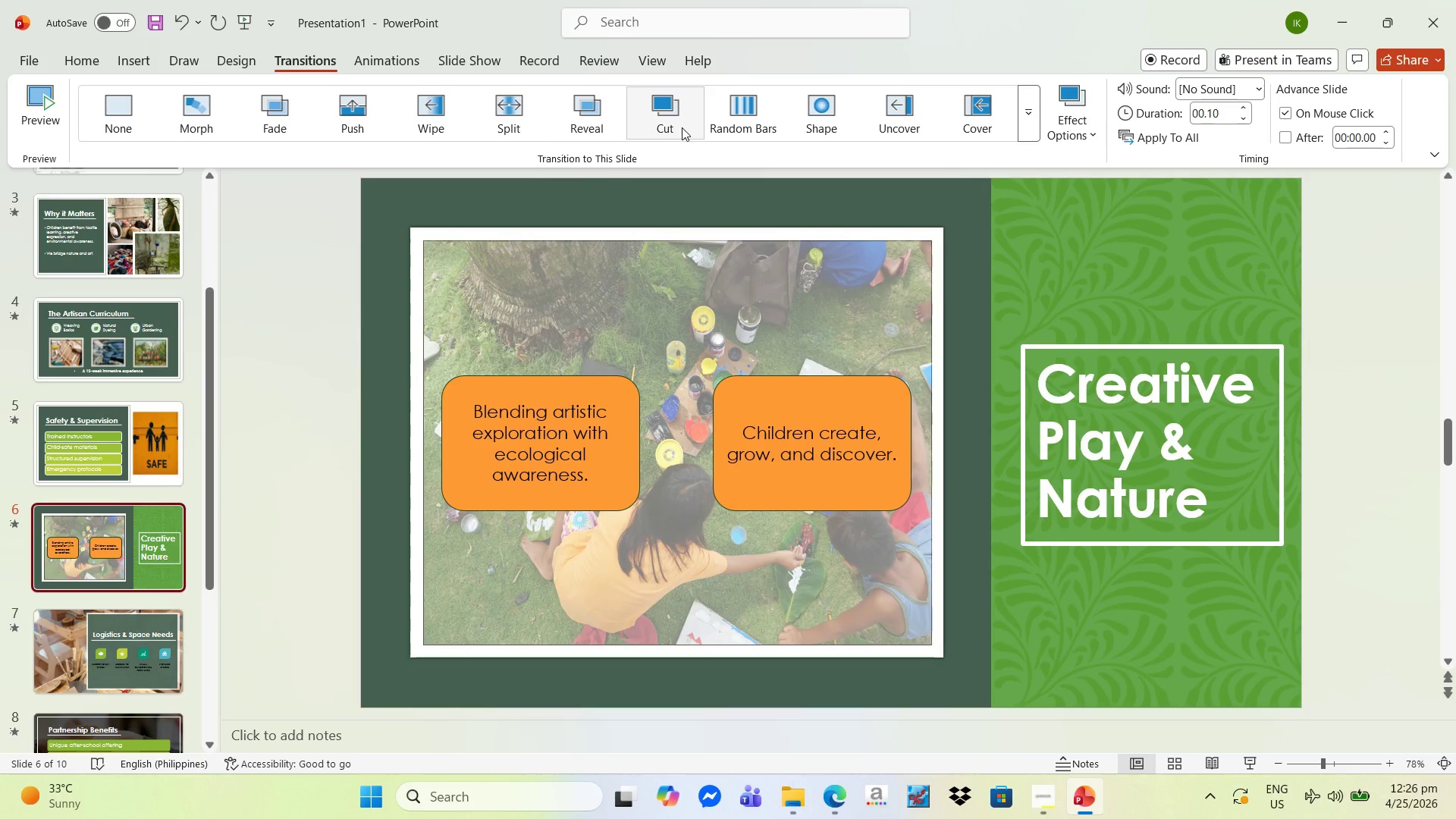 
left_click([770, 125])
 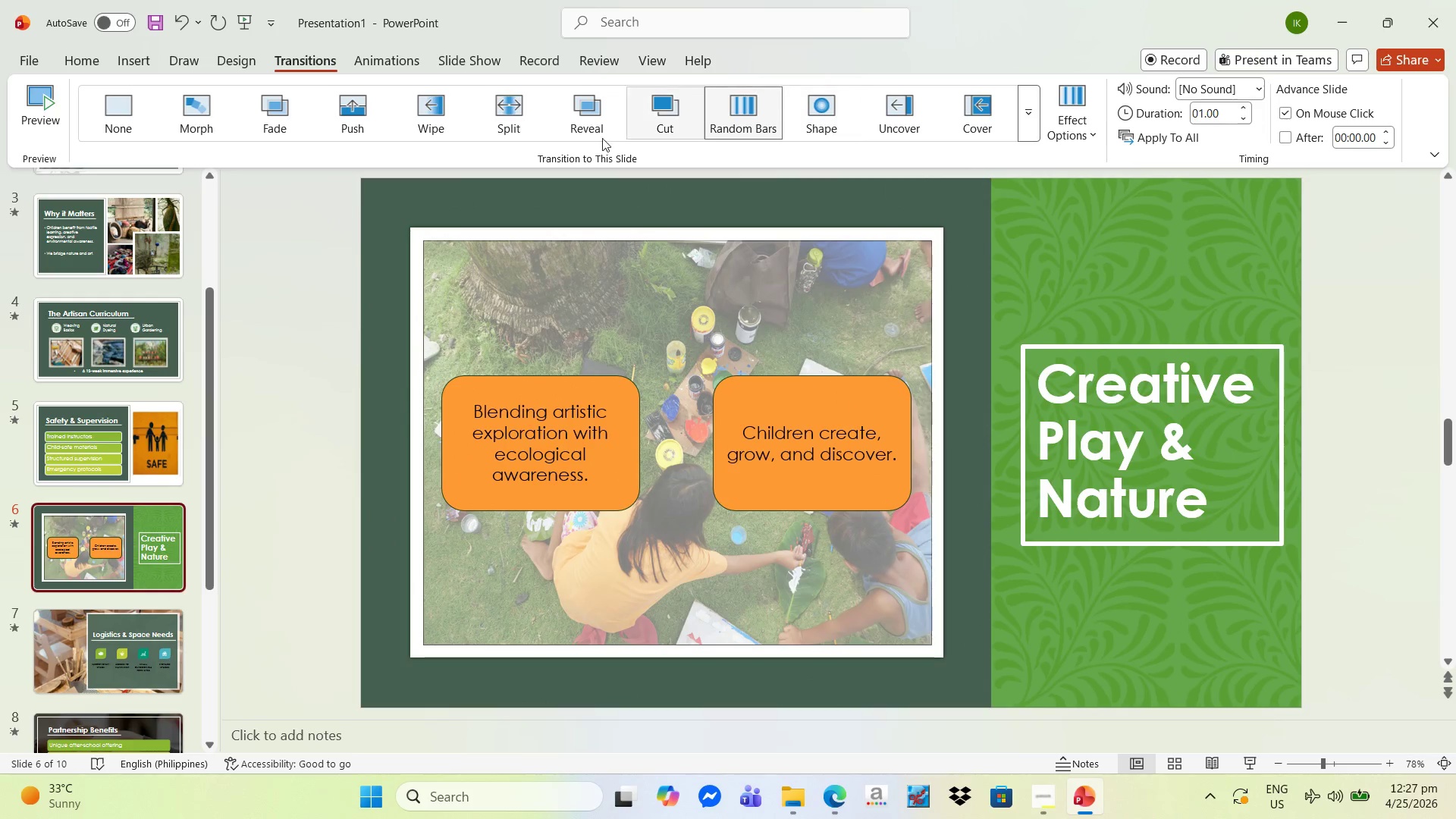 
left_click_drag(start_coordinate=[371, 118], to_coordinate=[375, 118])
 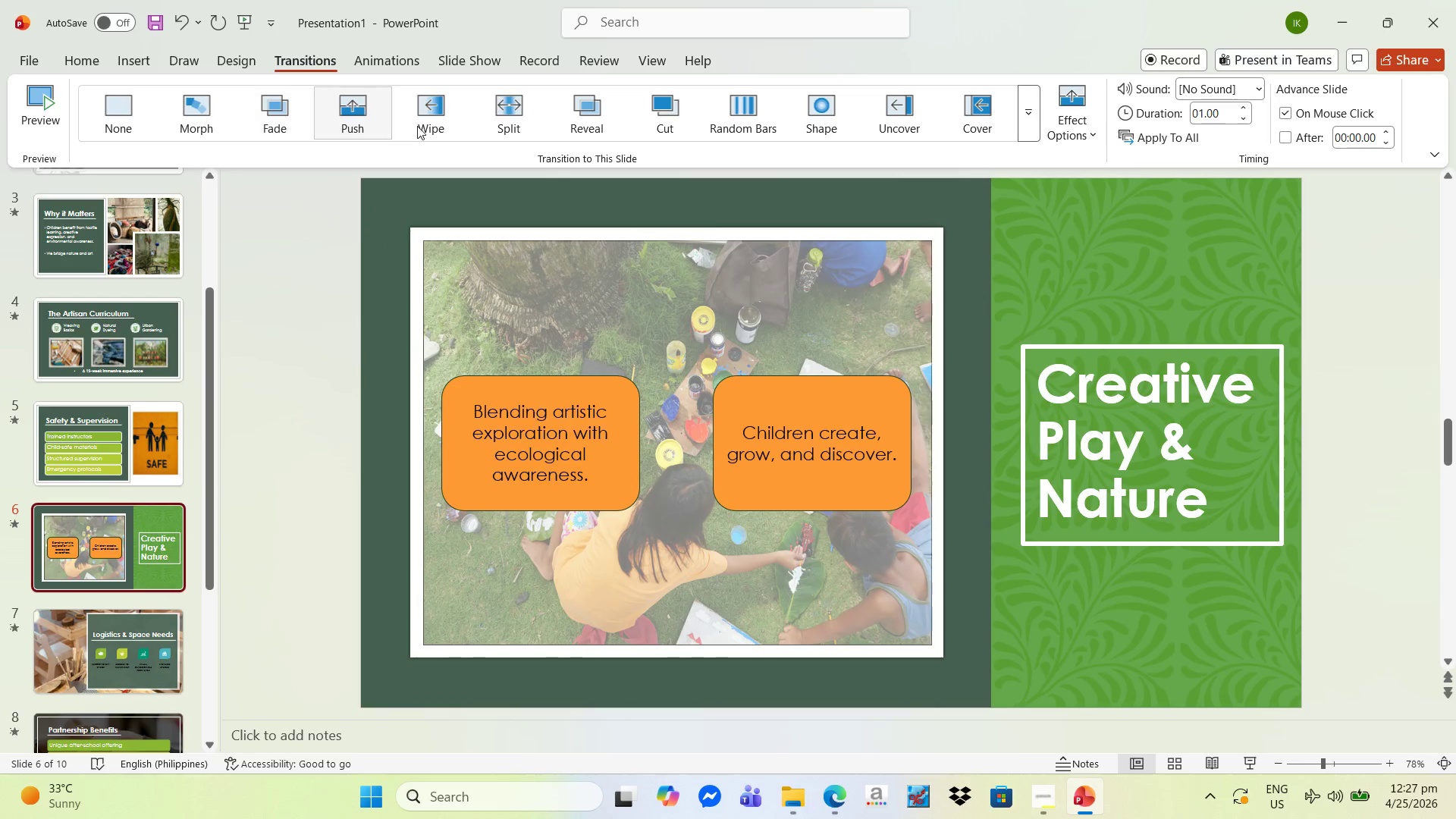 
left_click([1029, 120])
 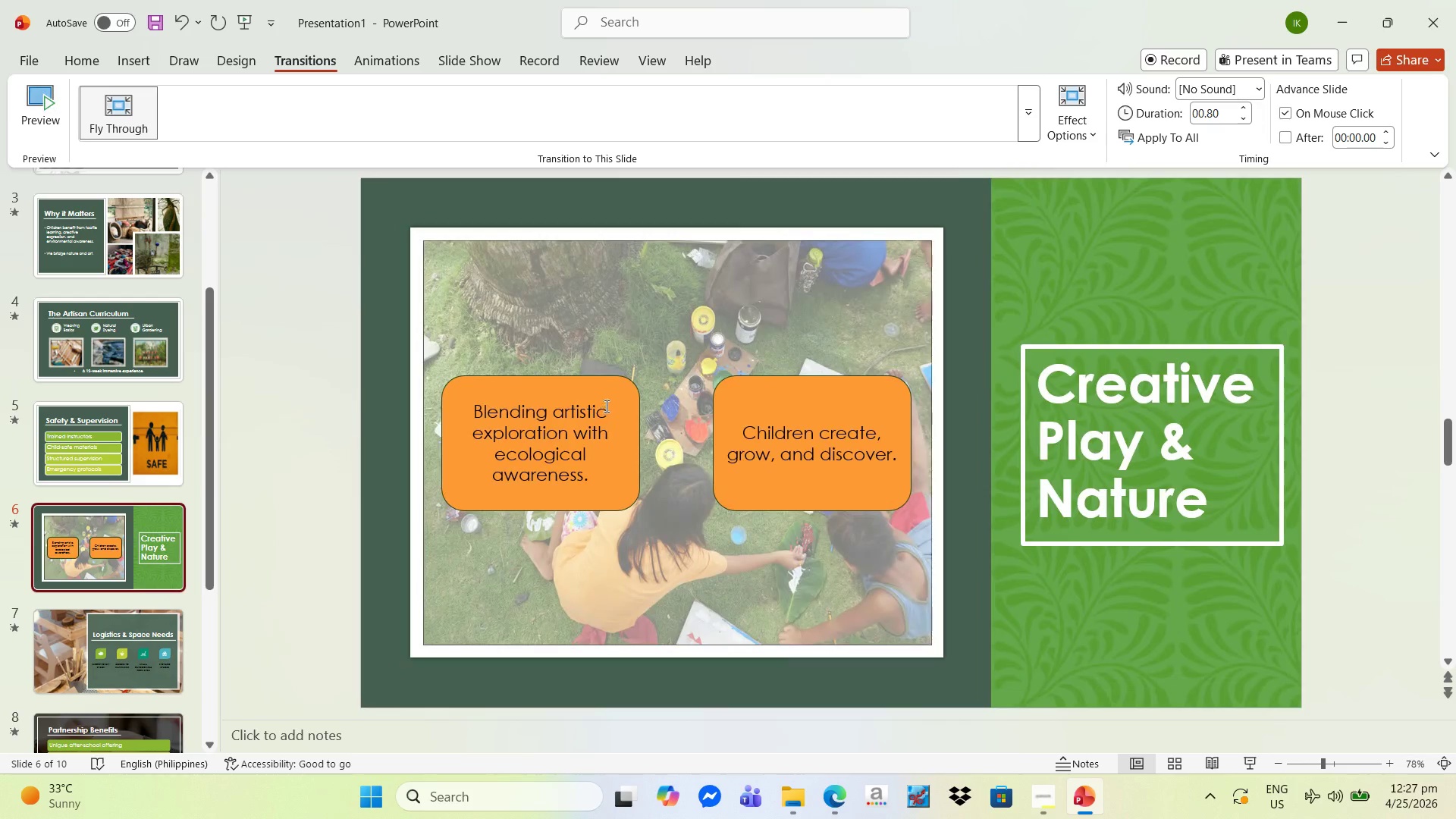 
left_click([1037, 111])
 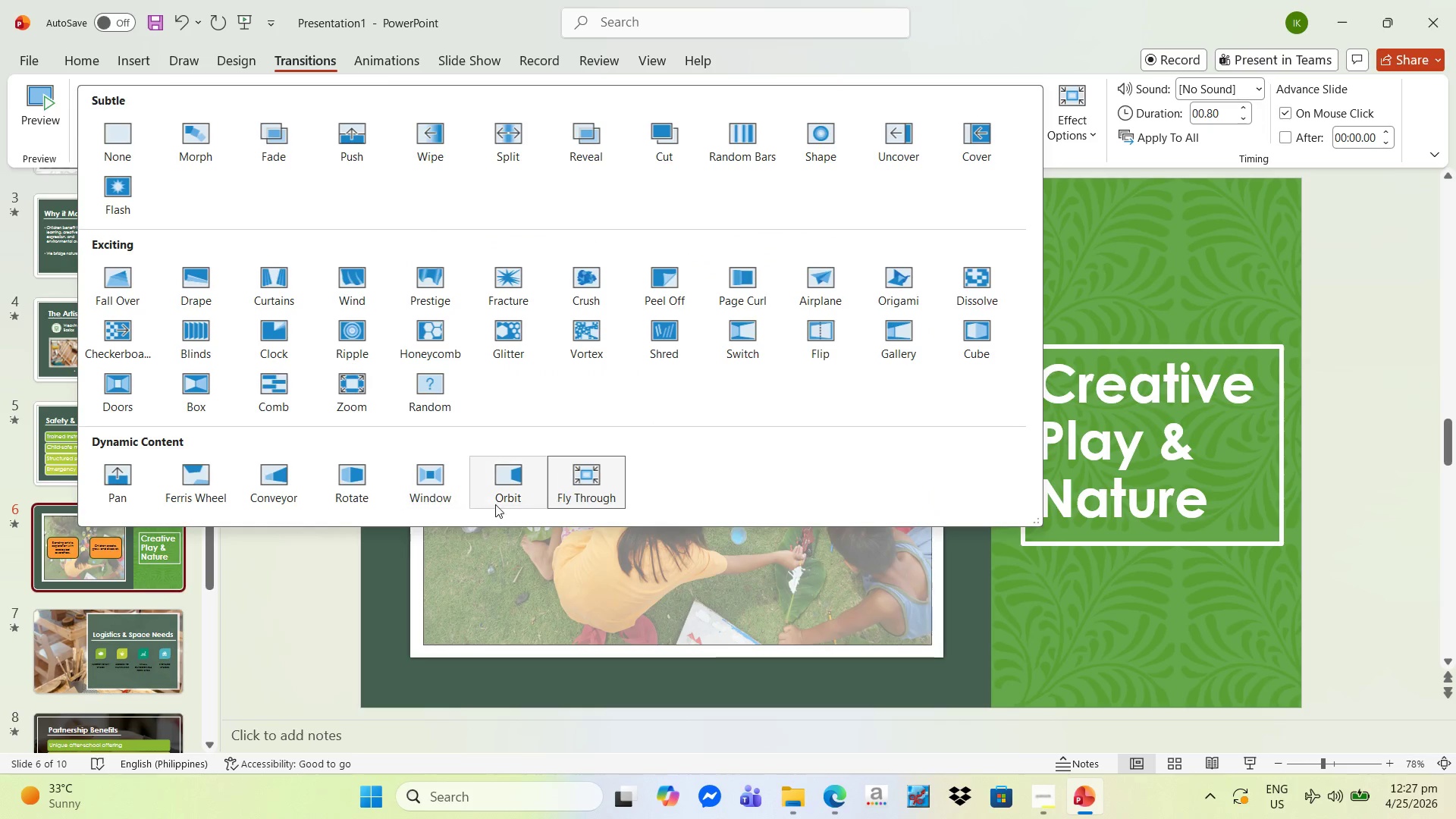 
left_click([495, 504])
 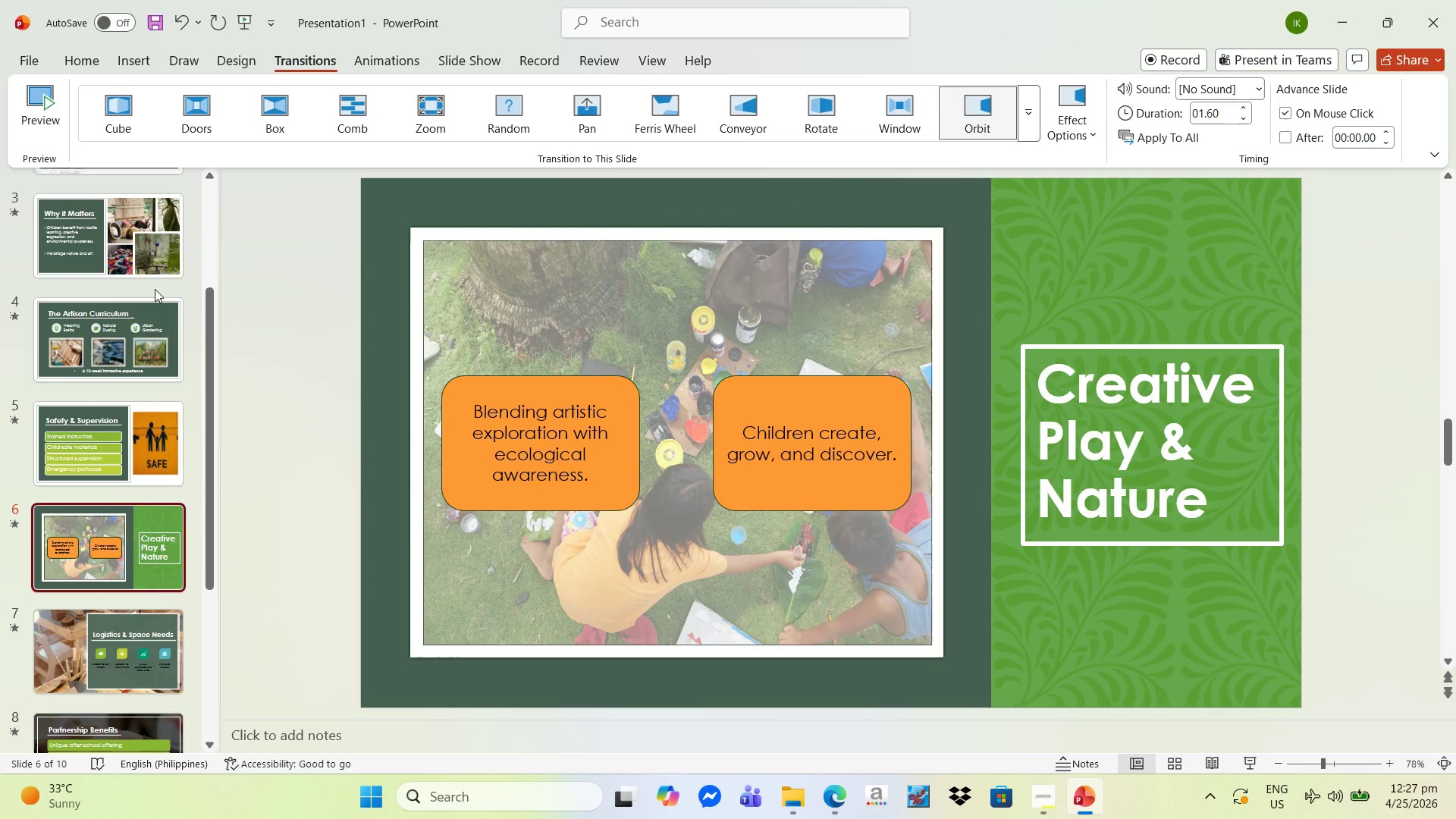 
left_click([250, 287])
 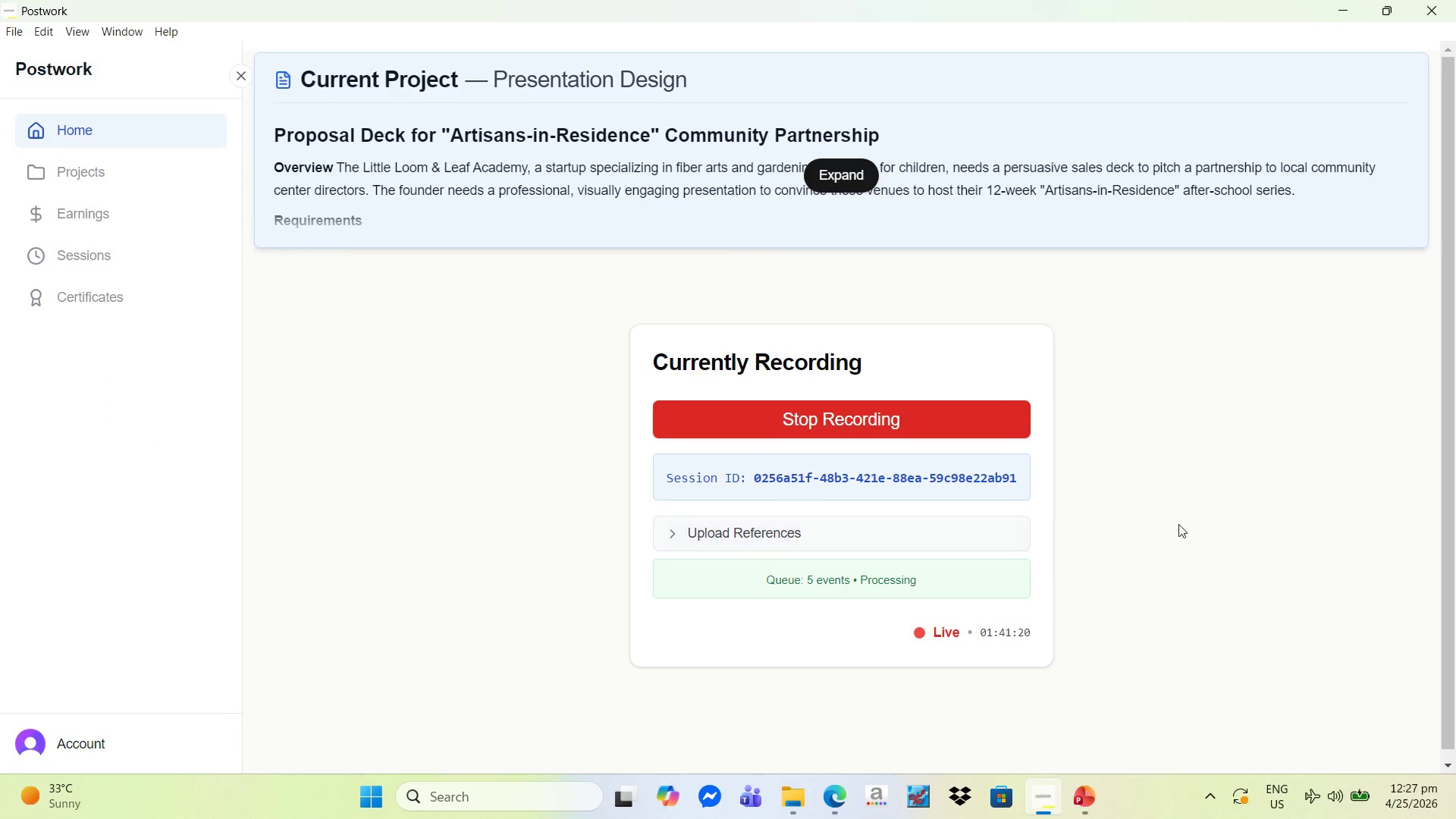 
left_click([1335, 6])
 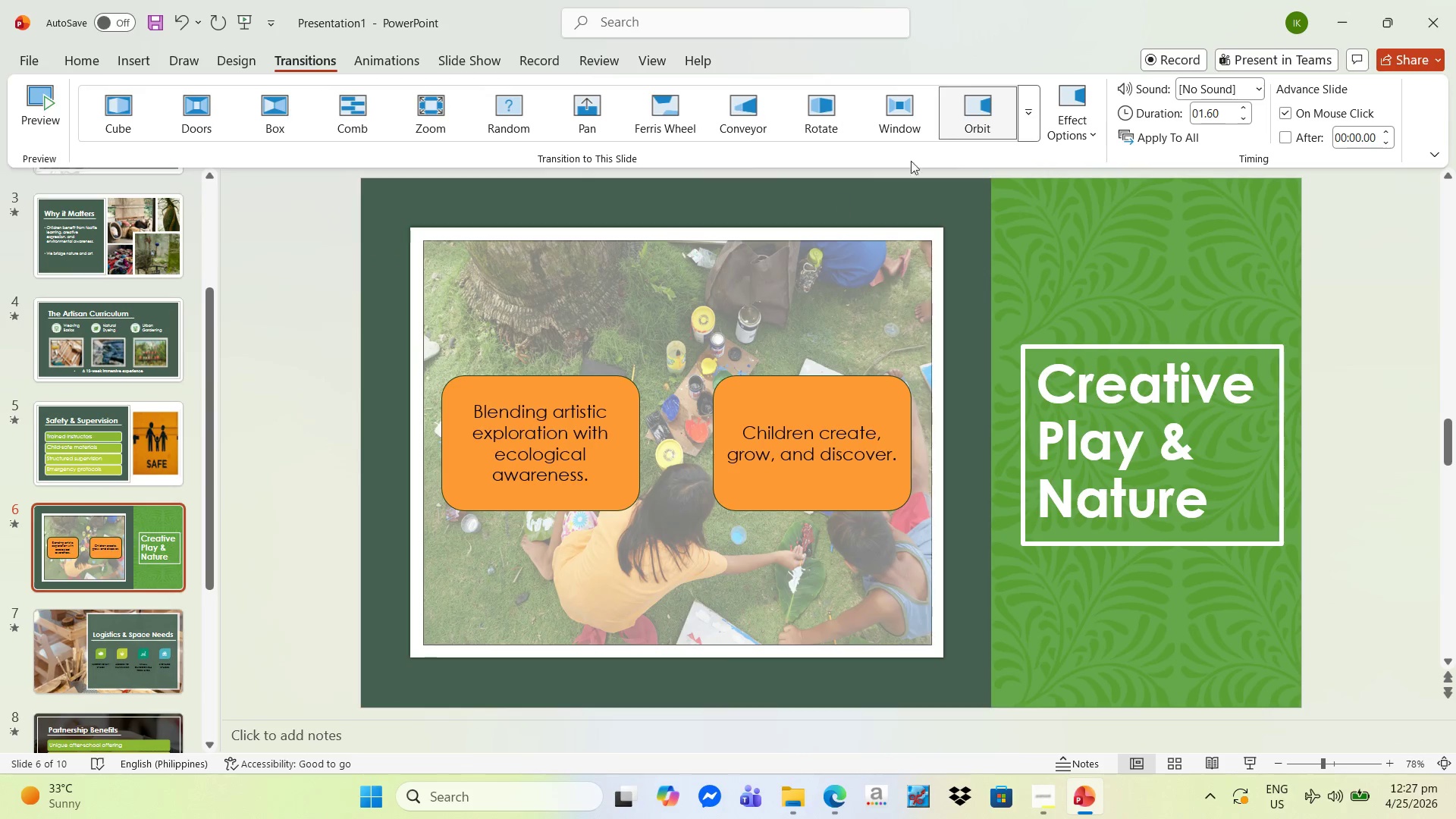 
mouse_move([1042, 115])
 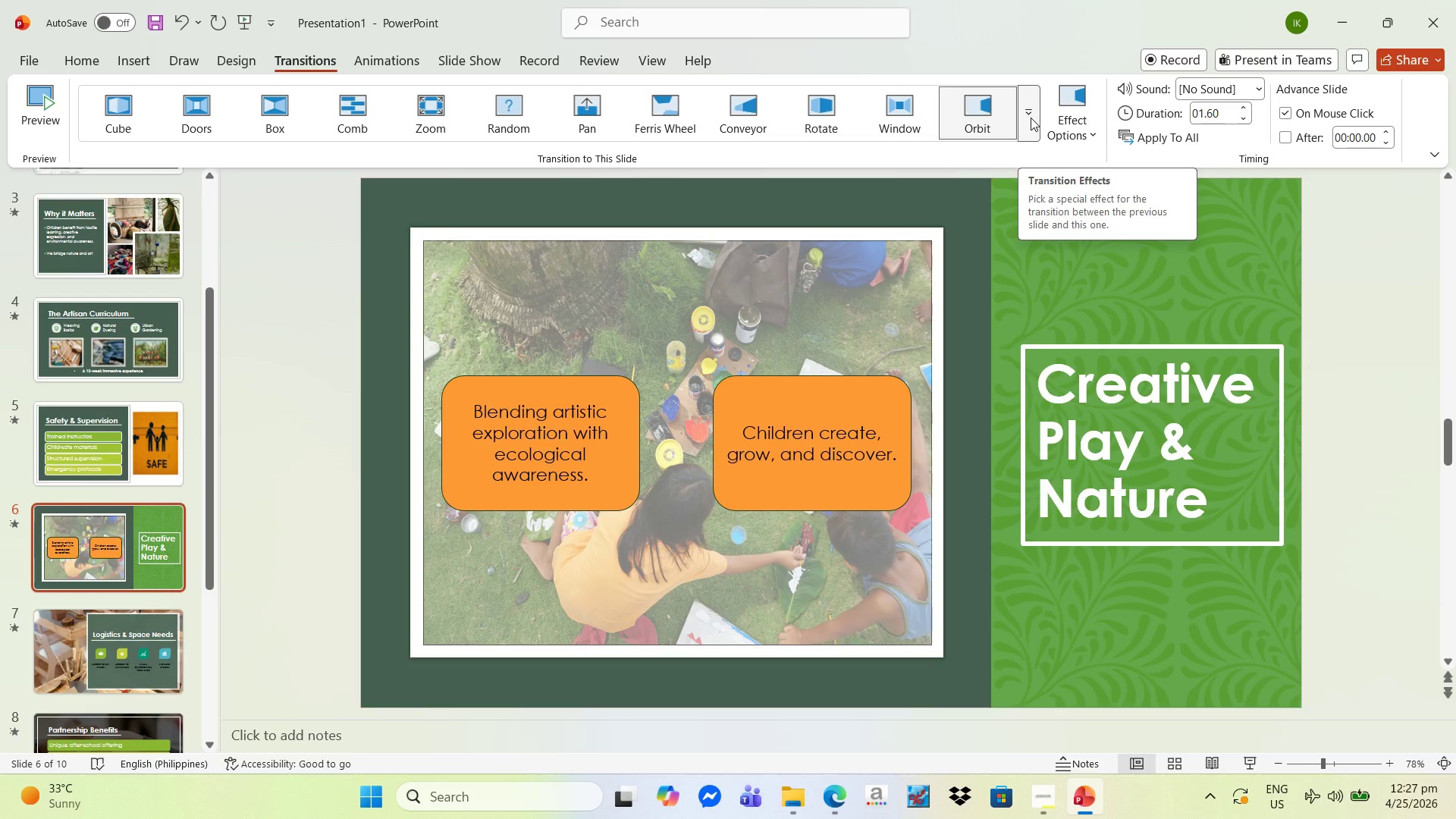 
left_click([1031, 118])
 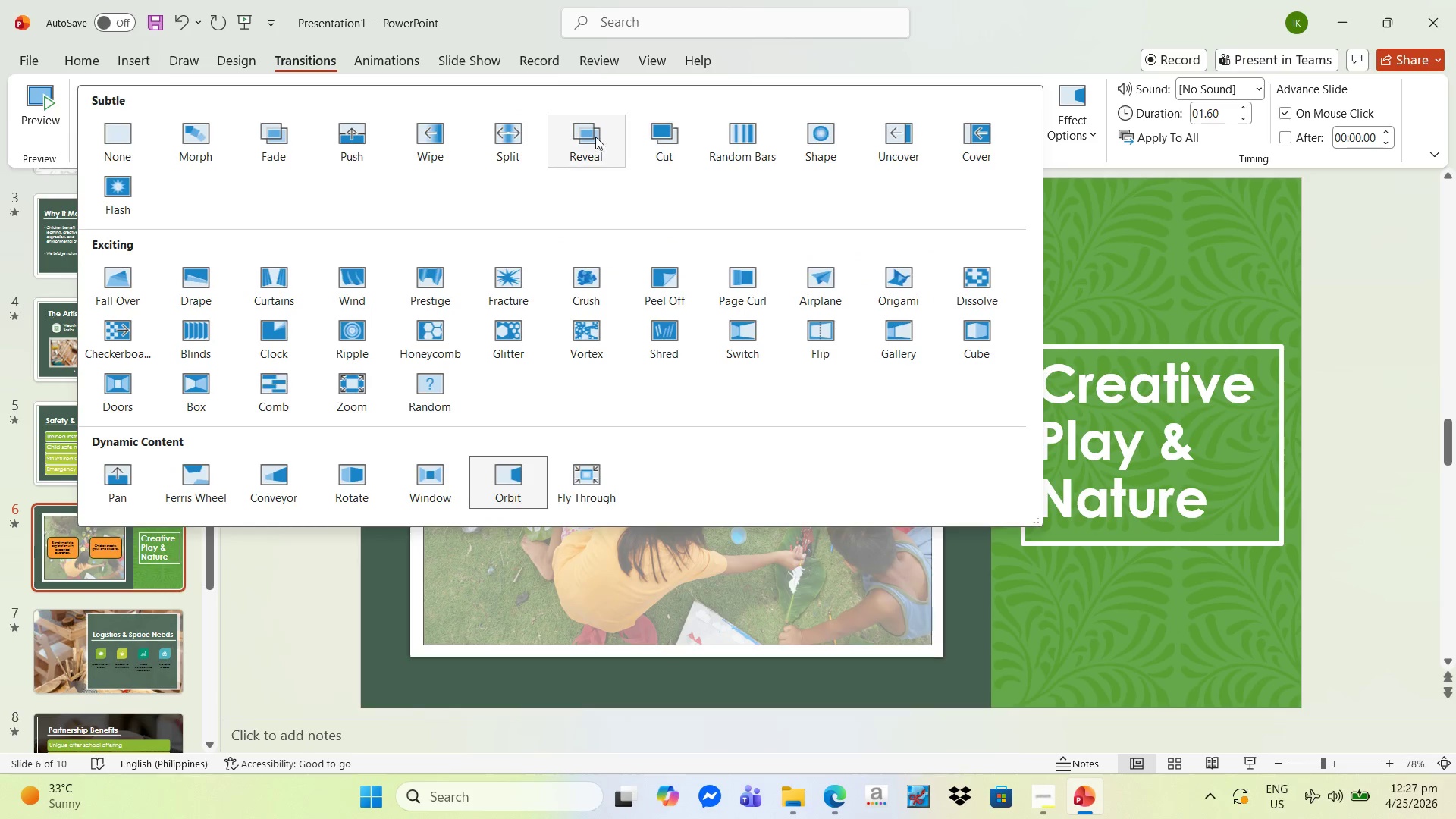 
left_click([500, 140])
 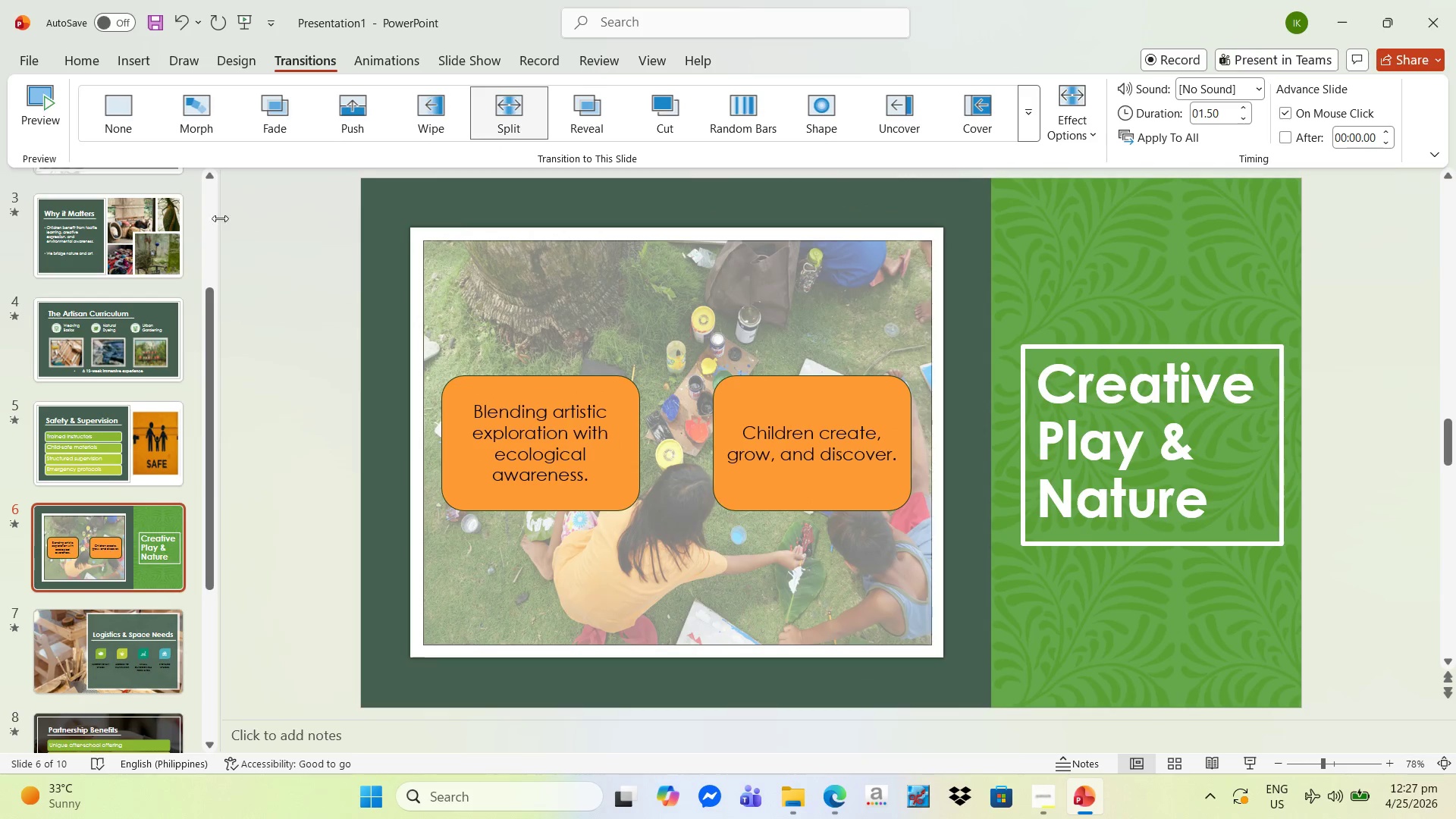 
double_click([202, 220])
 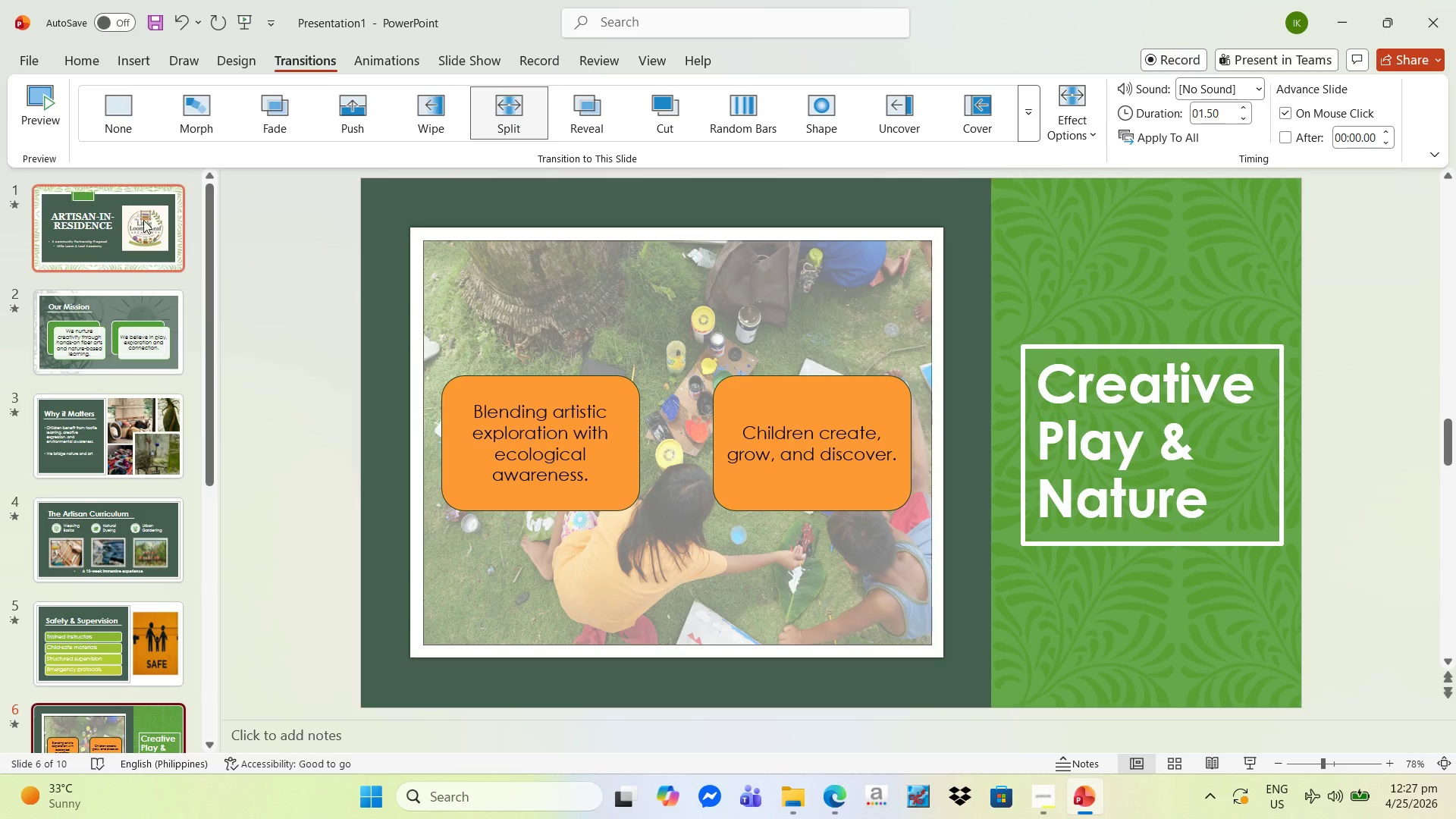 
triple_click([111, 221])
 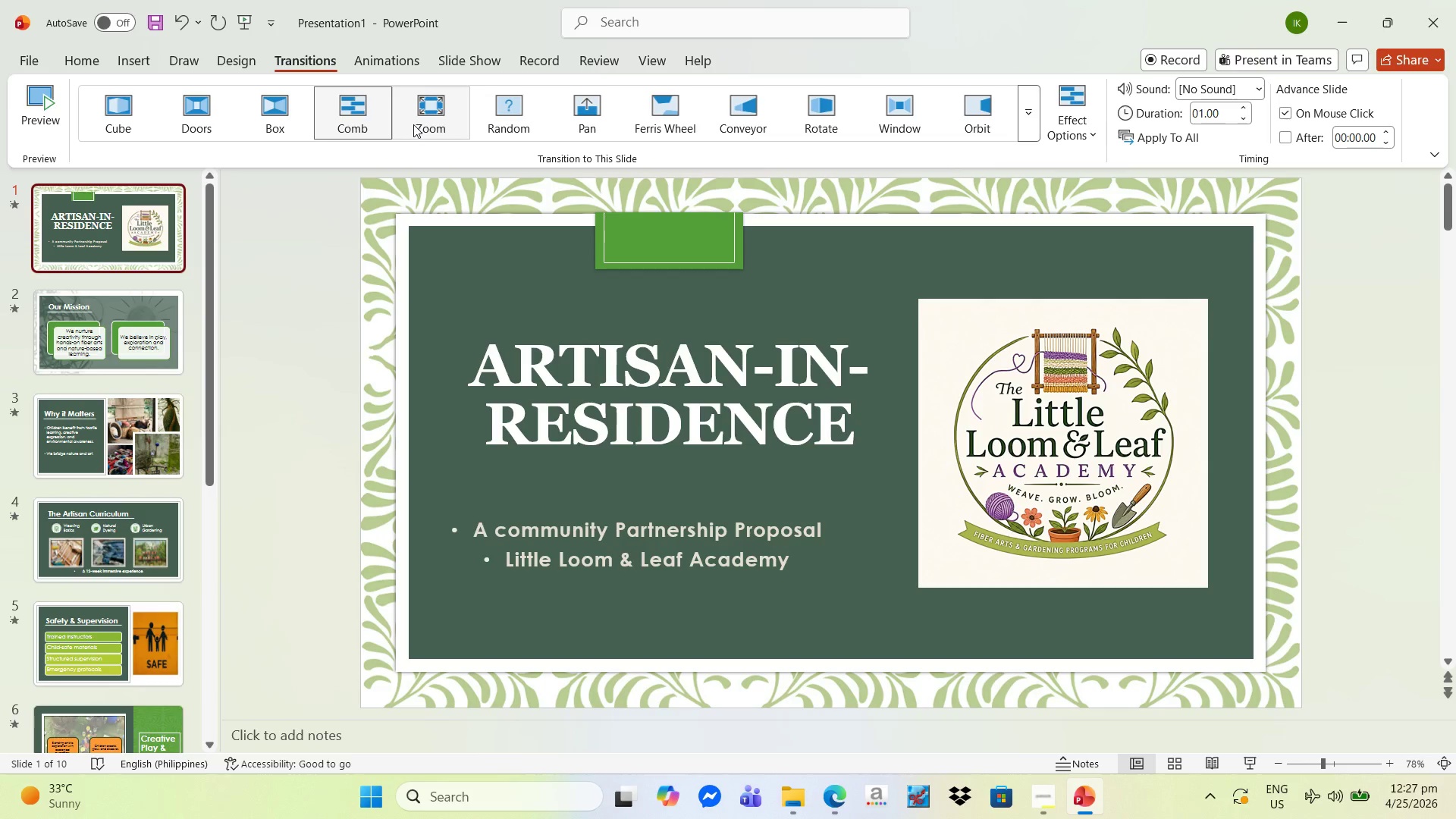 
left_click([413, 124])
 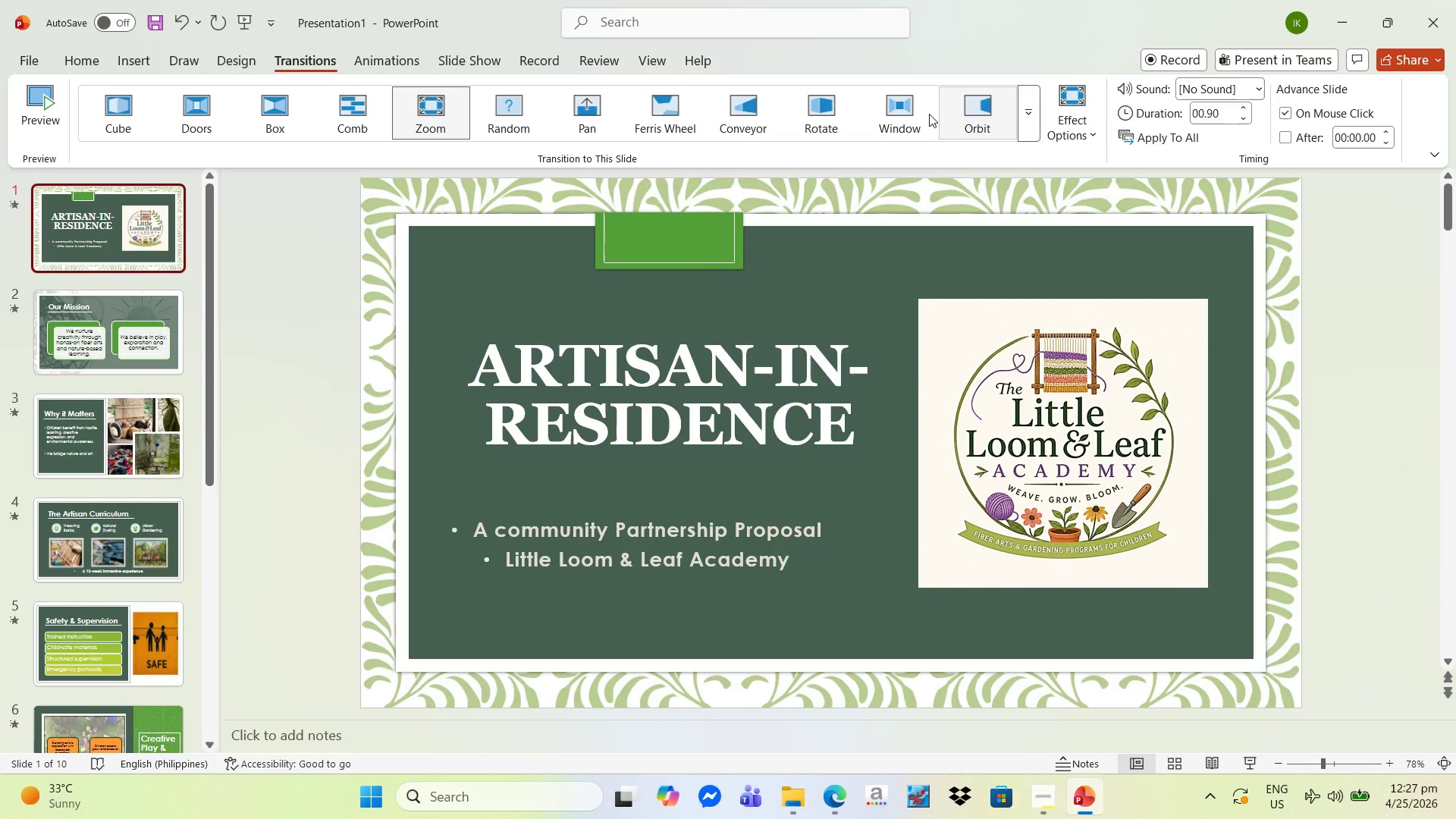 
left_click([755, 124])
 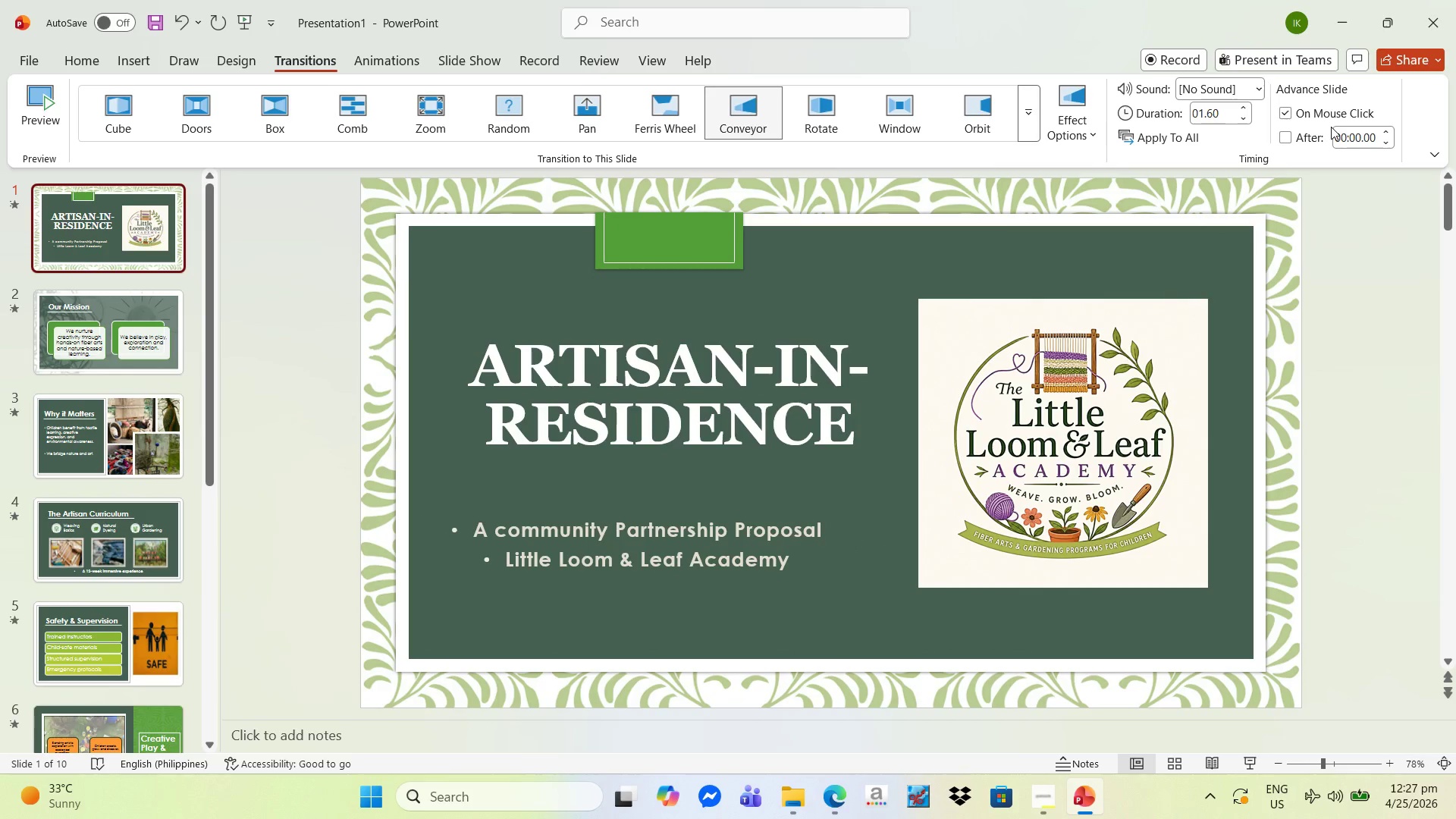 
wait(5.44)
 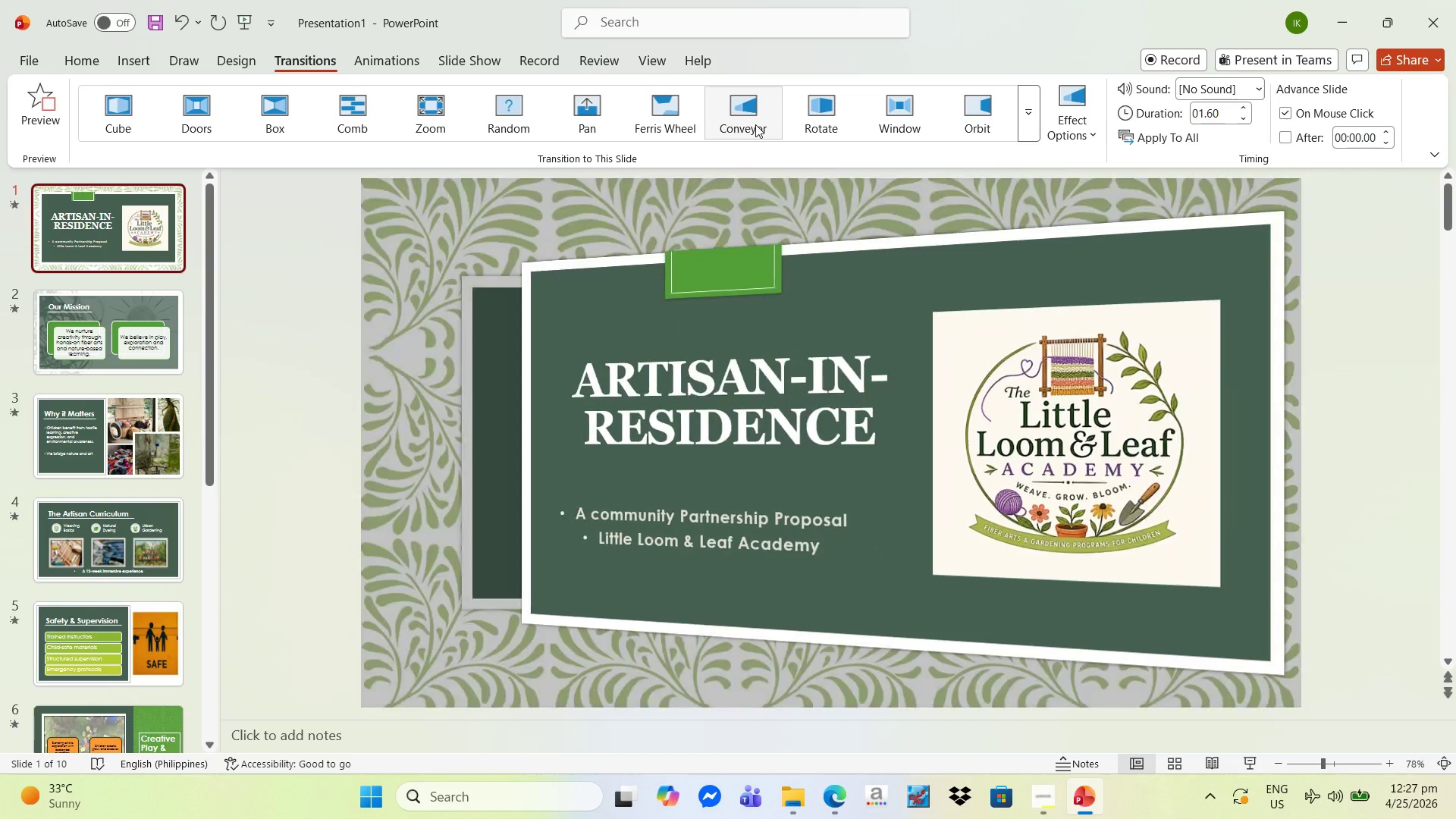 
left_click([1156, 144])
 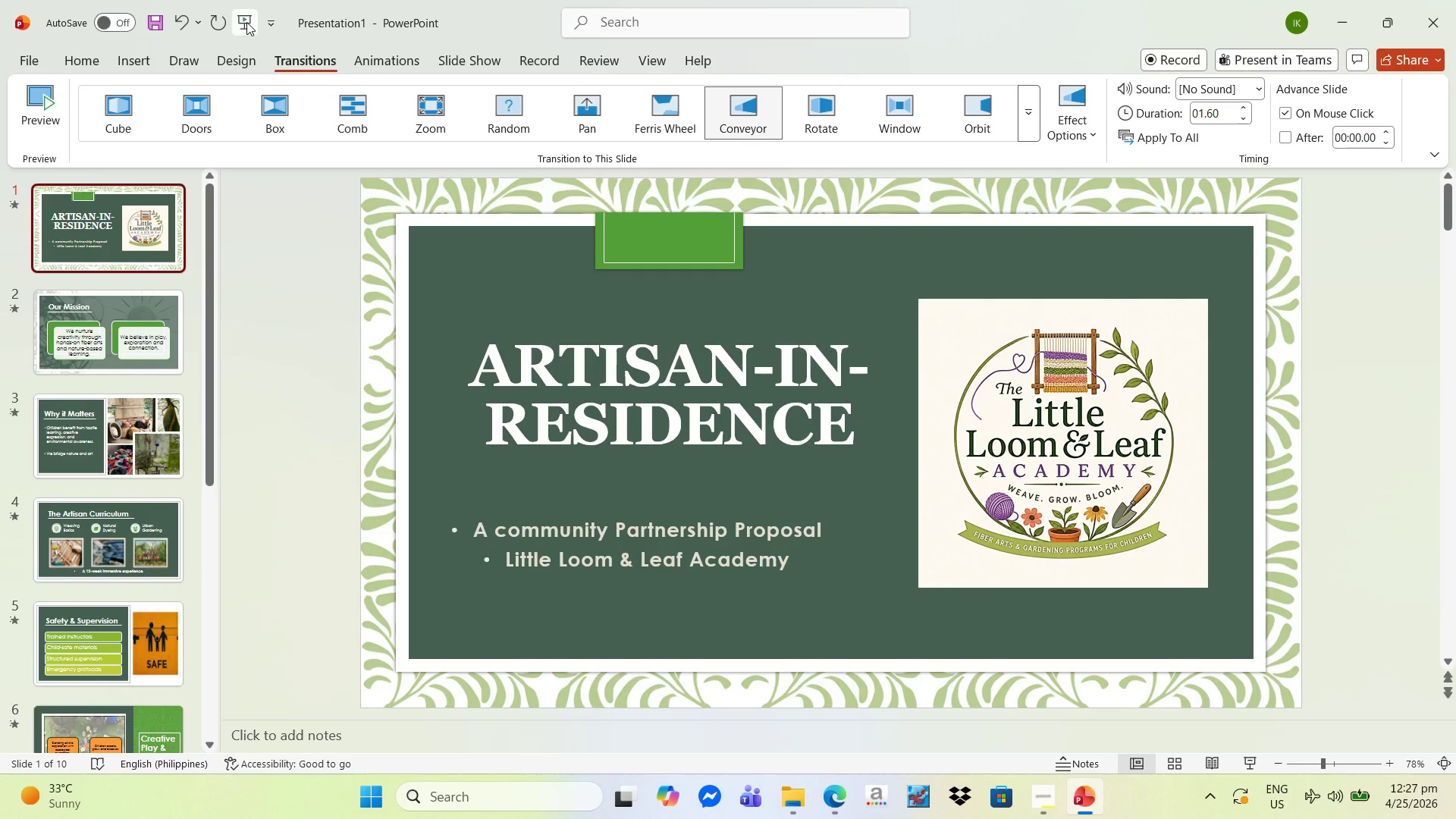 
wait(5.23)
 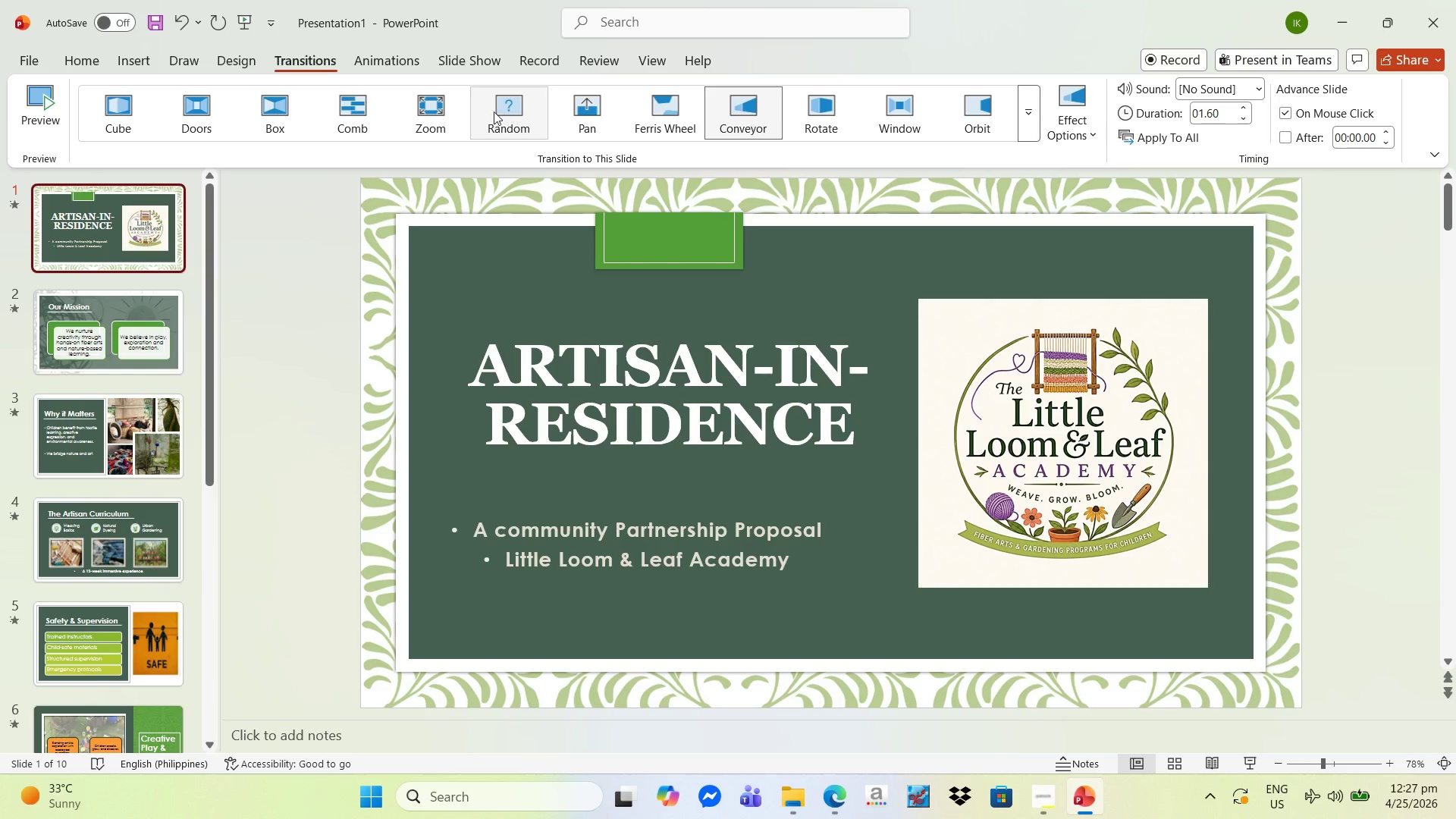 
left_click([251, 27])
 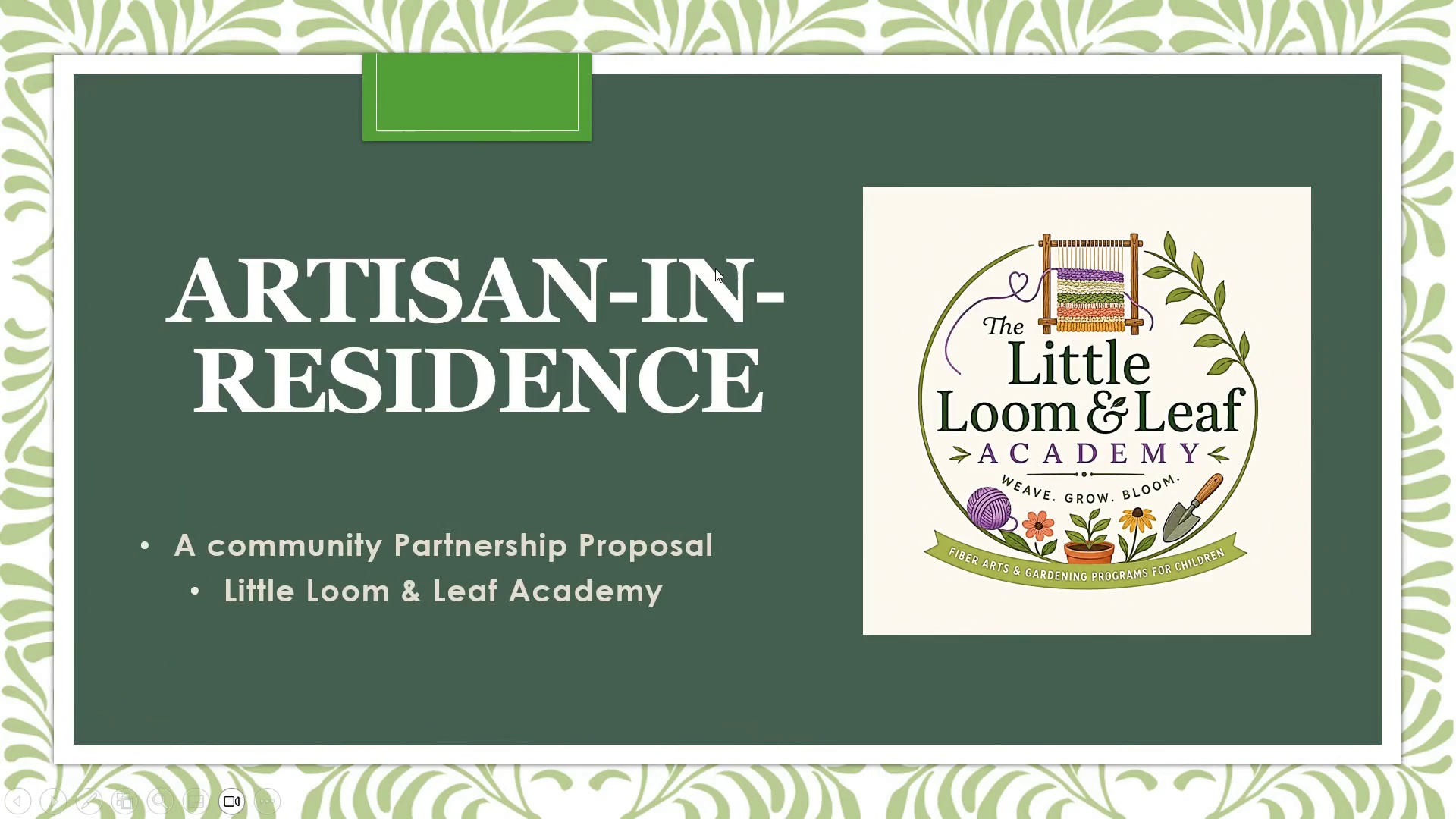 
key(ArrowRight)
 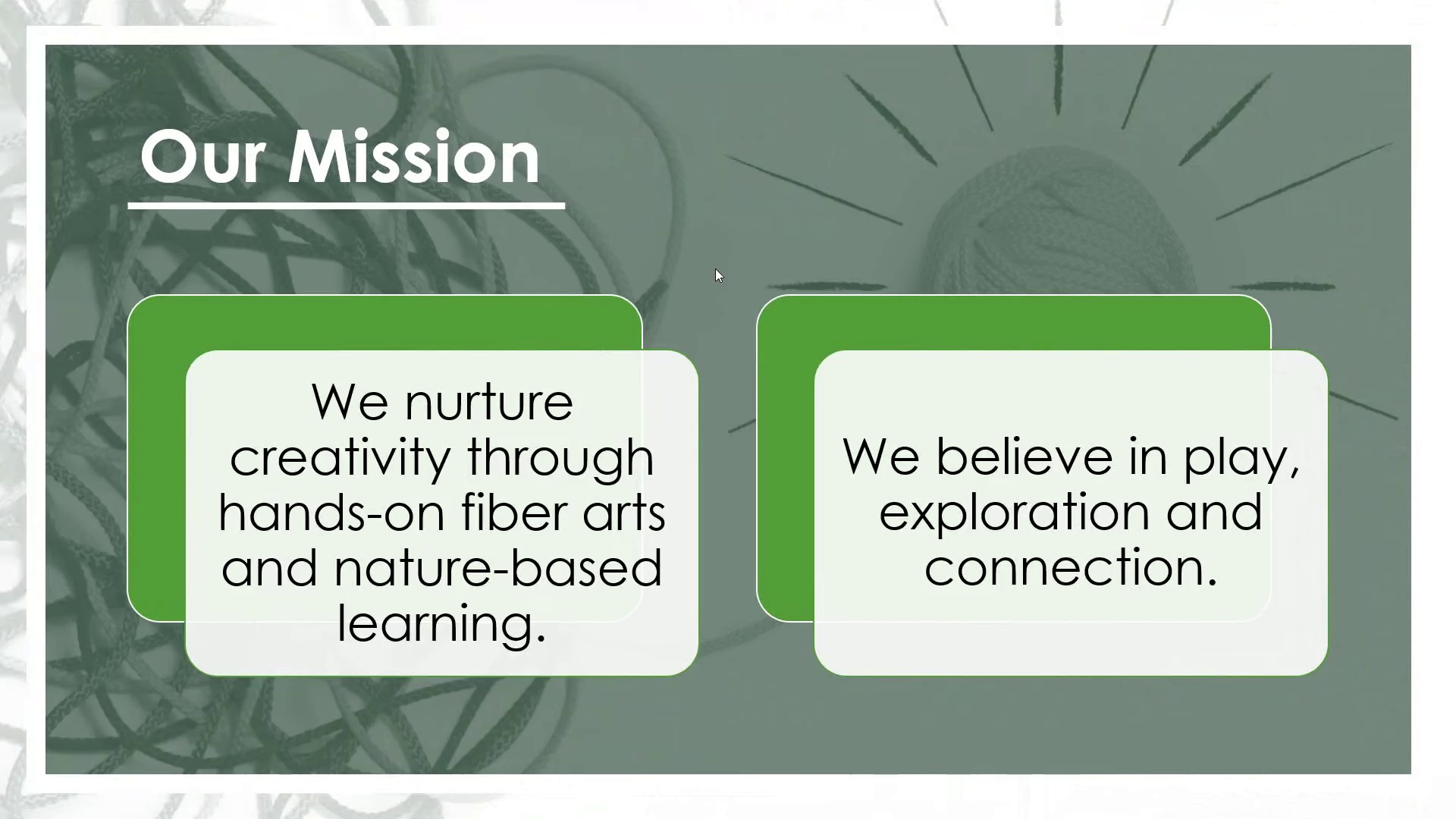 
key(ArrowRight)
 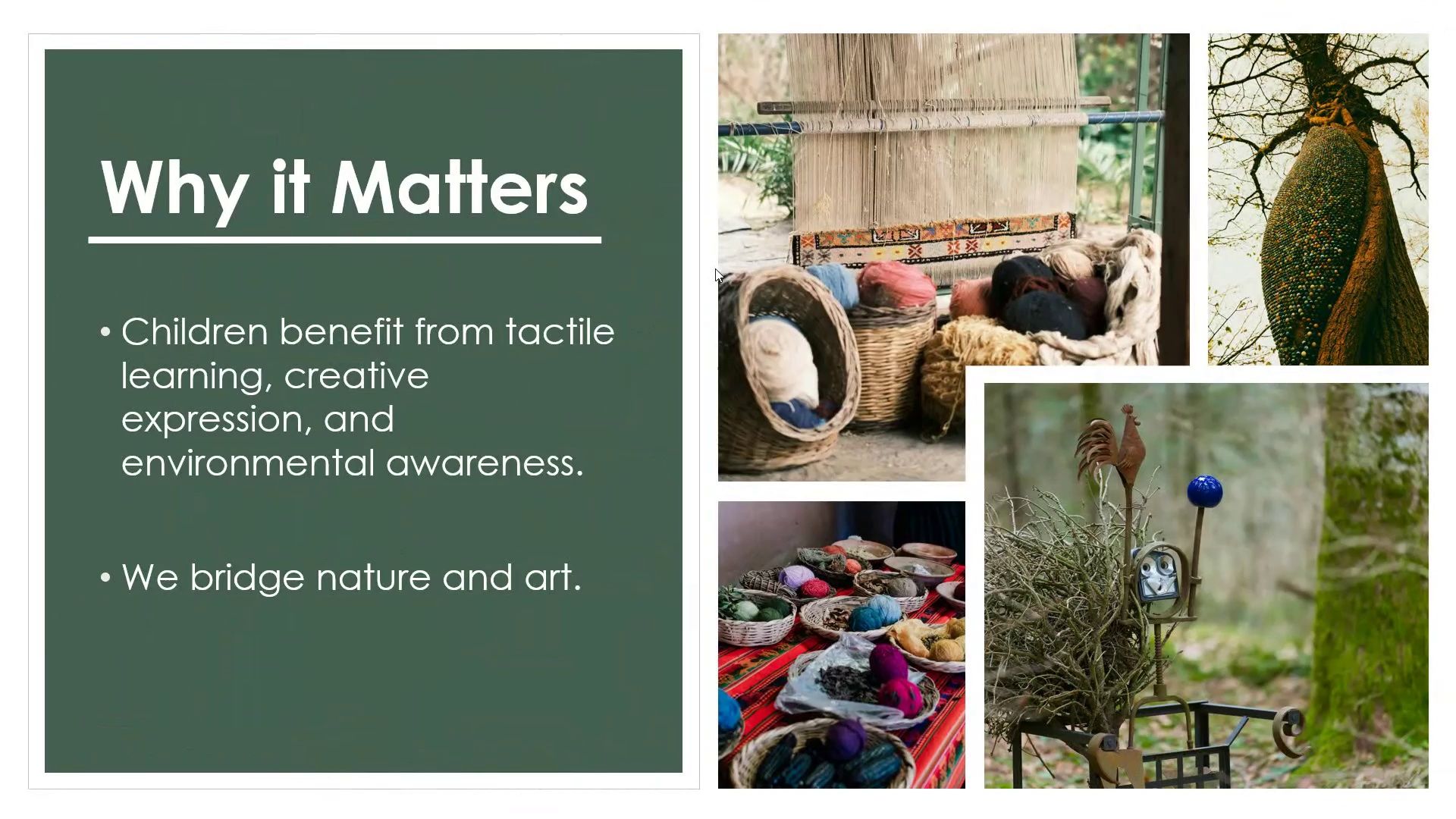 
key(ArrowRight)
 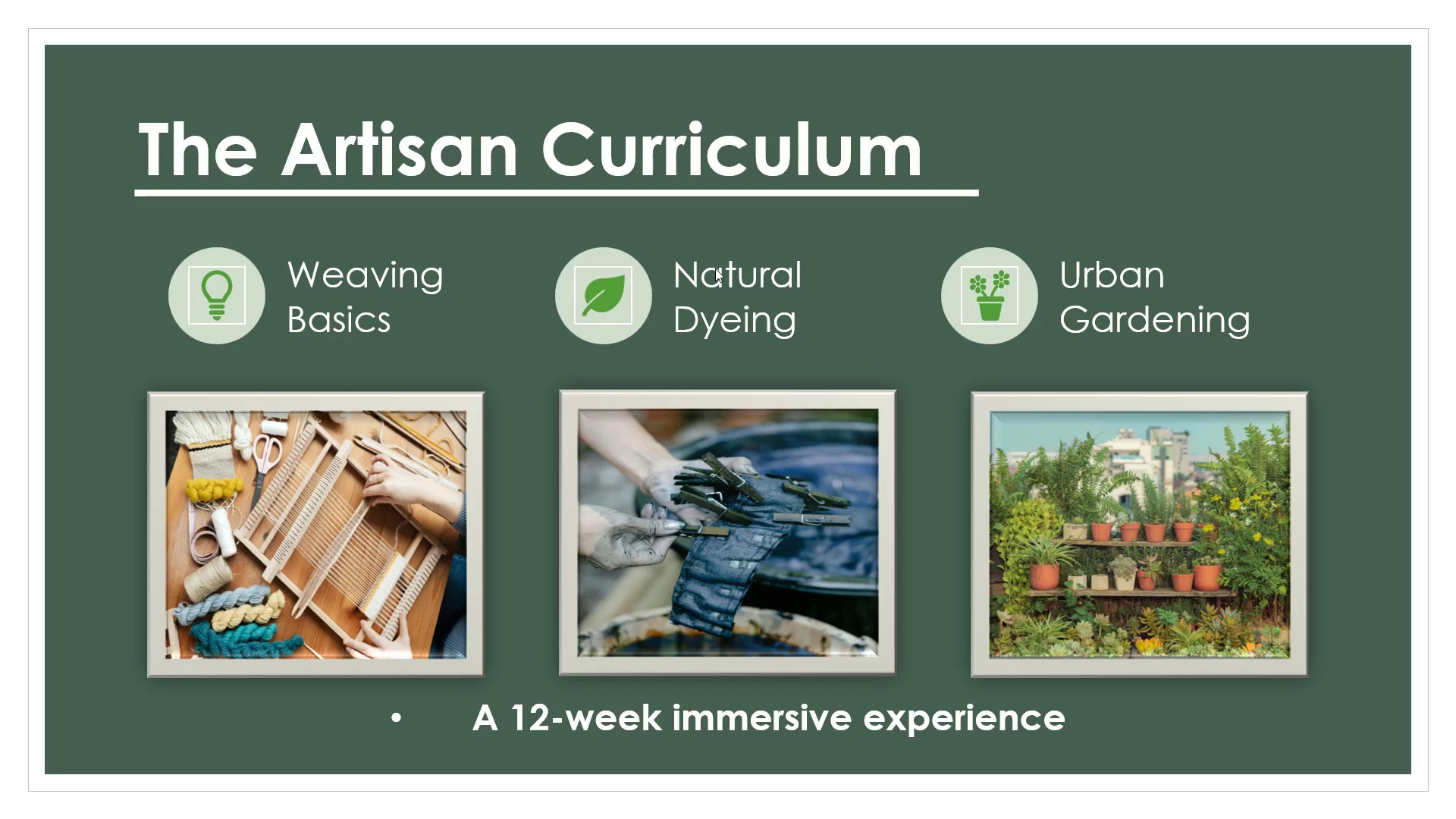 
wait(6.11)
 